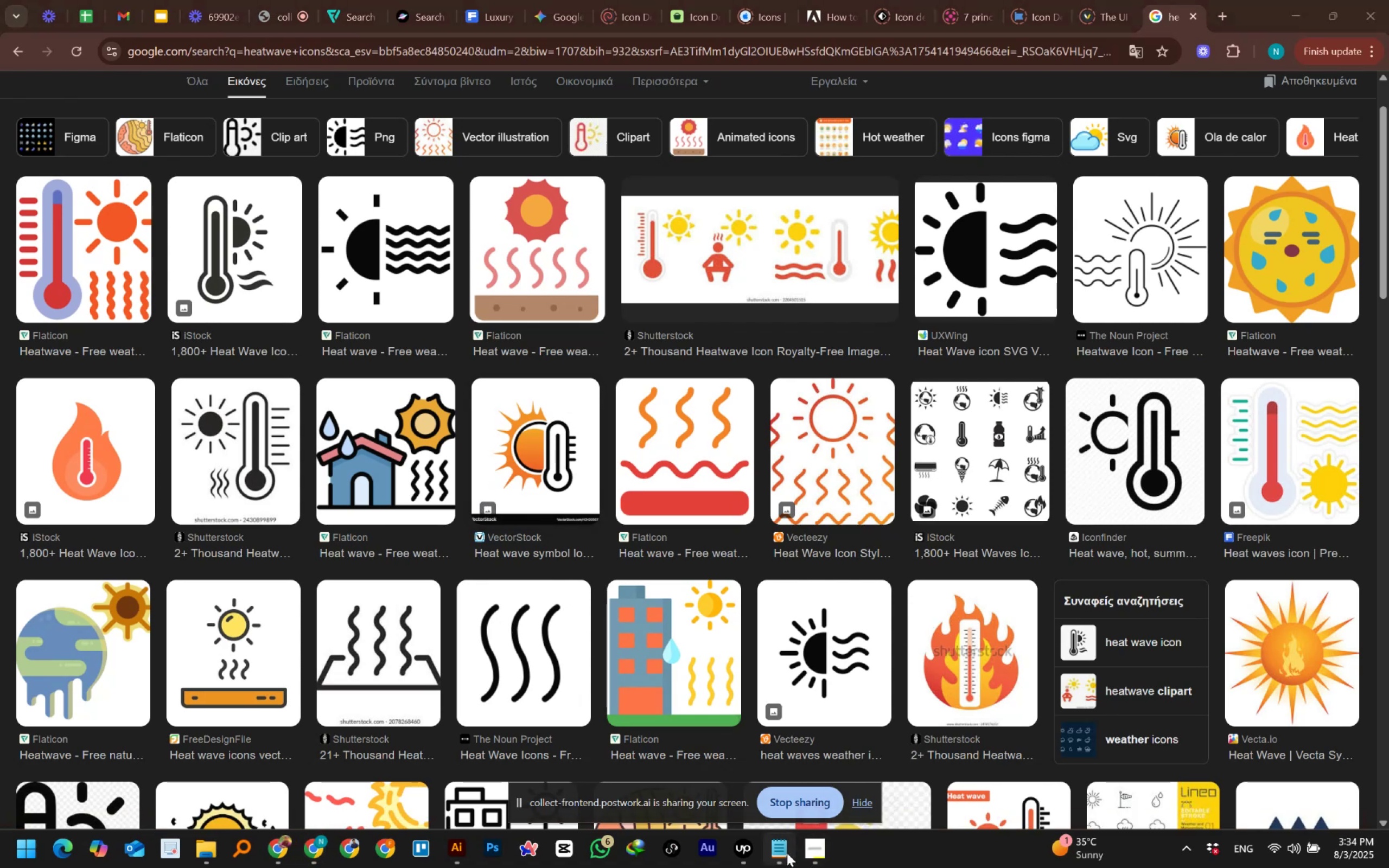 
left_click([784, 851])
 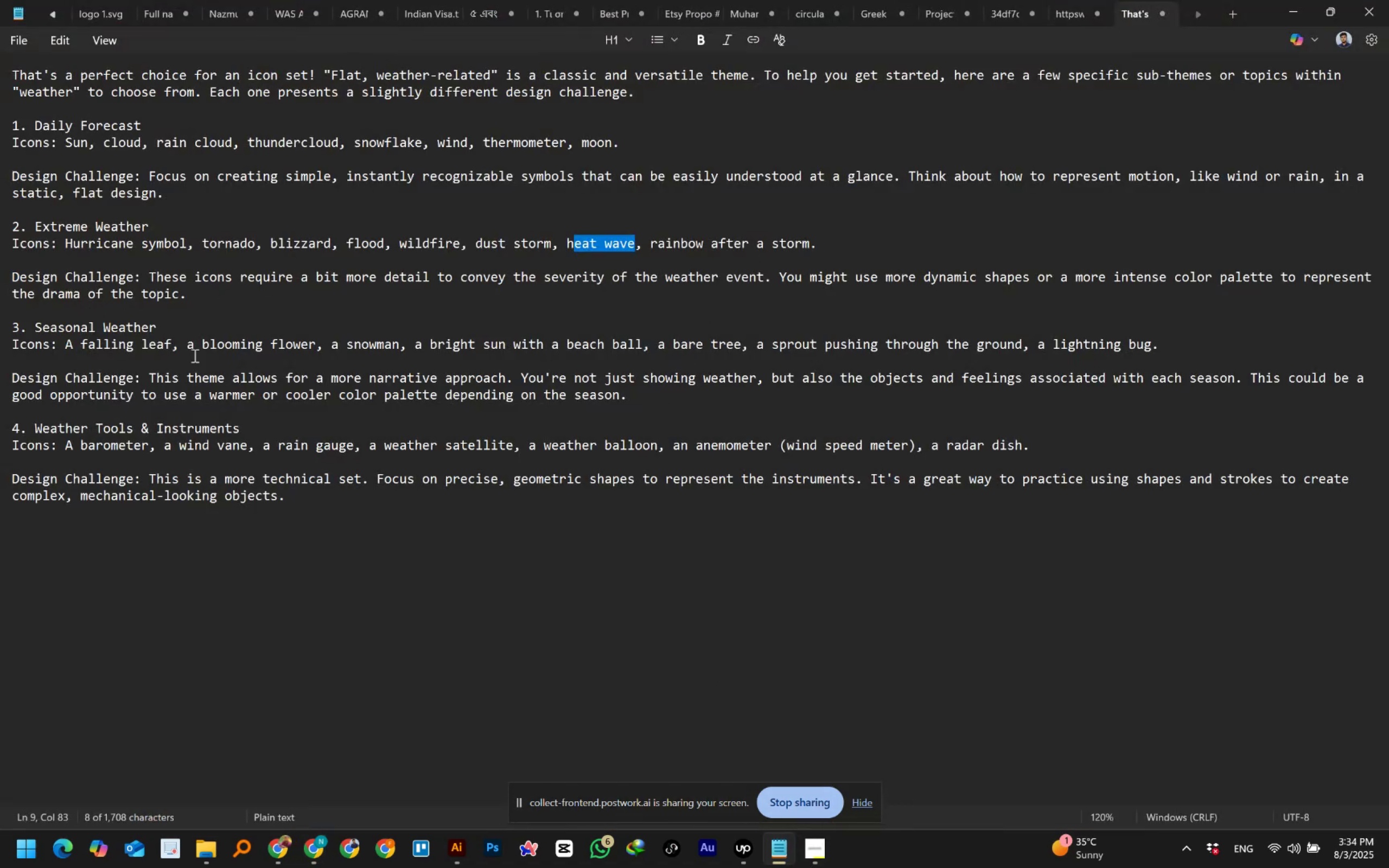 
left_click_drag(start_coordinate=[65, 346], to_coordinate=[171, 347])
 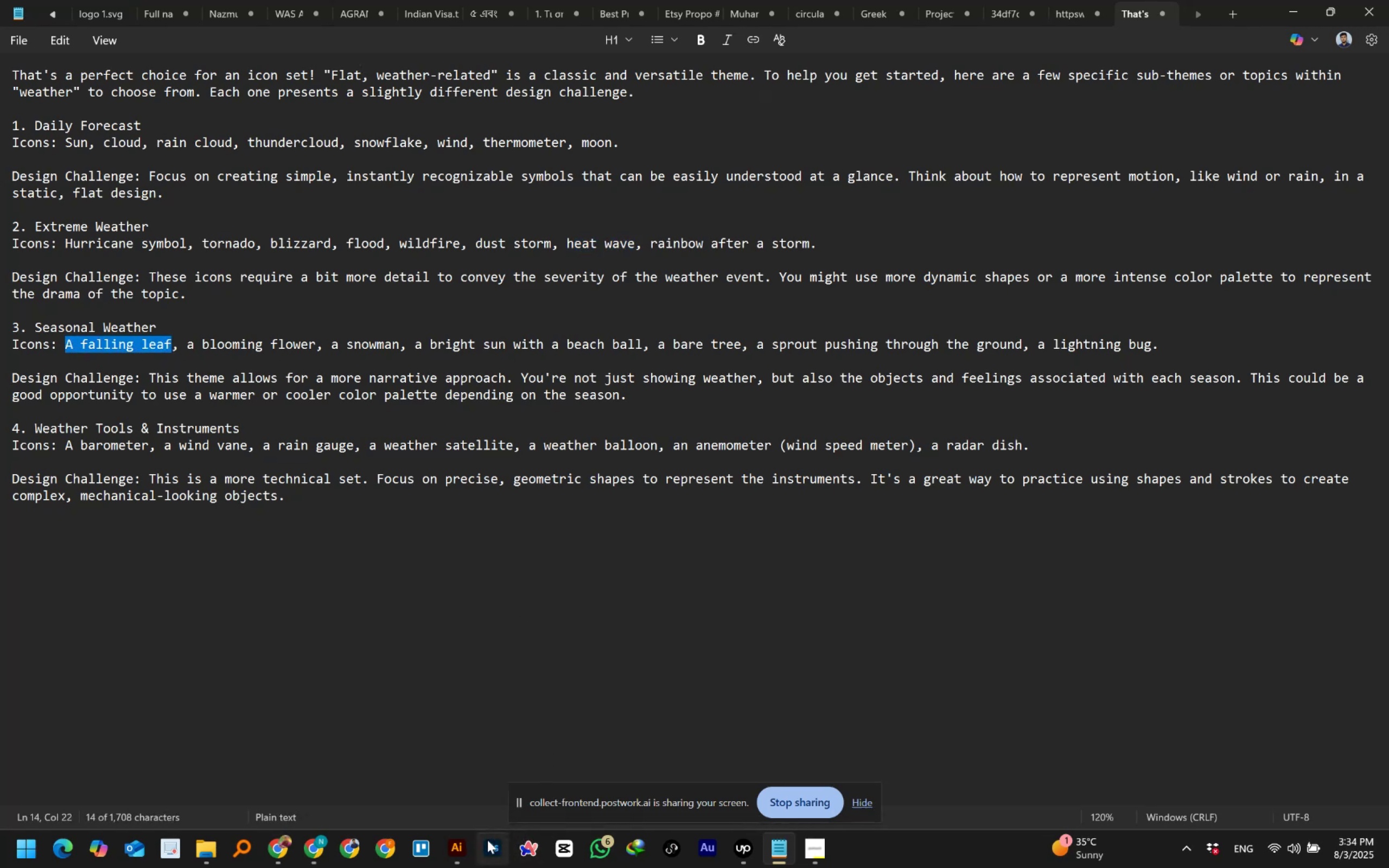 
left_click([465, 850])
 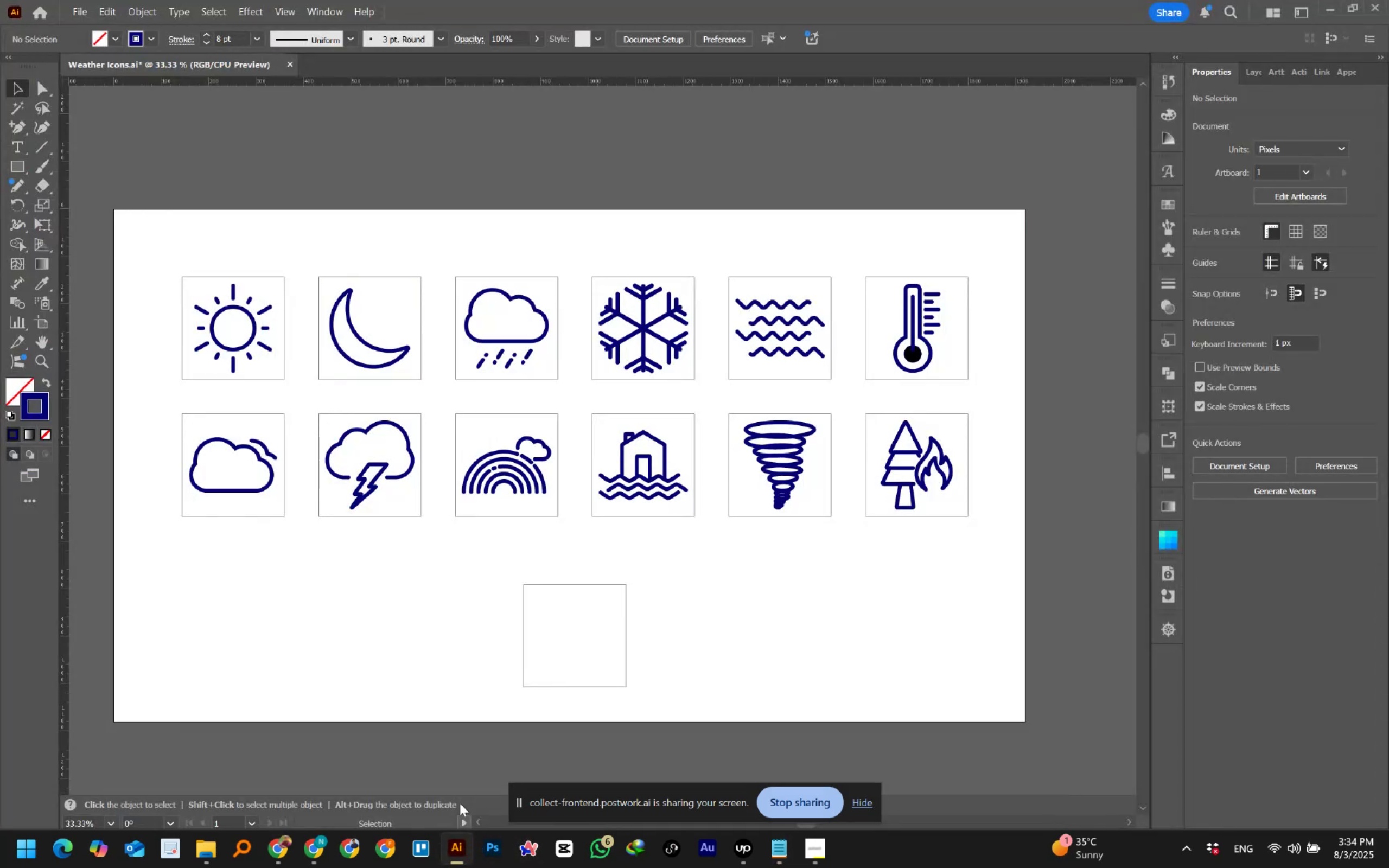 
left_click_drag(start_coordinate=[420, 592], to_coordinate=[671, 686])
 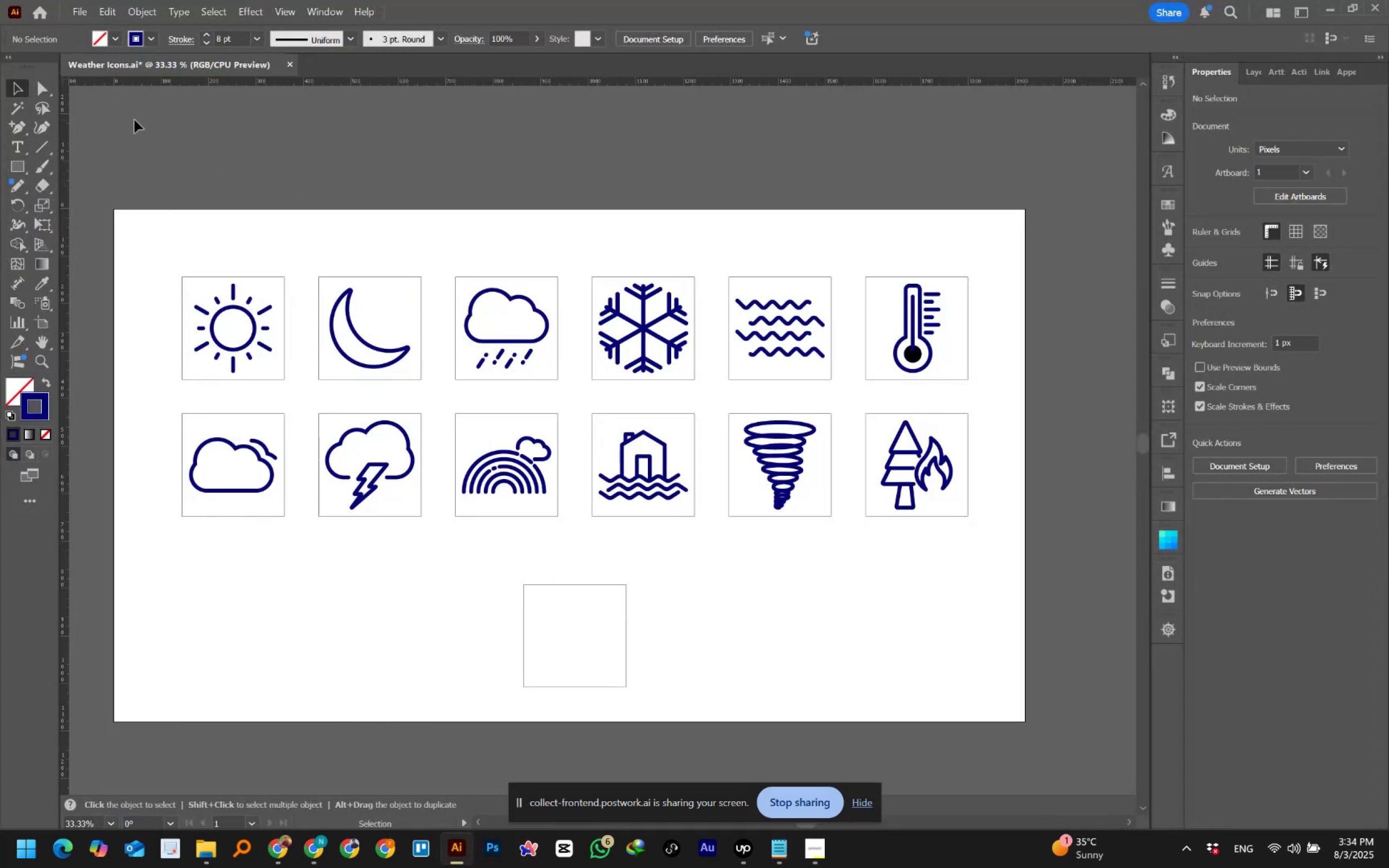 
left_click([78, 8])
 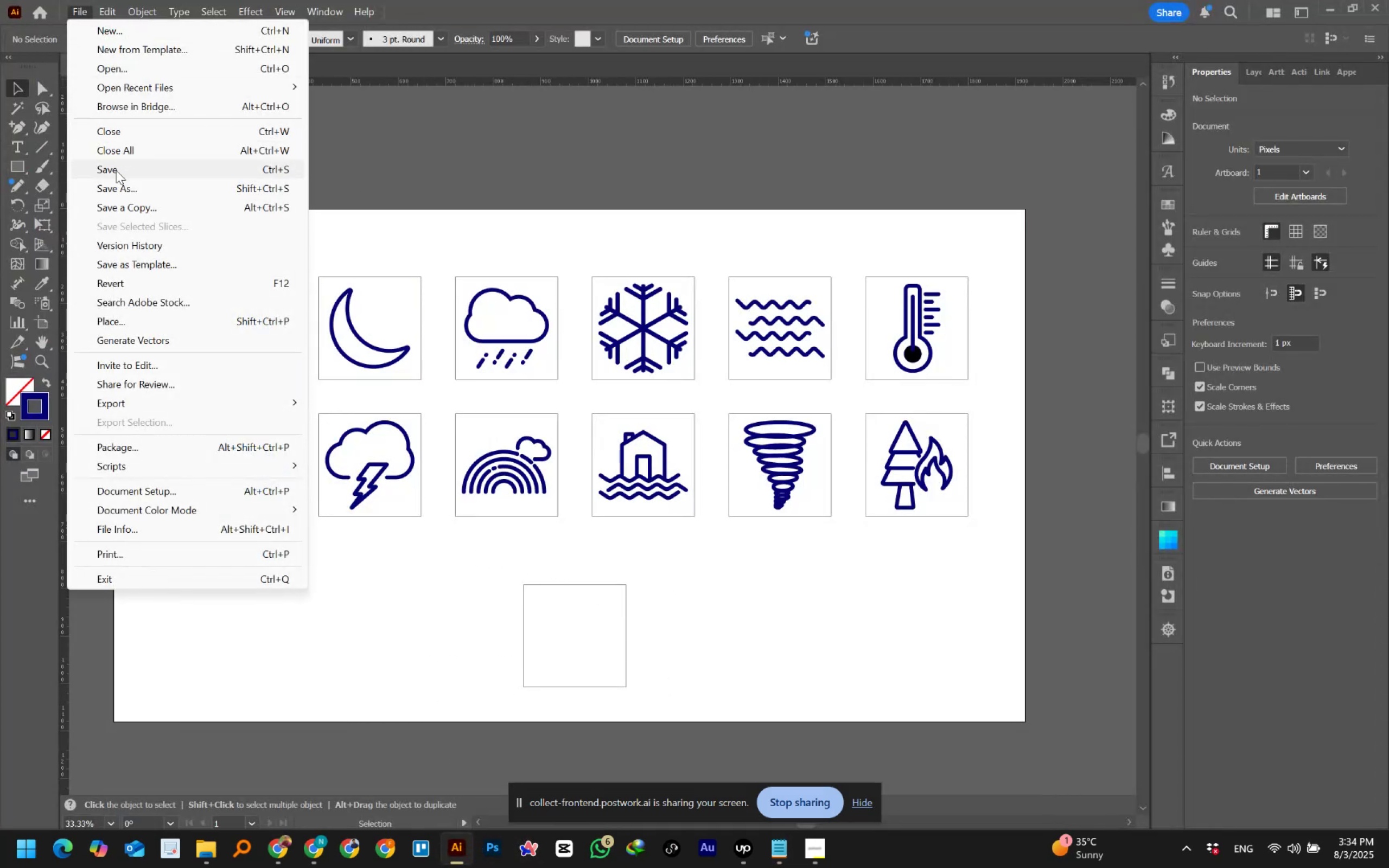 
left_click([116, 170])
 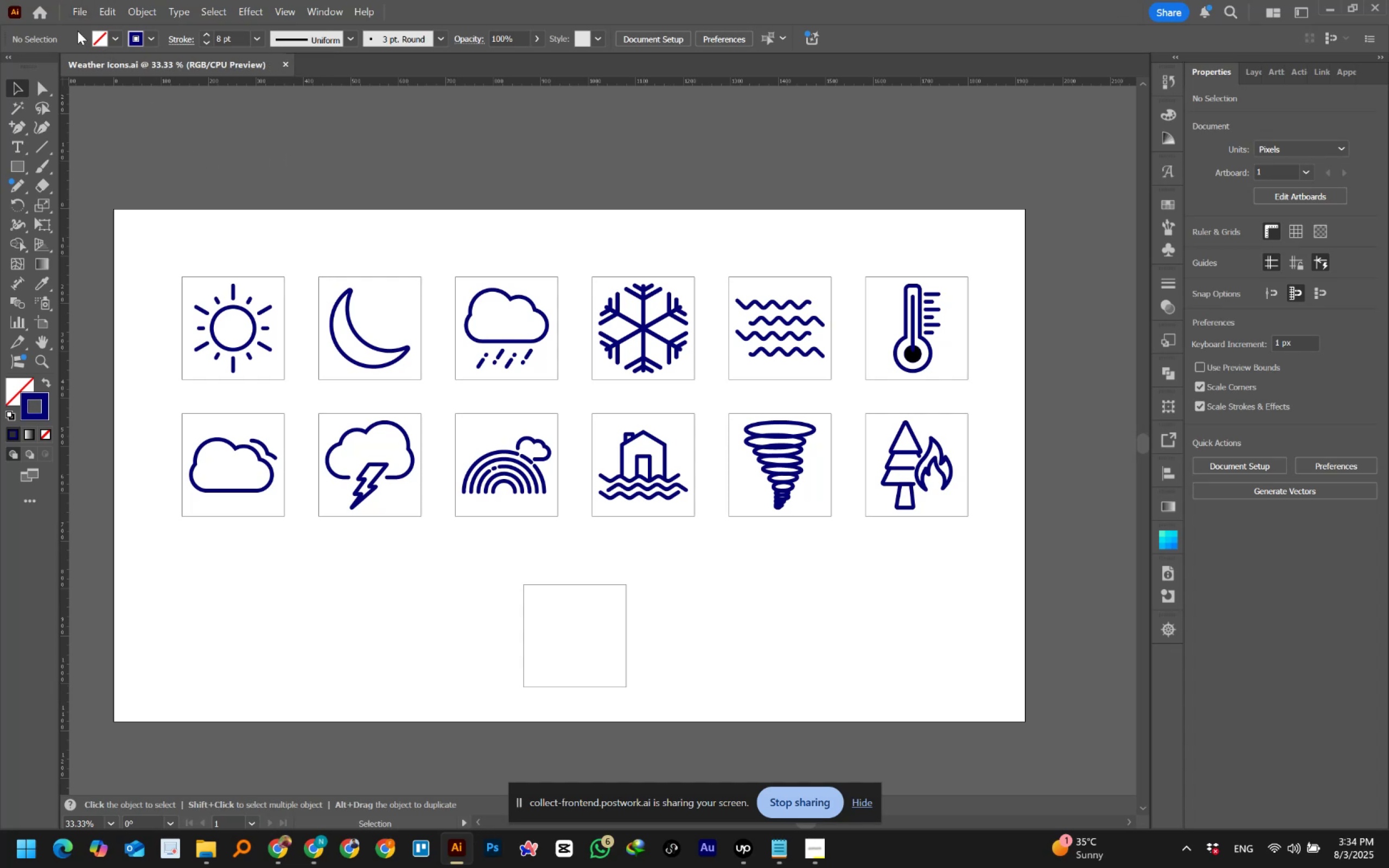 
wait(5.4)
 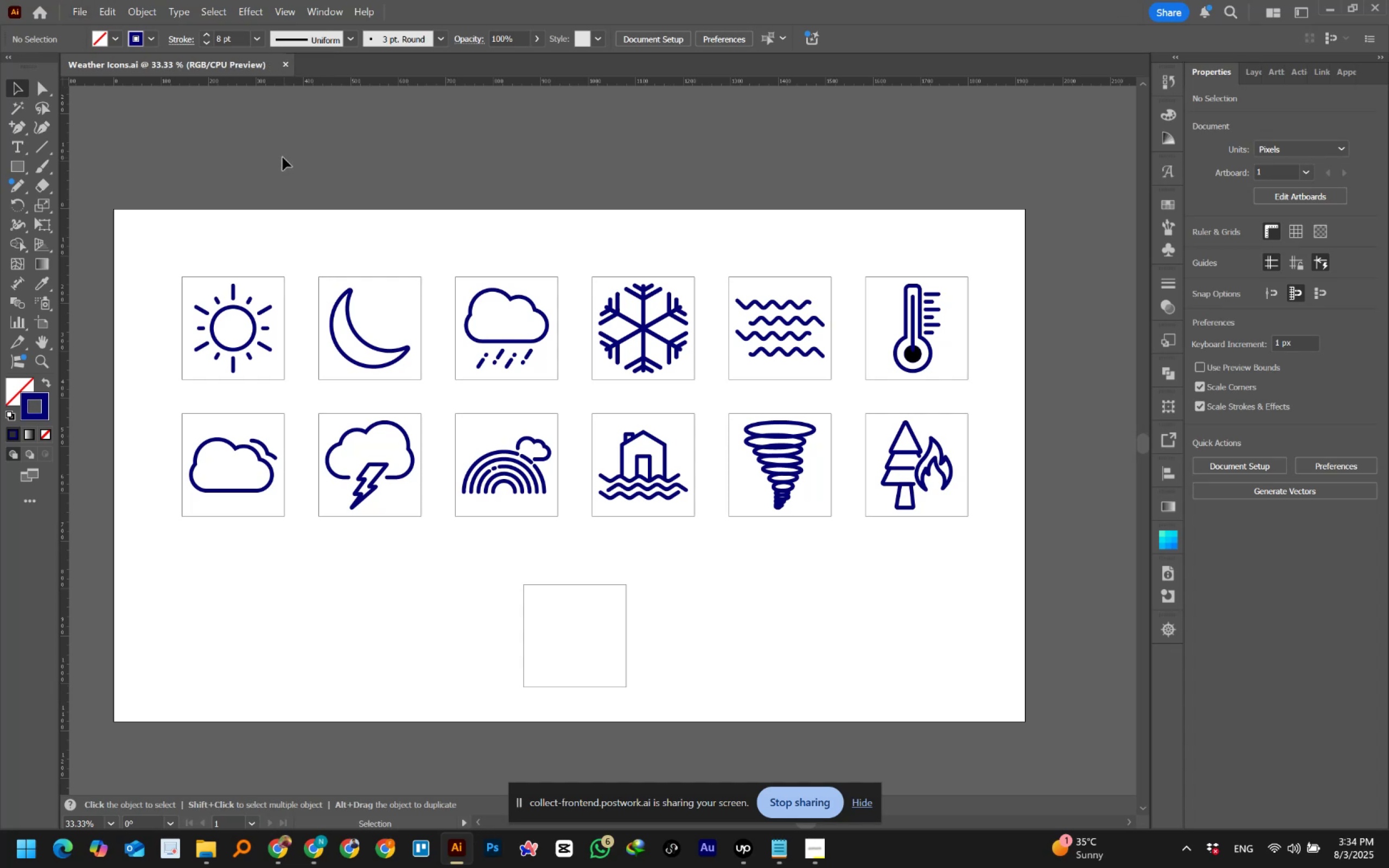 
hold_key(key=ShiftLeft, duration=1.52)
 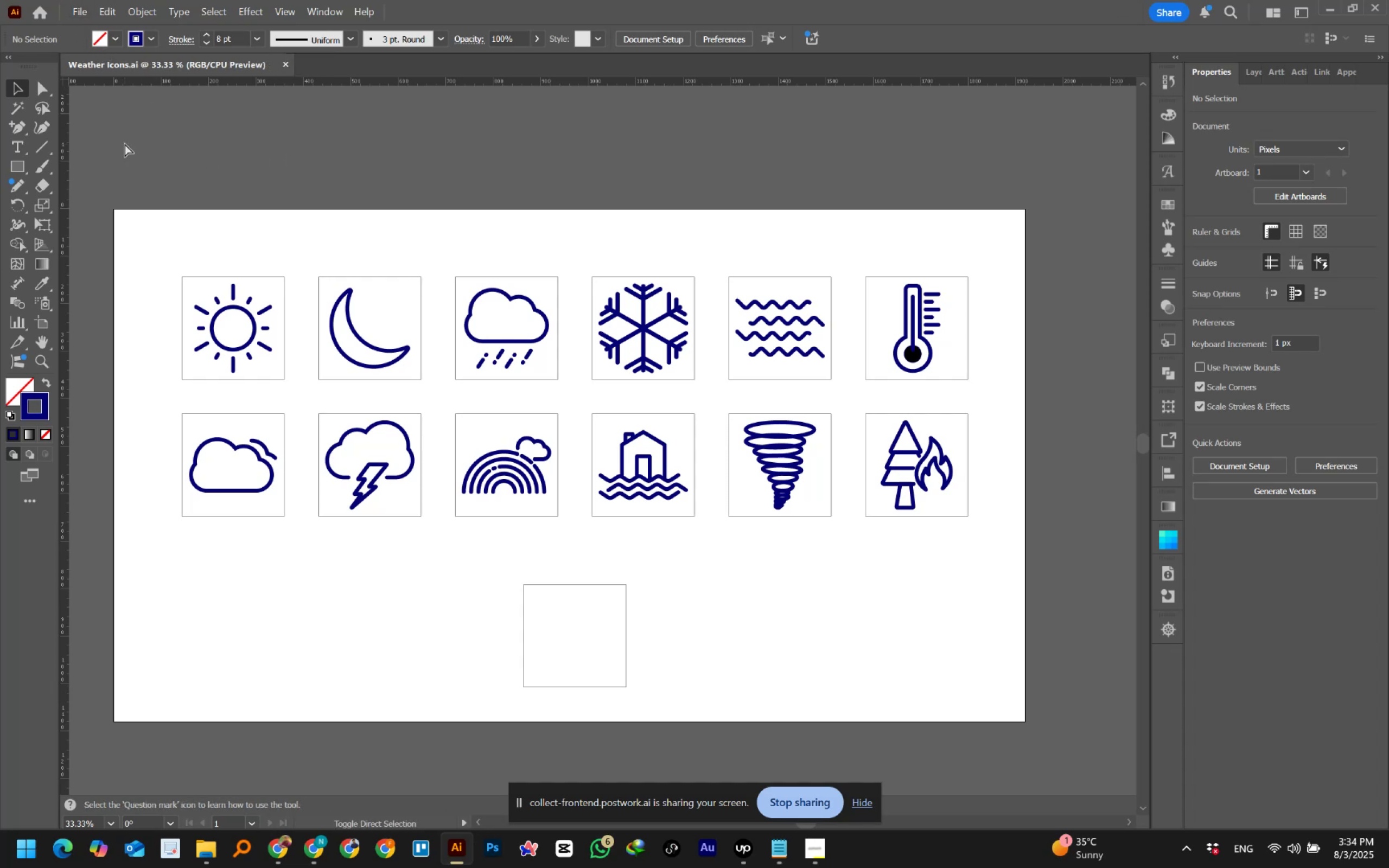 
key(Control+Shift+S)
 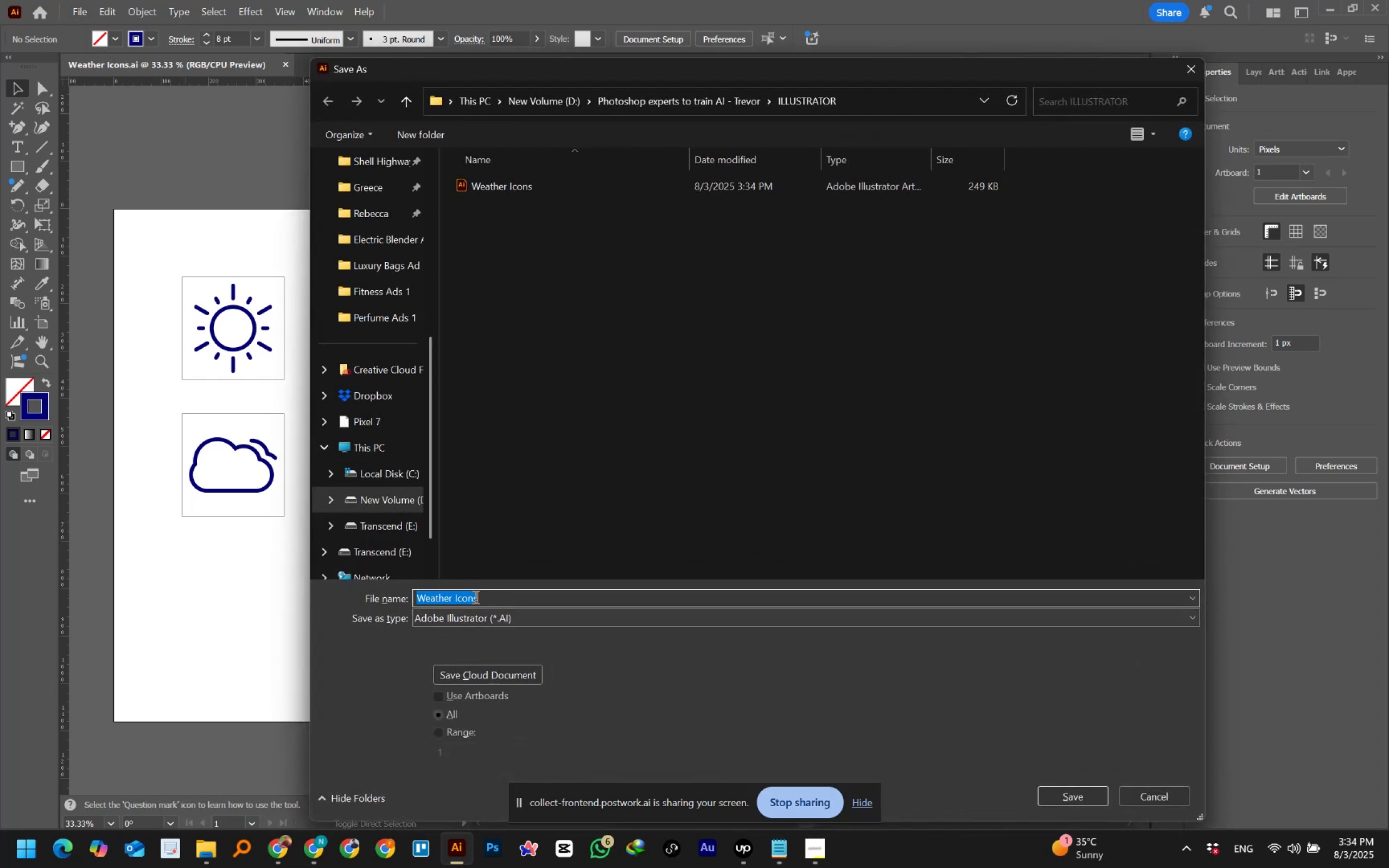 
left_click_drag(start_coordinate=[451, 593], to_coordinate=[391, 596])
 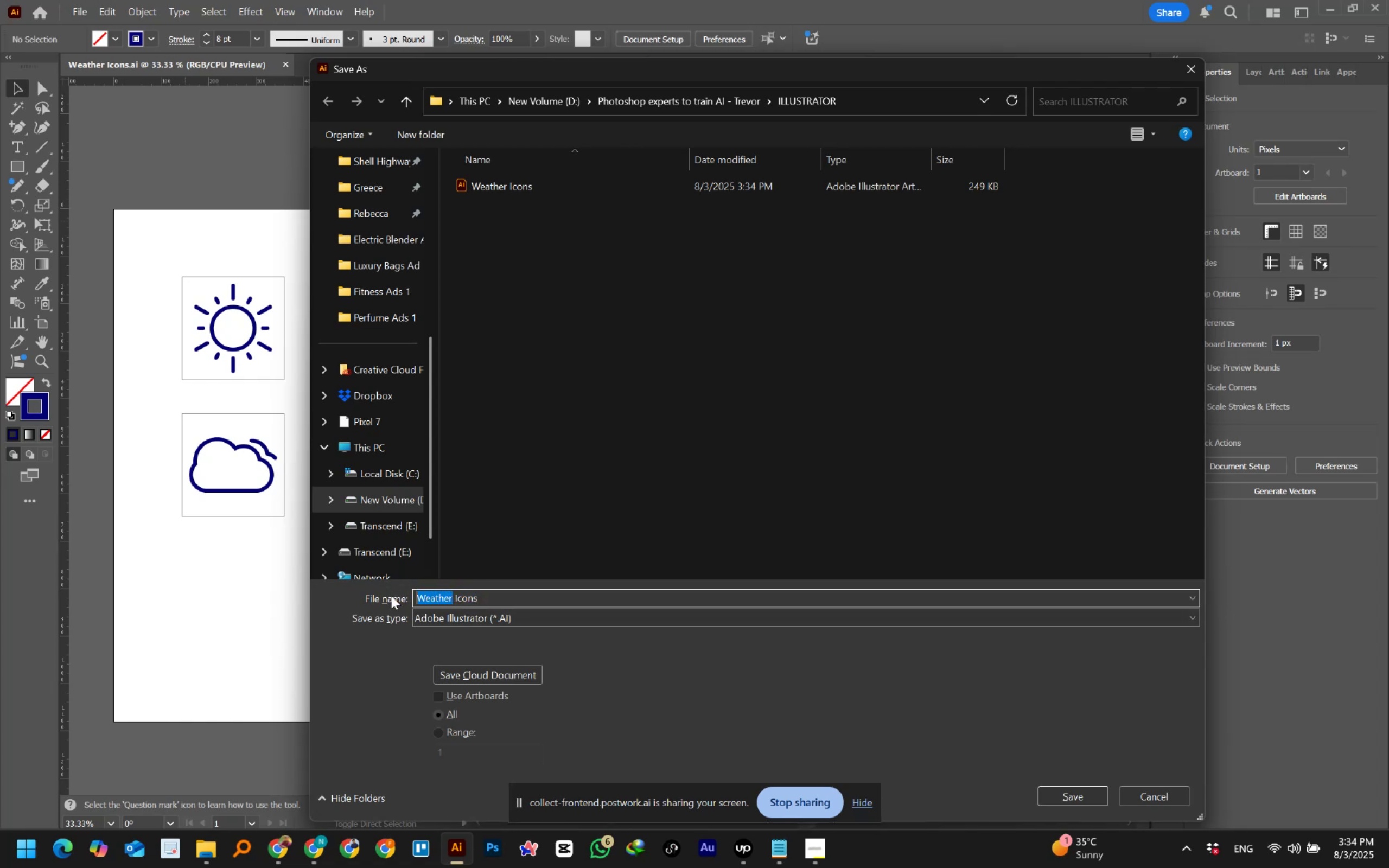 
key(Backspace)
 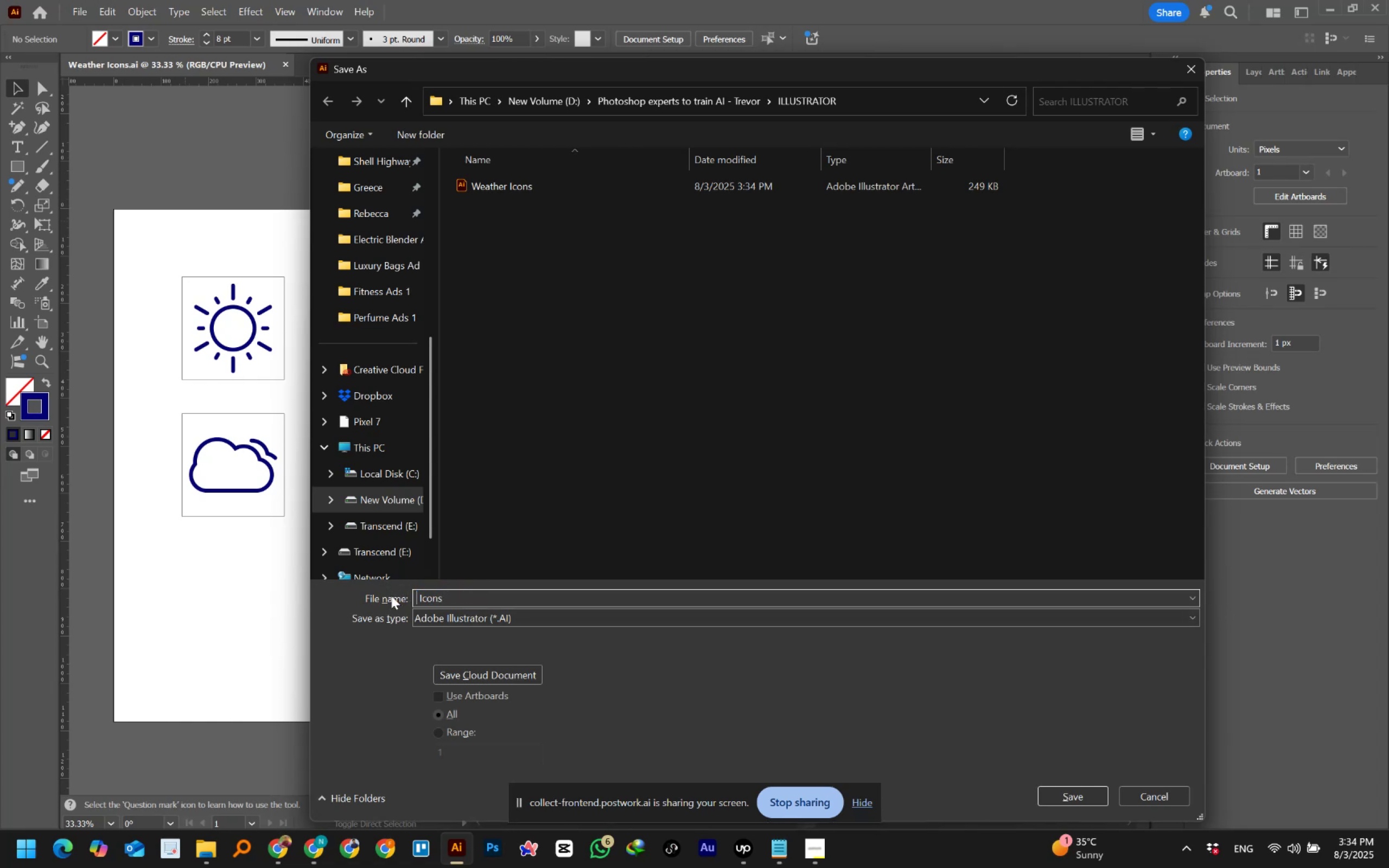 
key(ArrowRight)
 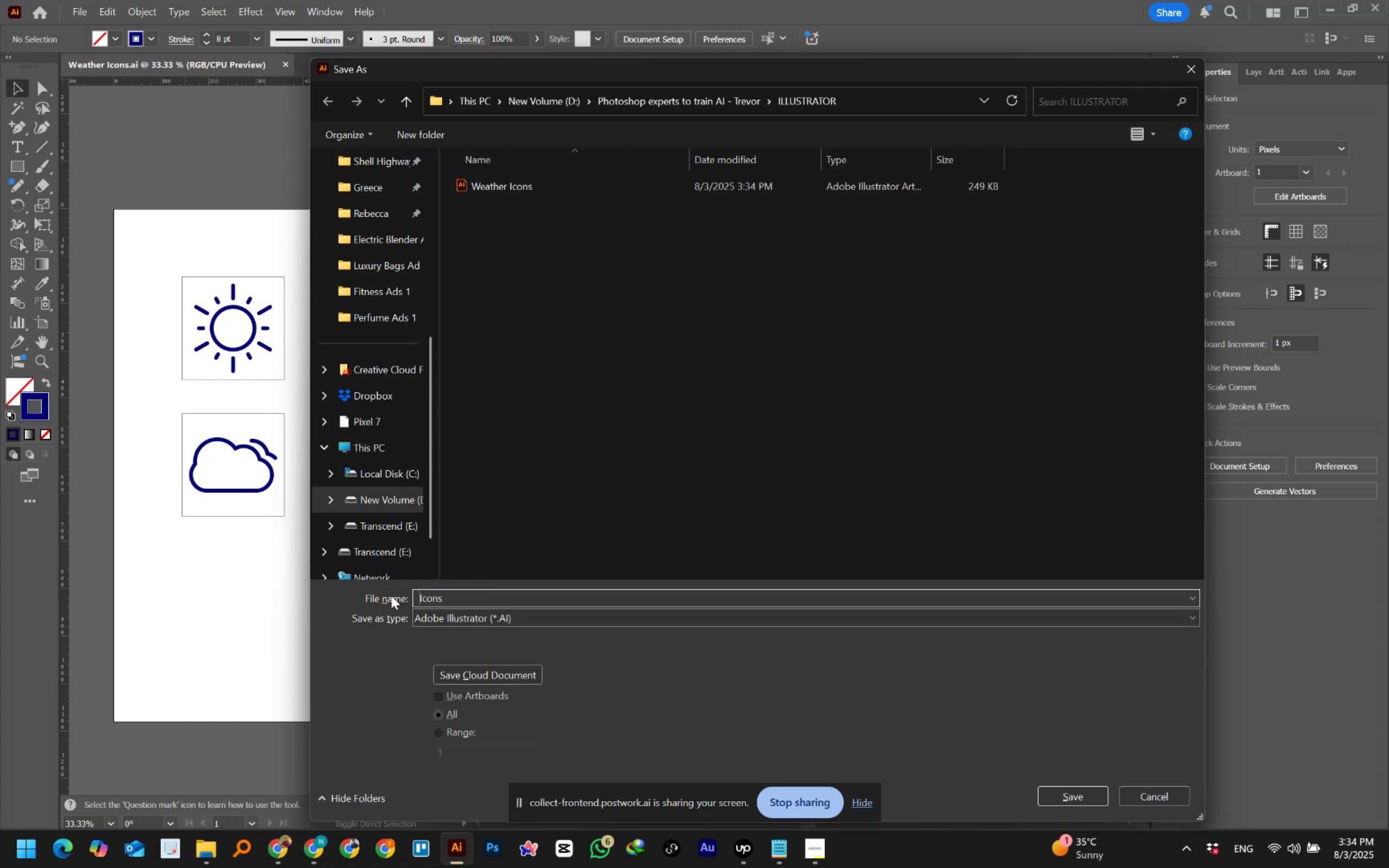 
key(Backspace)
 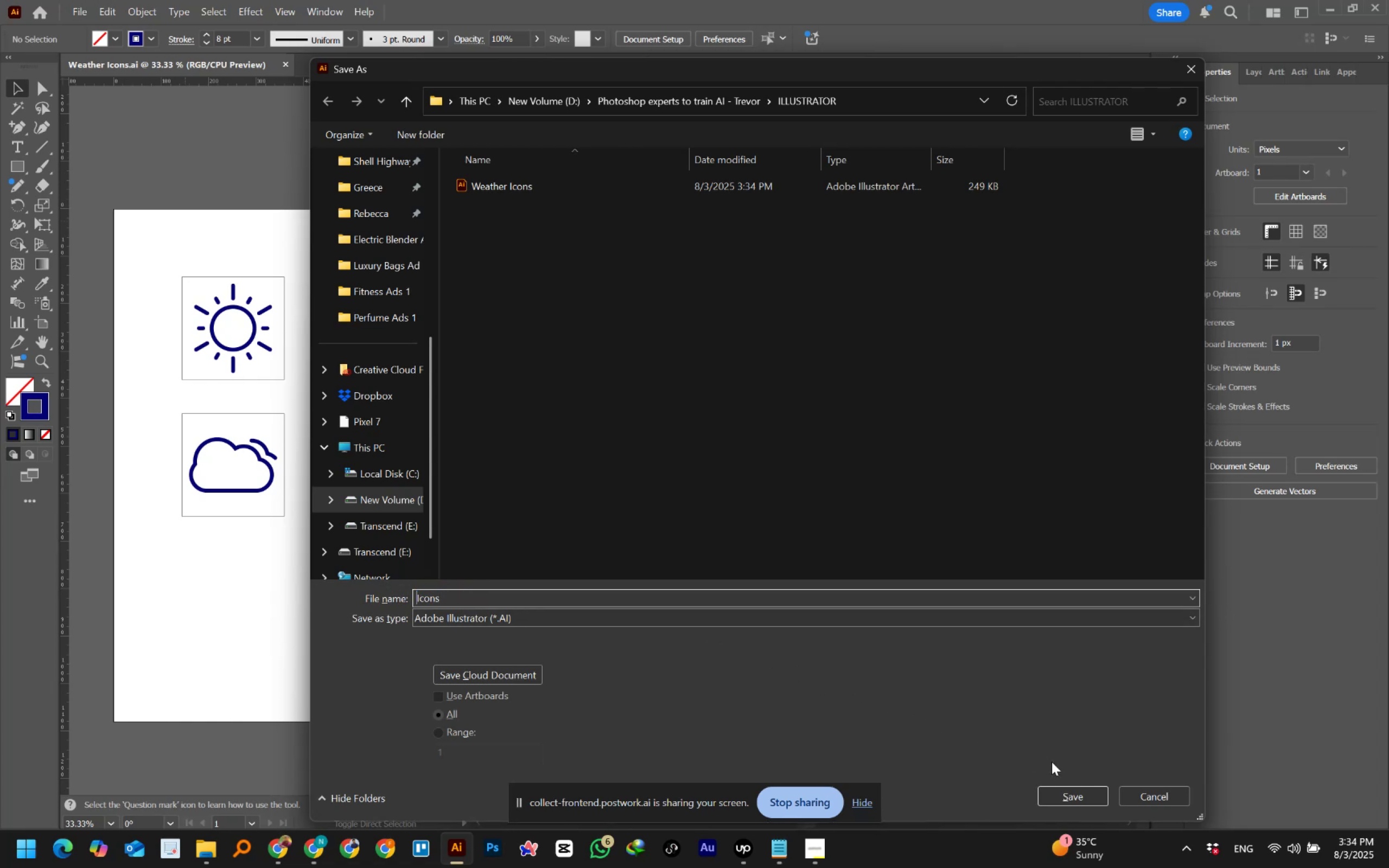 
left_click([1066, 796])
 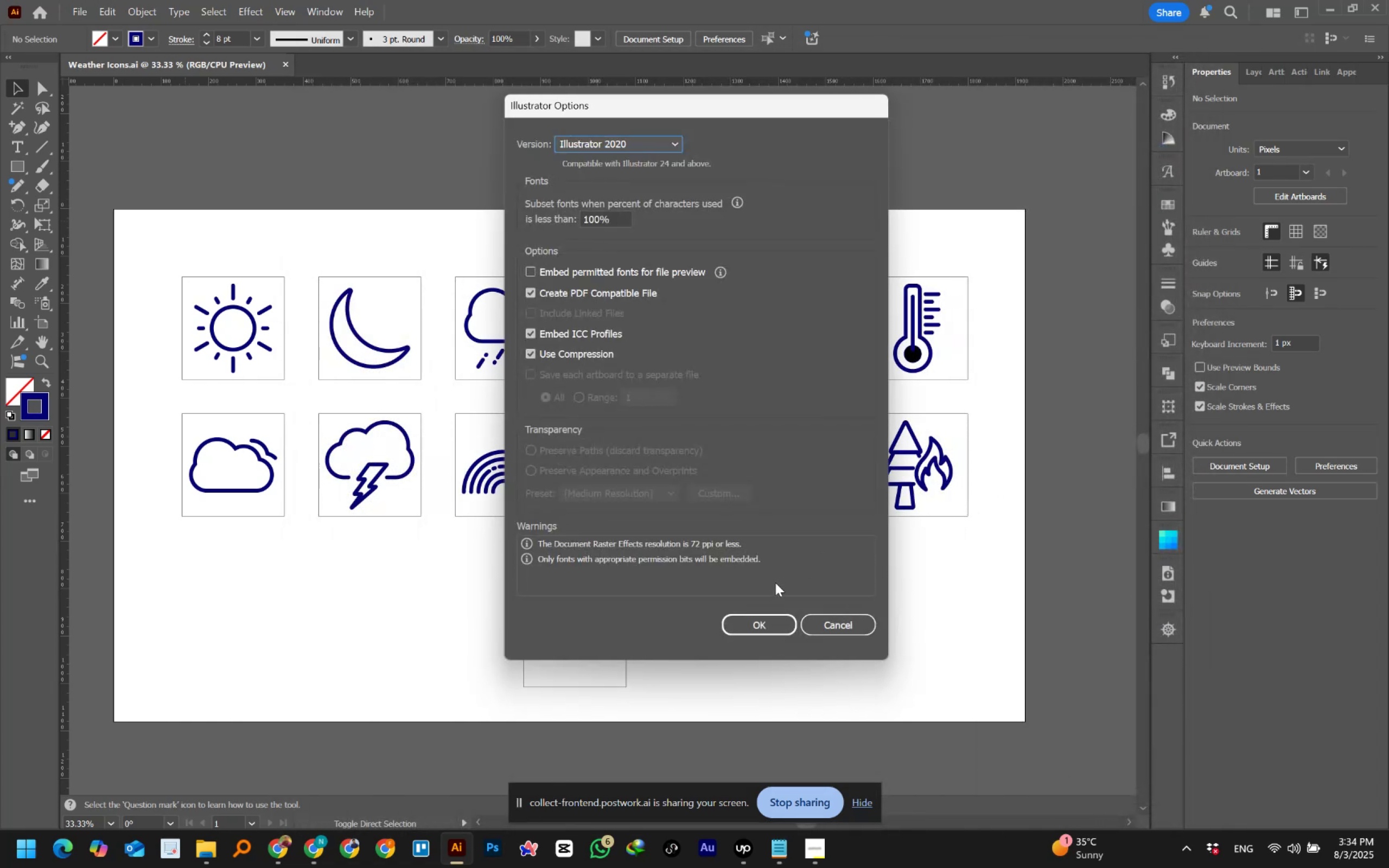 
left_click([759, 617])
 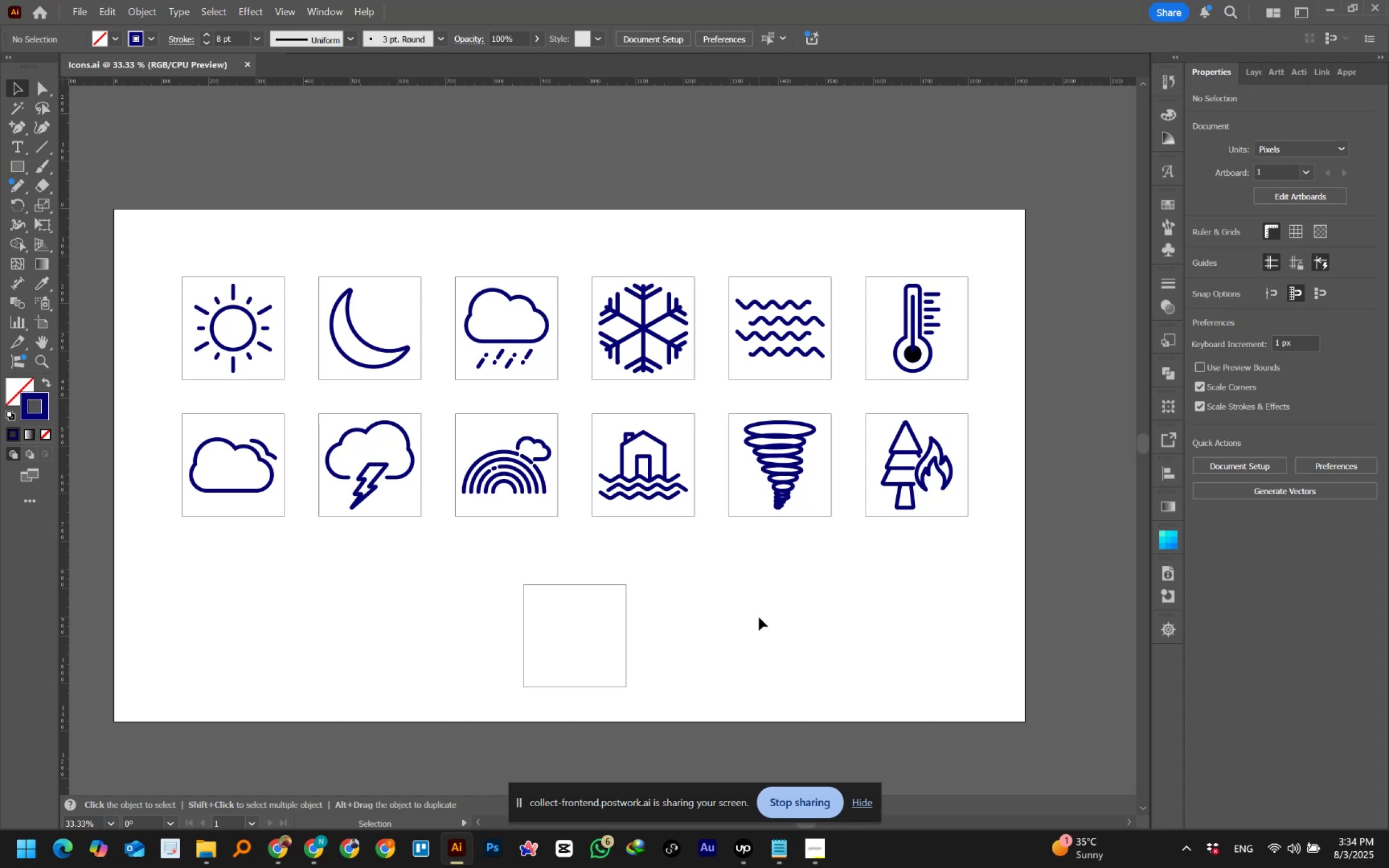 
wait(16.77)
 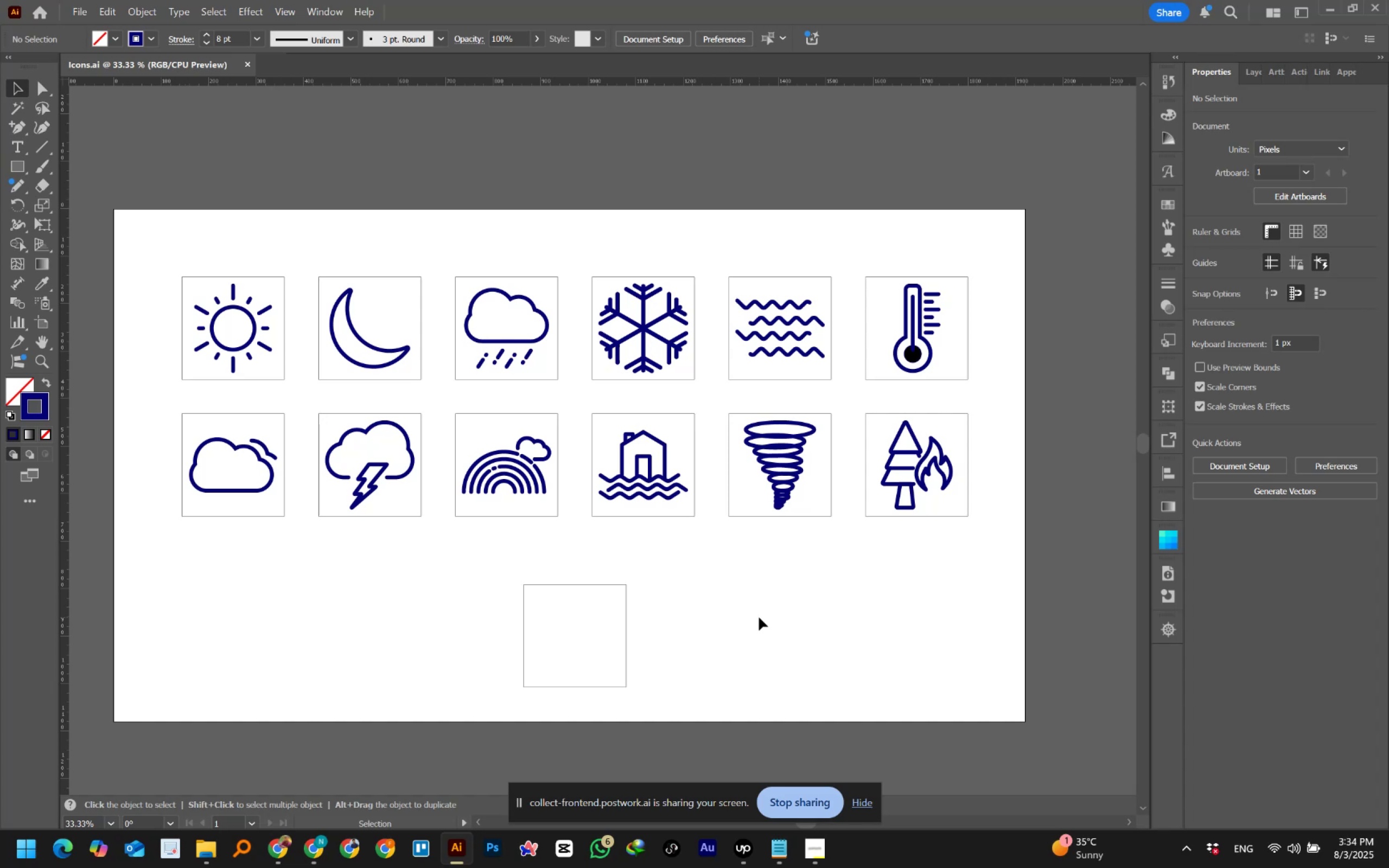 
left_click([78, 15])
 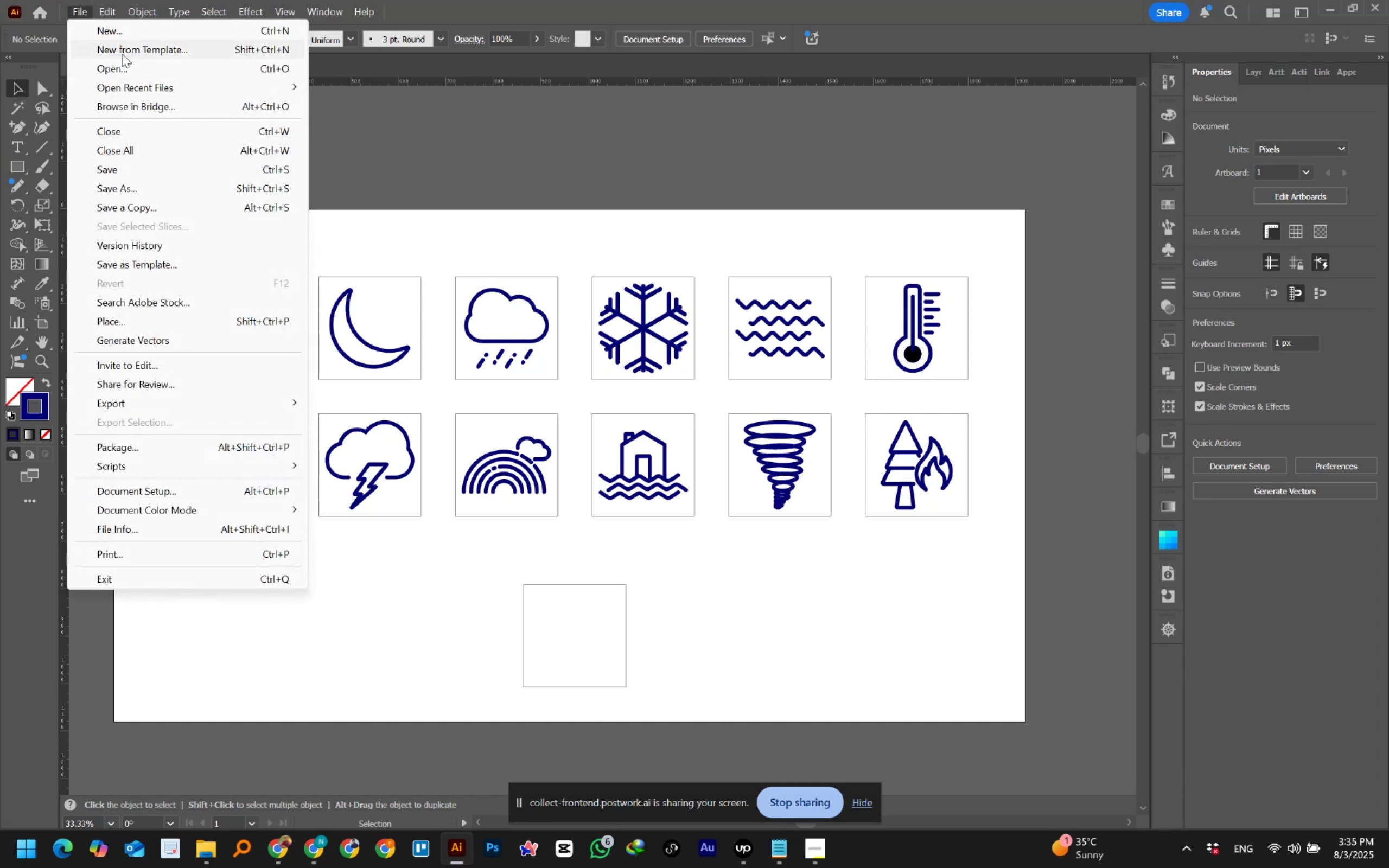 
left_click([144, 87])
 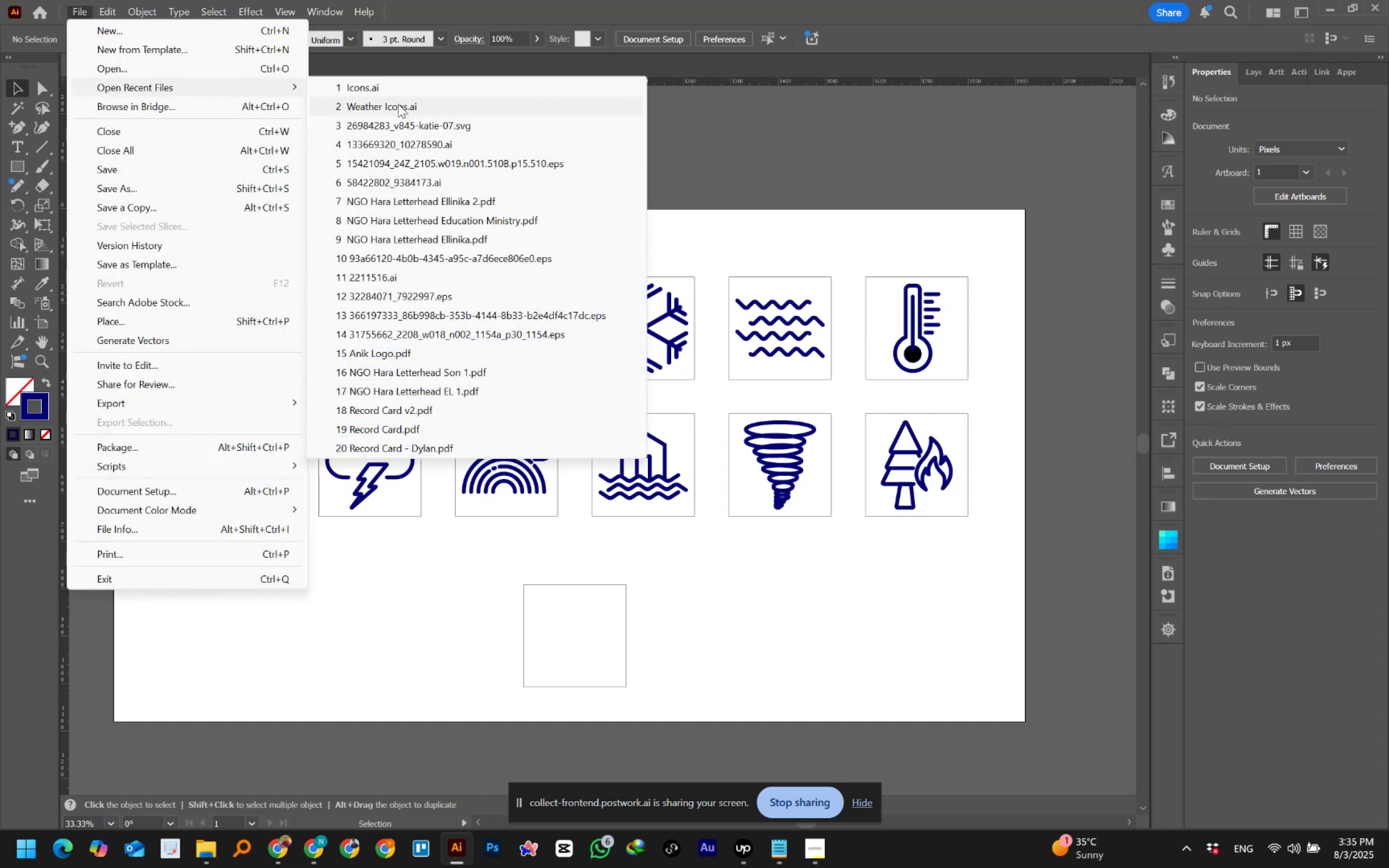 
left_click([398, 104])
 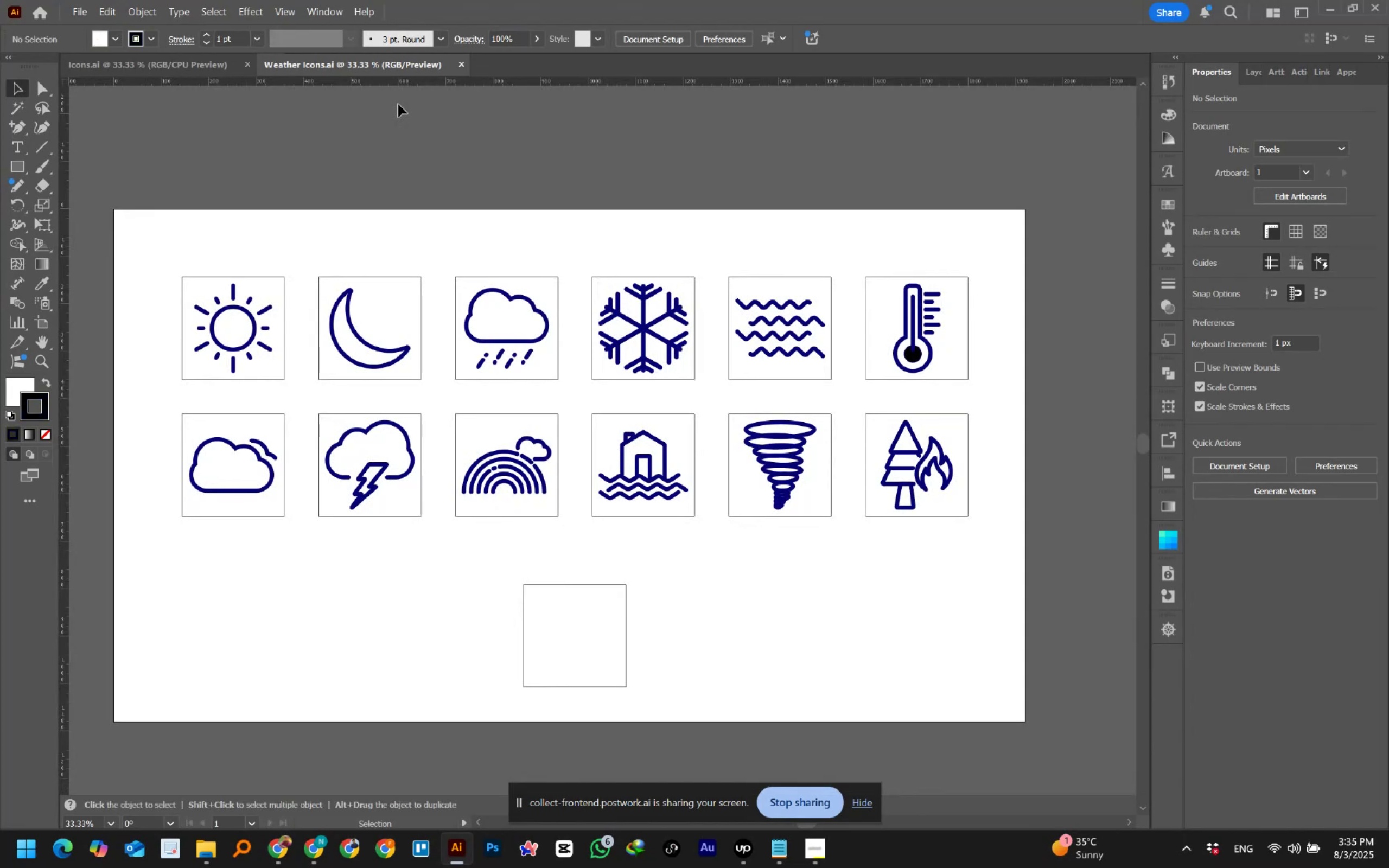 
left_click_drag(start_coordinate=[170, 233], to_coordinate=[1011, 278])
 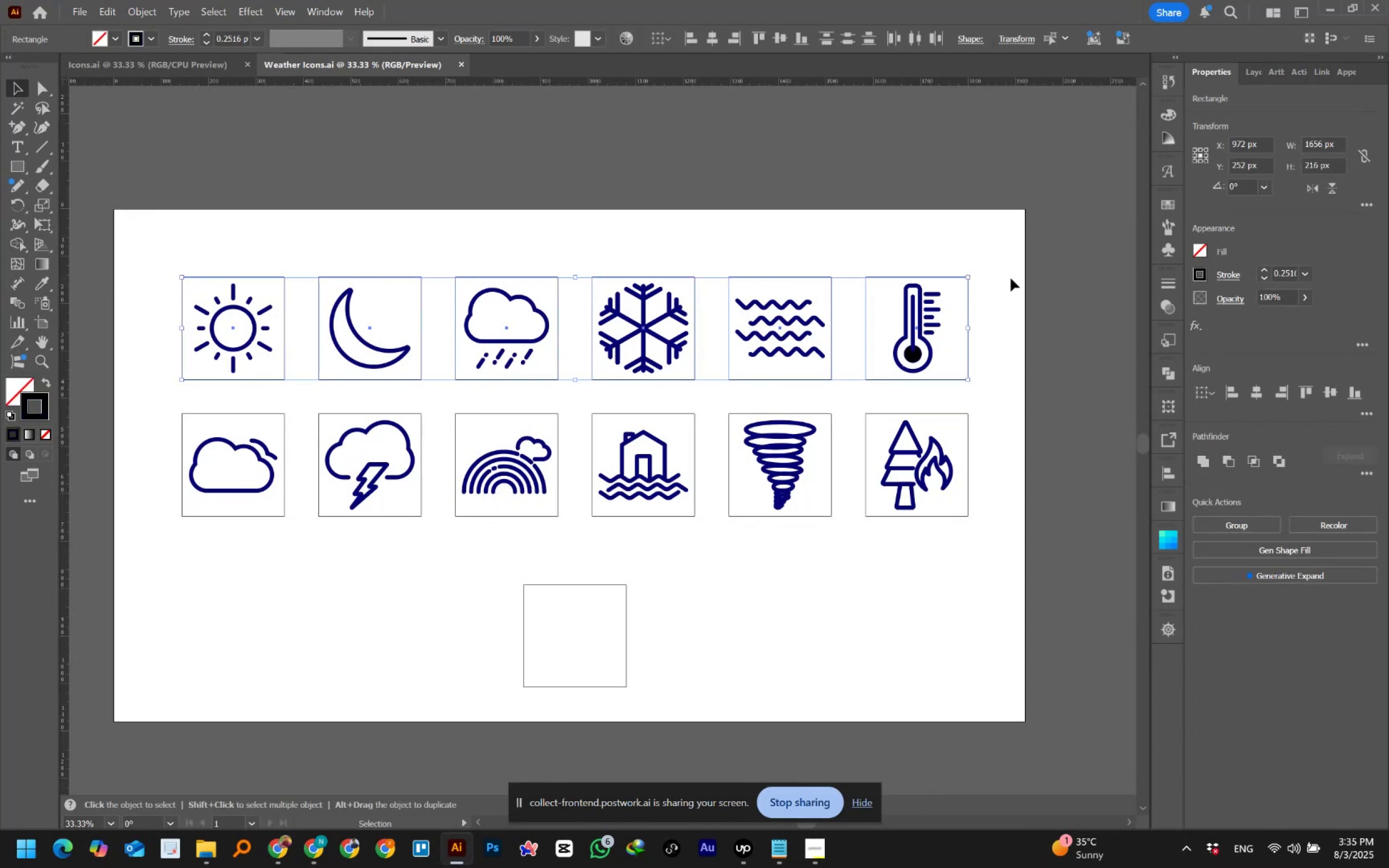 
key(Delete)
 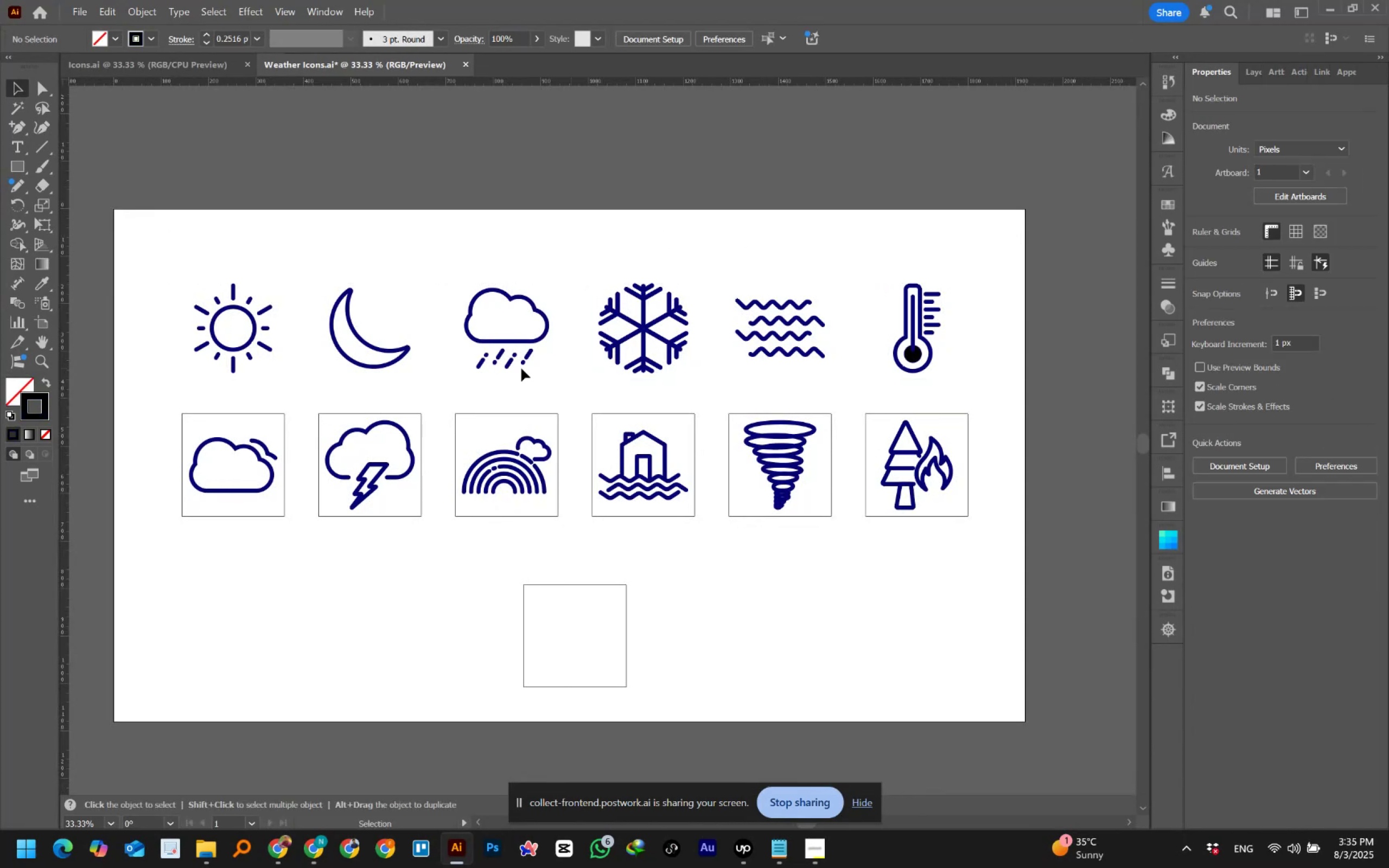 
left_click_drag(start_coordinate=[159, 404], to_coordinate=[1012, 416])
 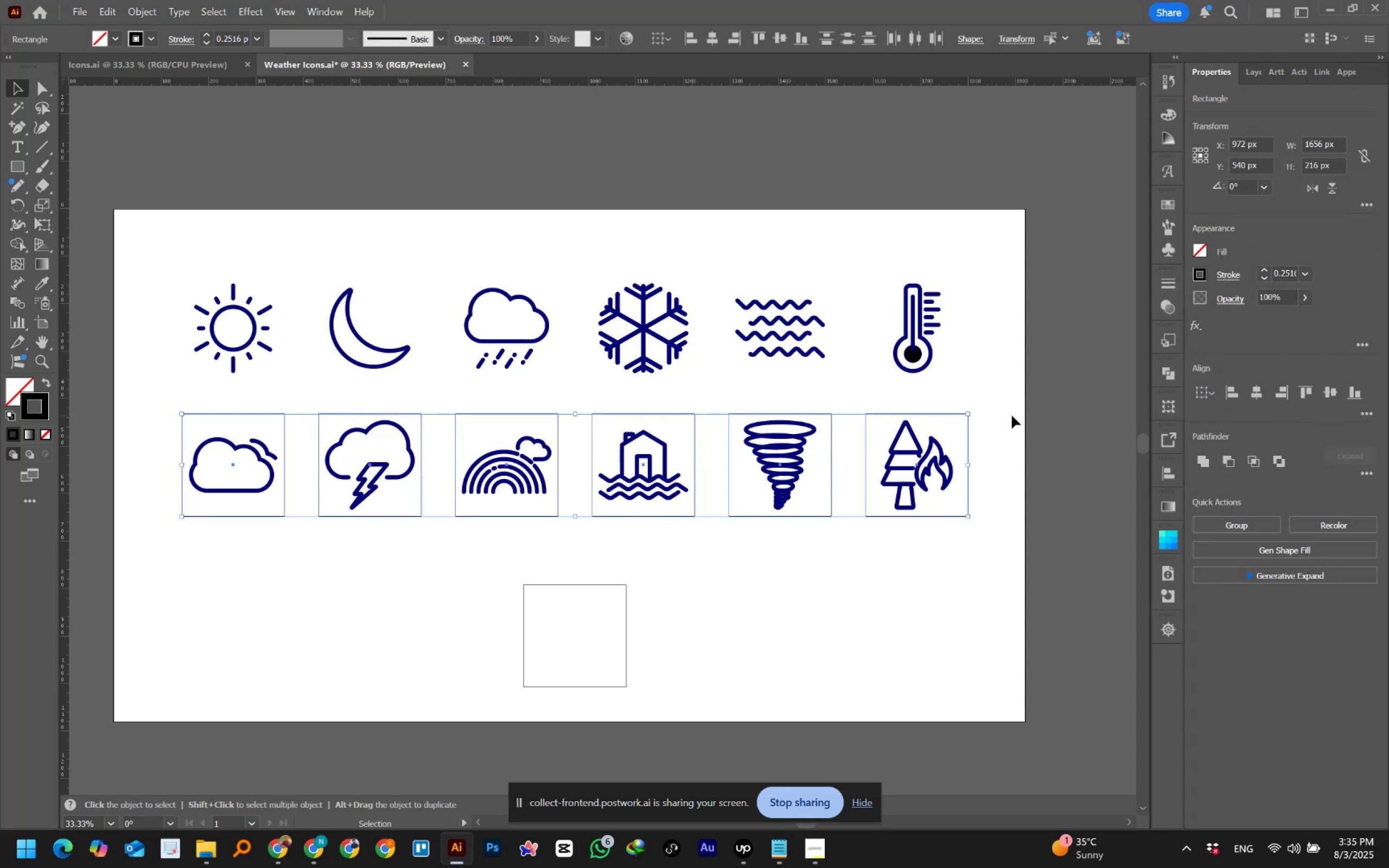 
key(Delete)
 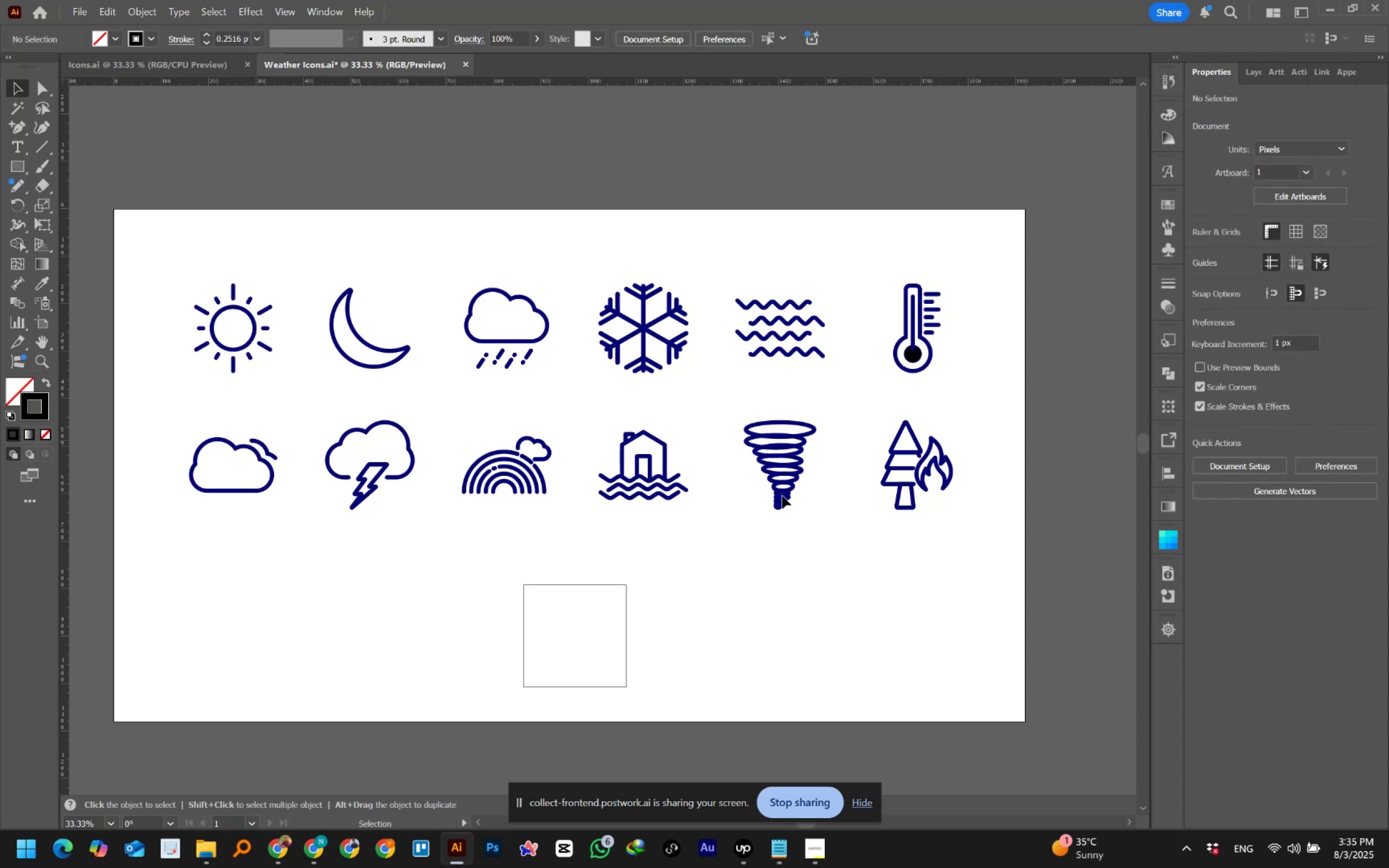 
left_click_drag(start_coordinate=[485, 557], to_coordinate=[651, 654])
 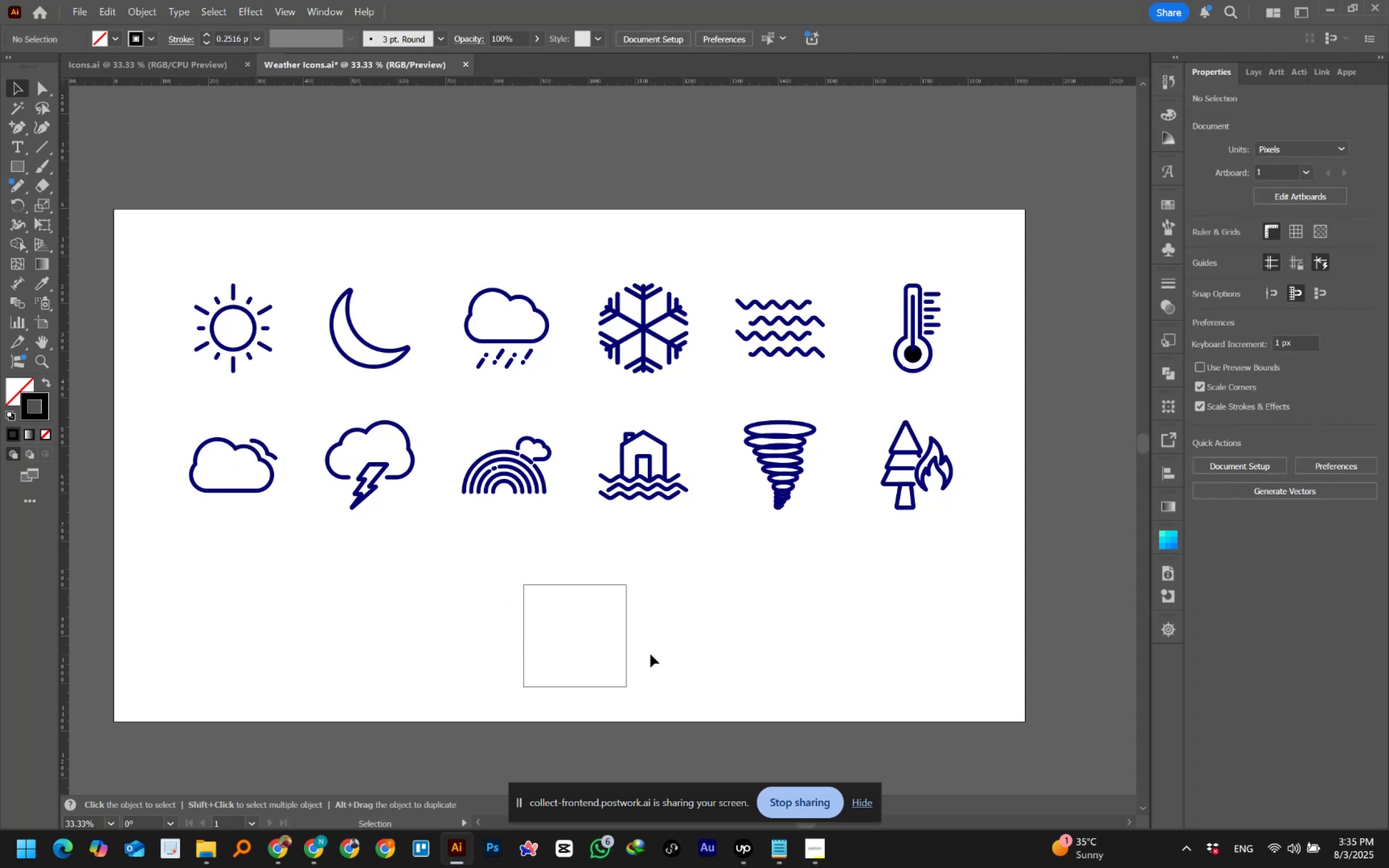 
hold_key(key=ControlLeft, duration=0.53)
 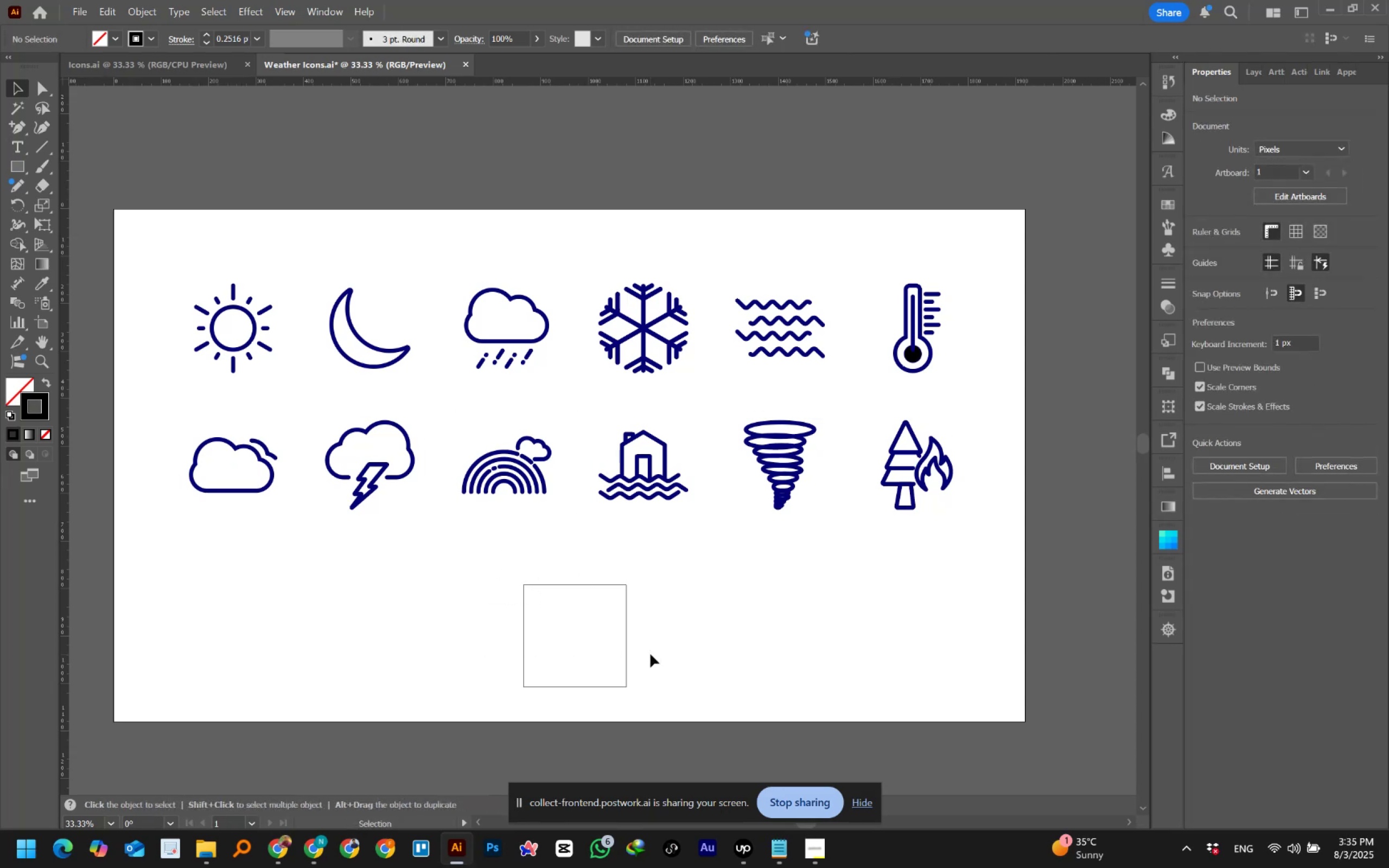 
hold_key(key=AltLeft, duration=0.49)
 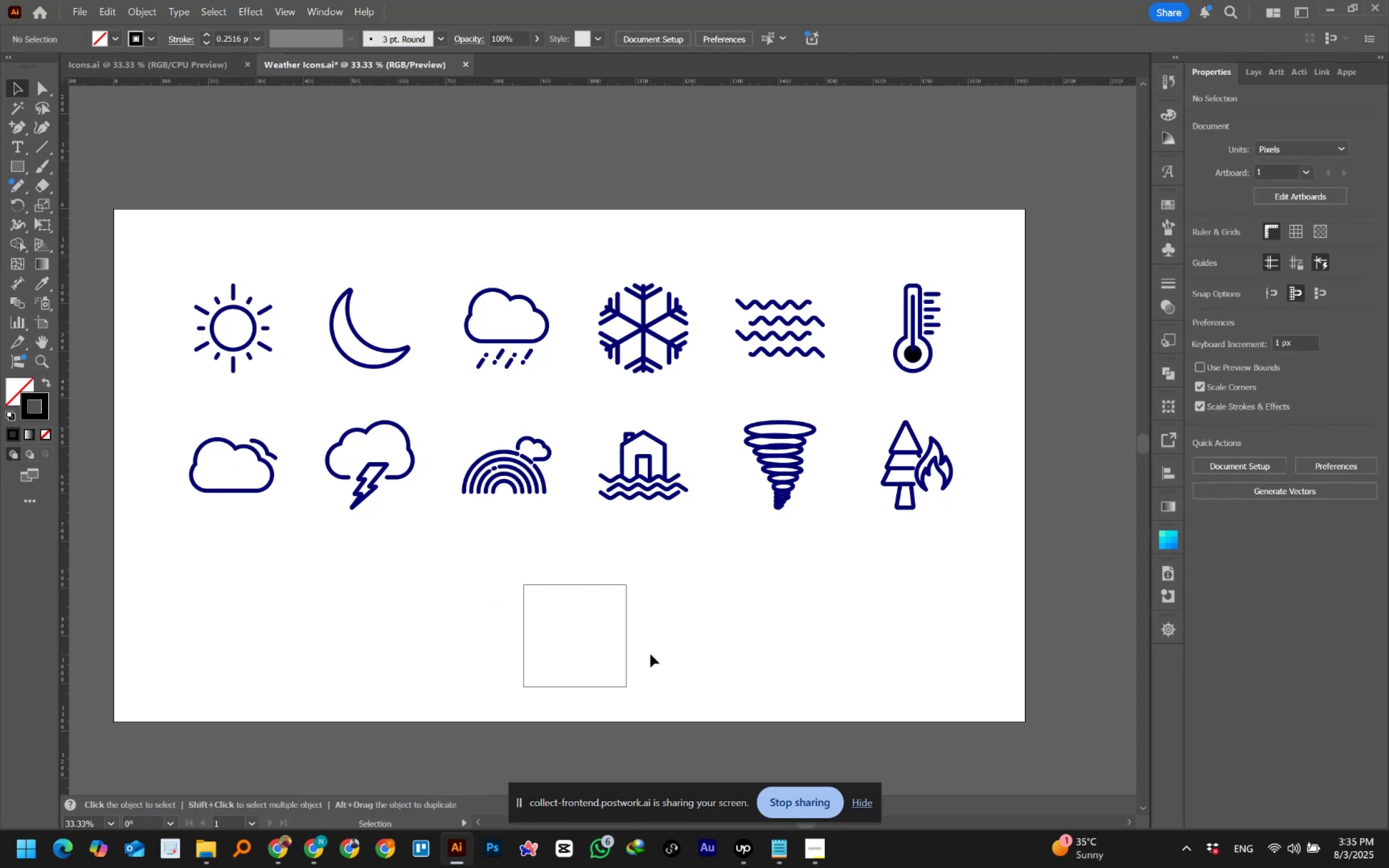 
hold_key(key=AltRight, duration=0.35)
 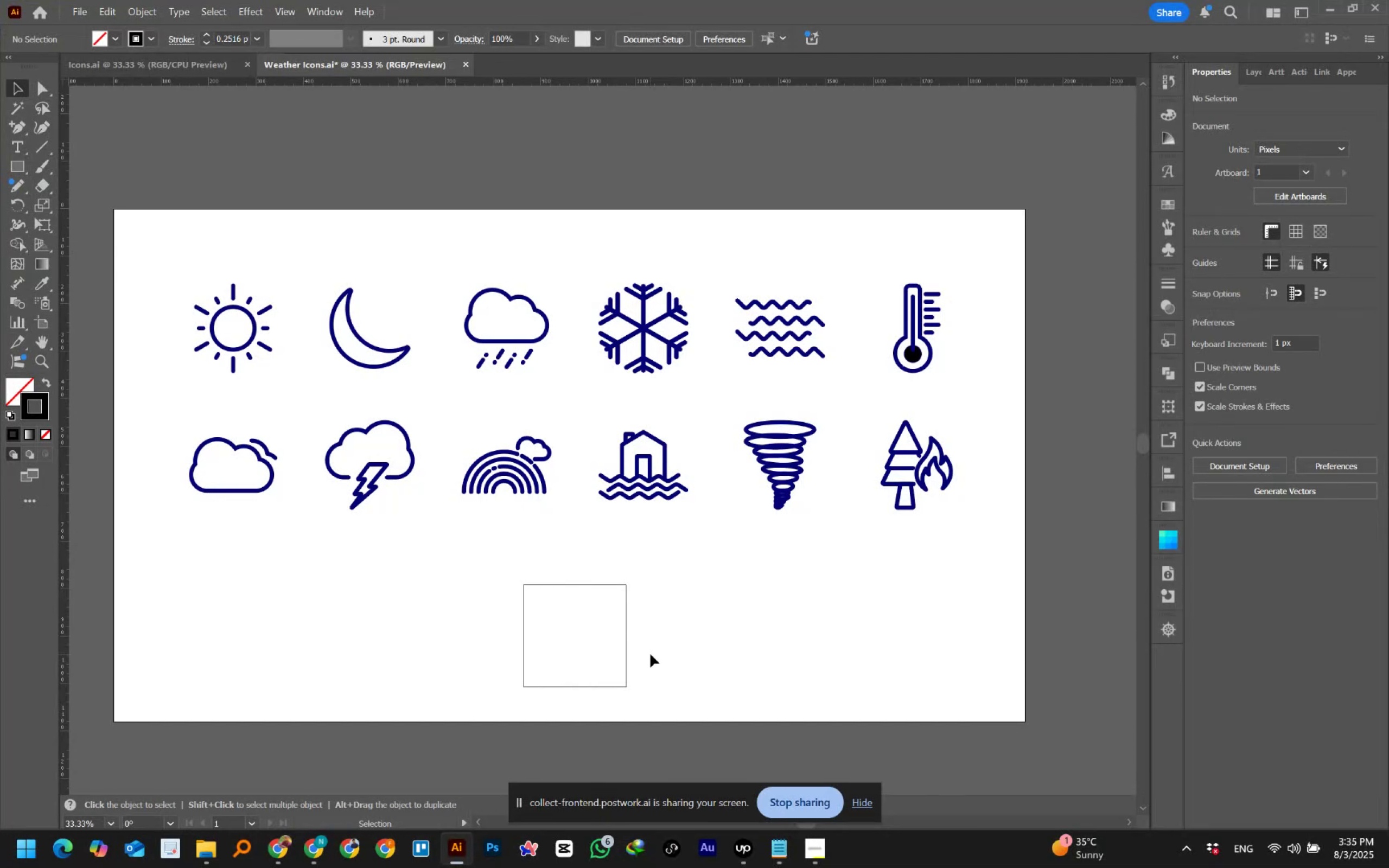 
hold_key(key=ControlRight, duration=0.32)
 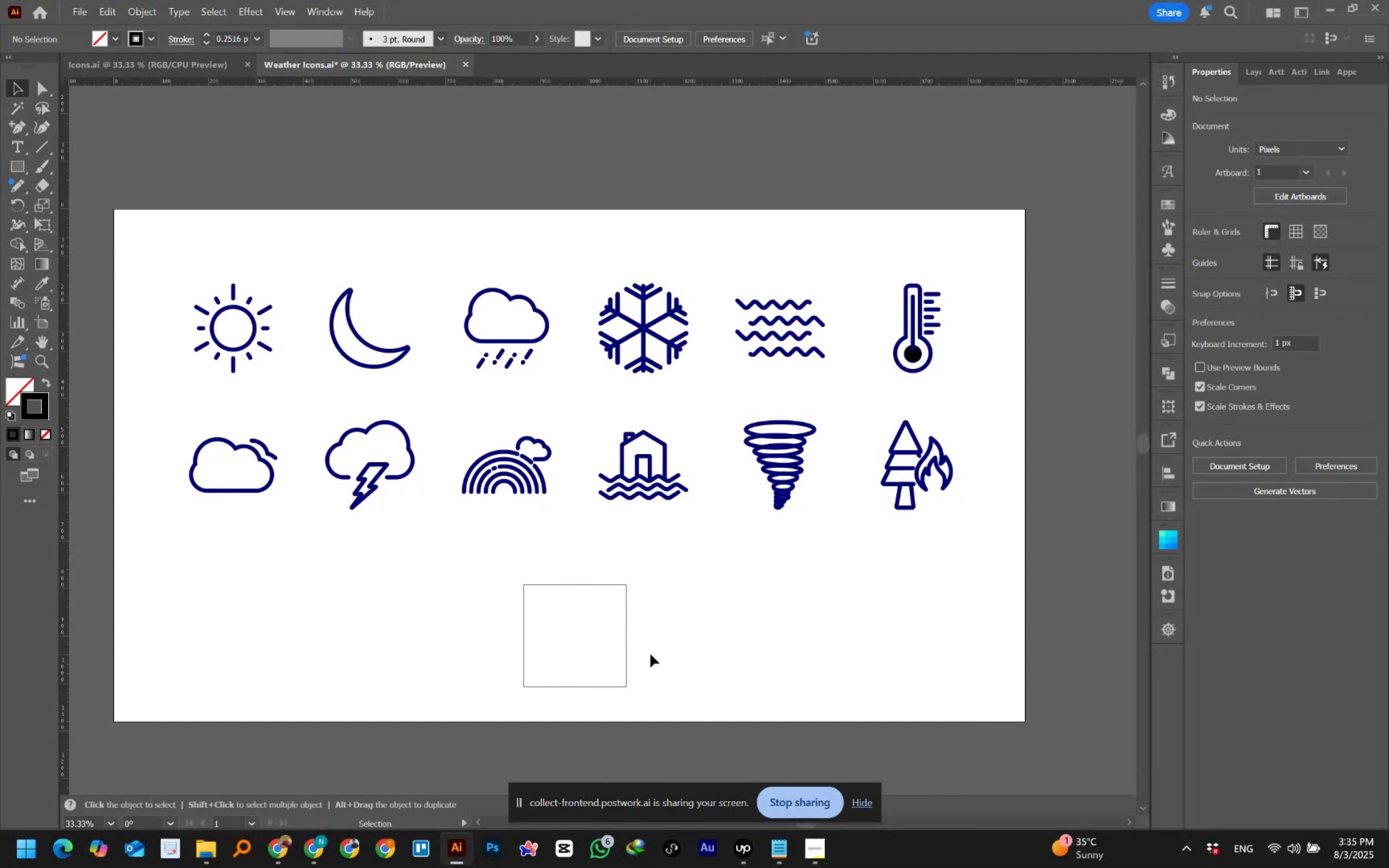 
wait(6.73)
 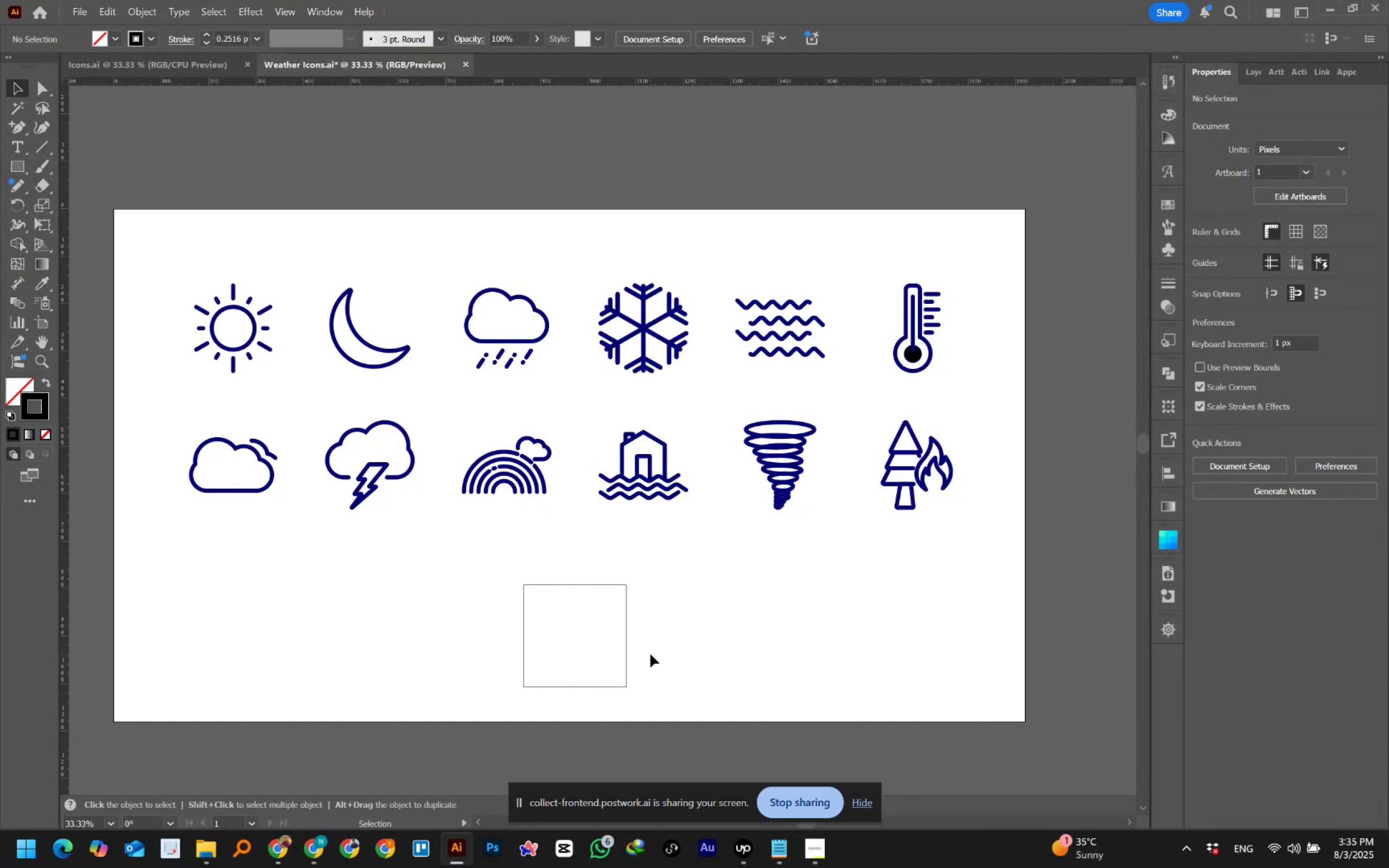 
hold_key(key=ControlLeft, duration=0.74)
 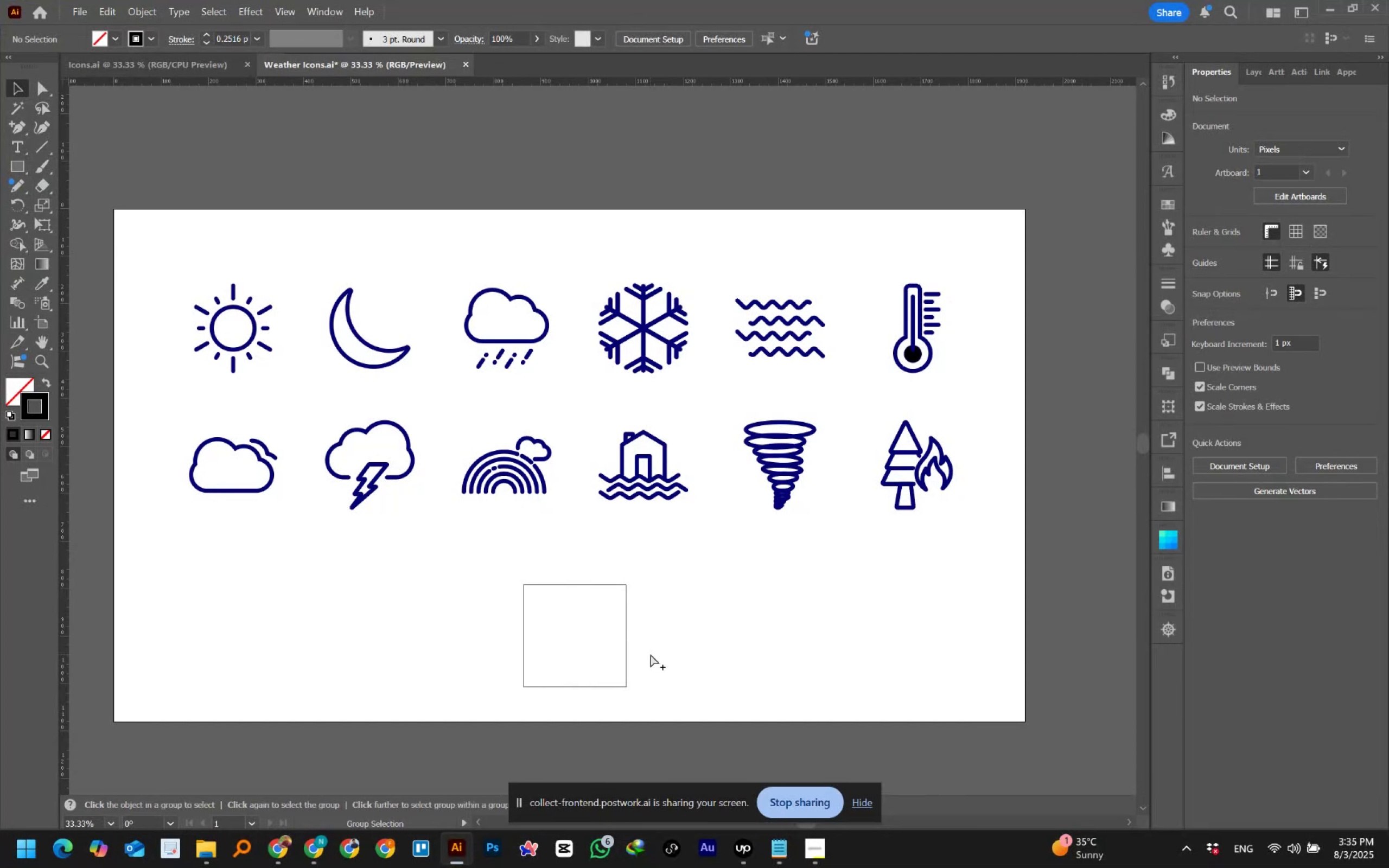 
hold_key(key=AltLeft, duration=0.61)
 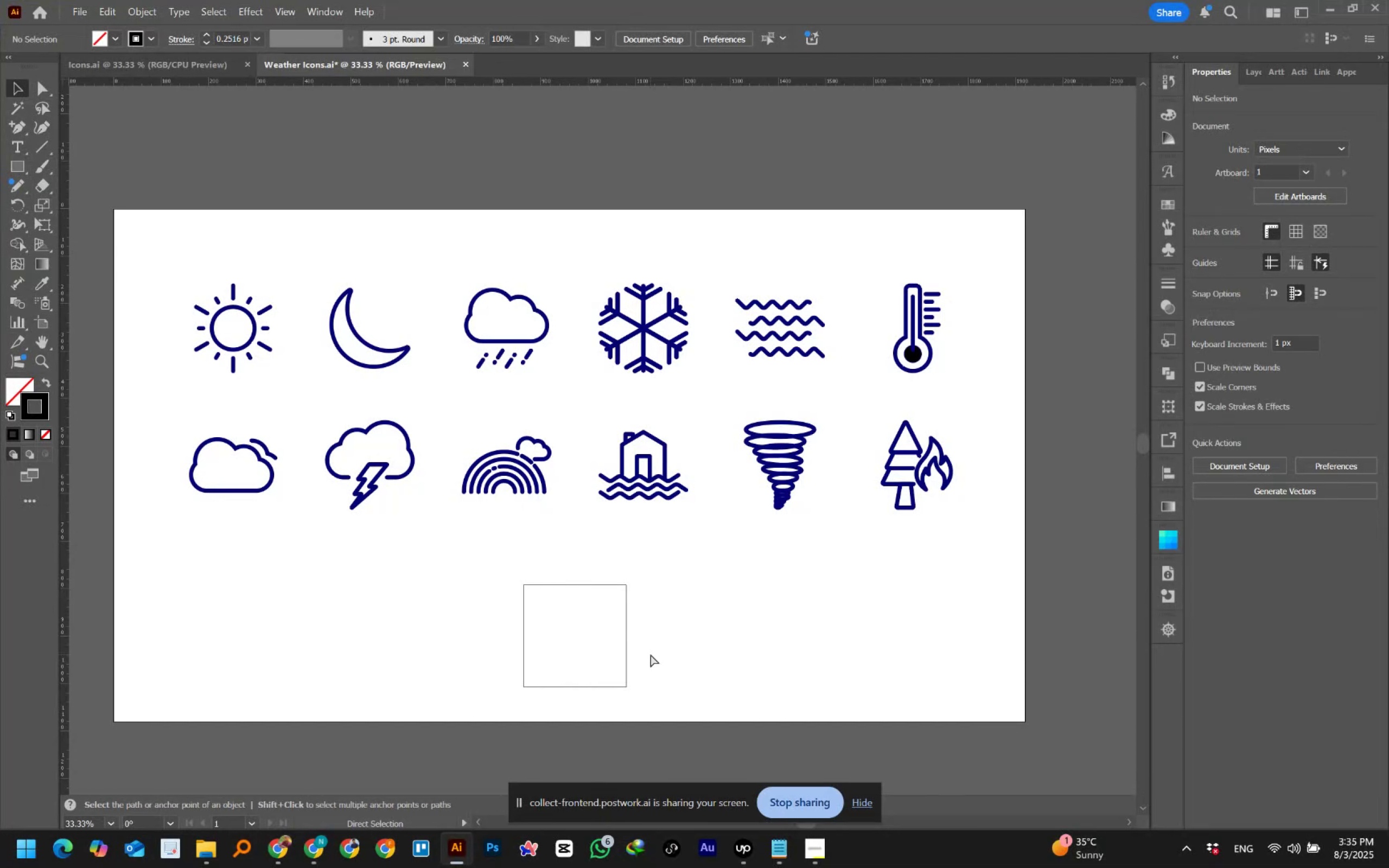 
key(Alt+Control+2)
 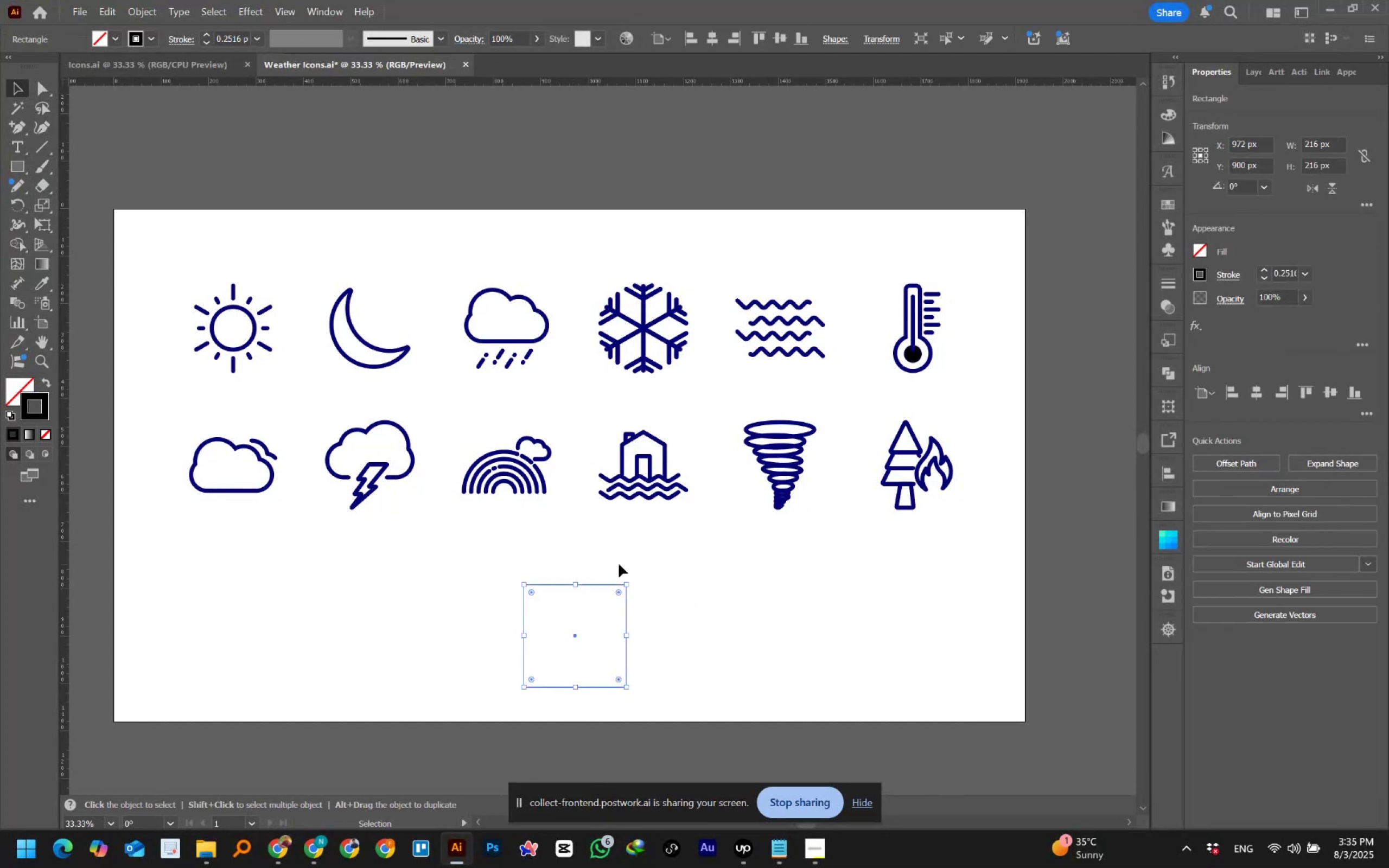 
left_click([597, 566])
 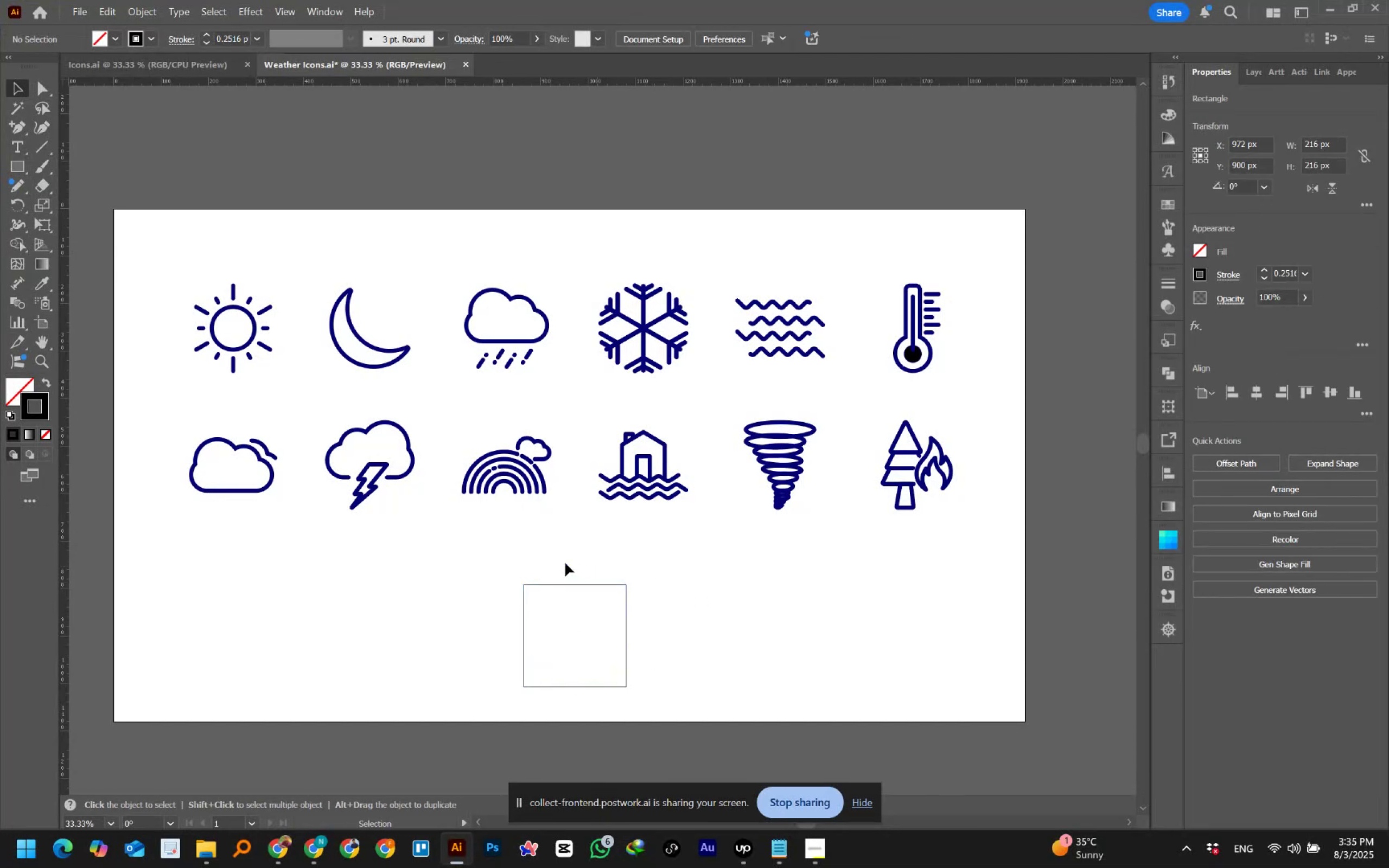 
left_click_drag(start_coordinate=[556, 563], to_coordinate=[640, 635])
 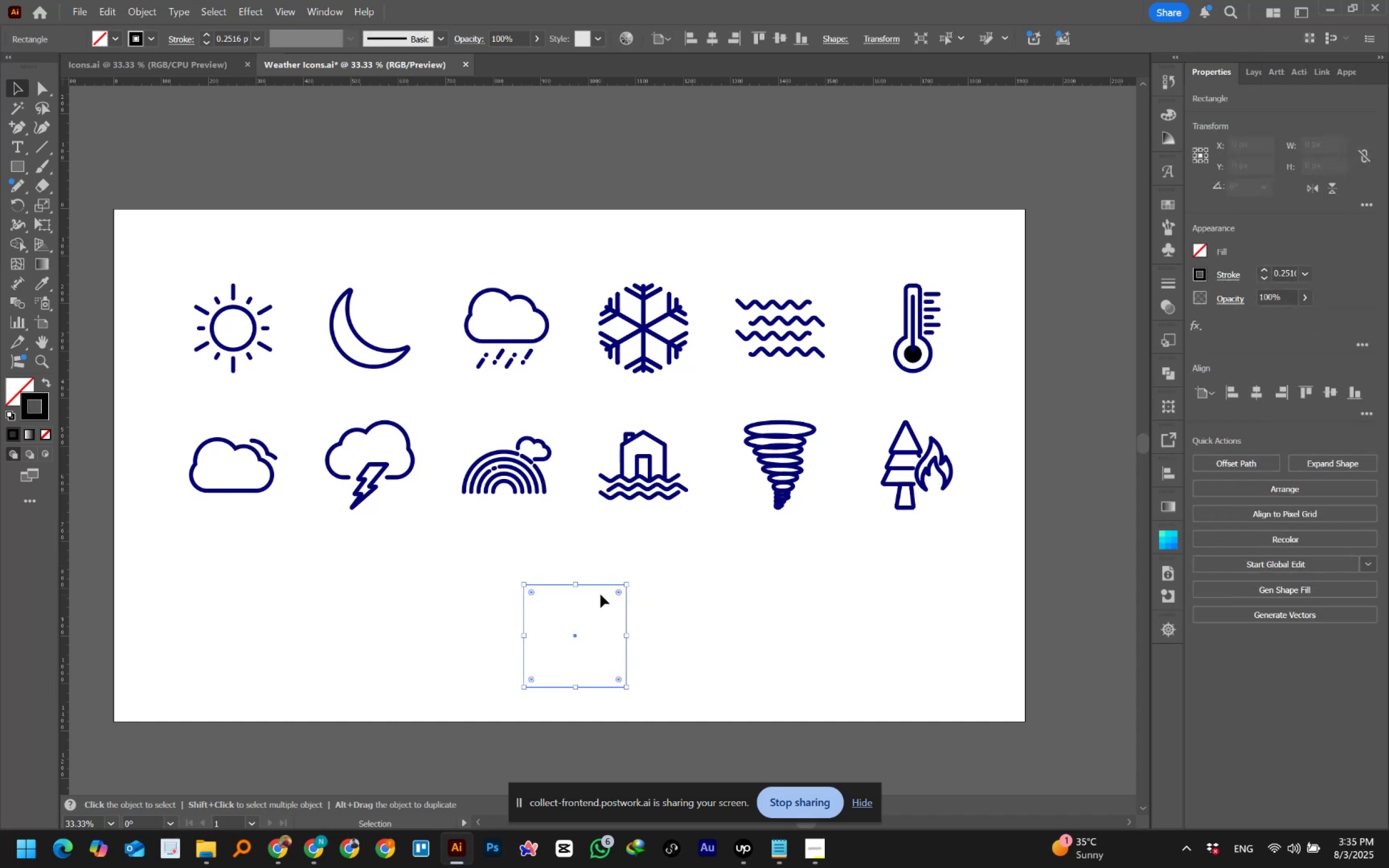 
hold_key(key=AltLeft, duration=0.51)
scroll: coordinate [600, 593], scroll_direction: down, amount: 1.0
 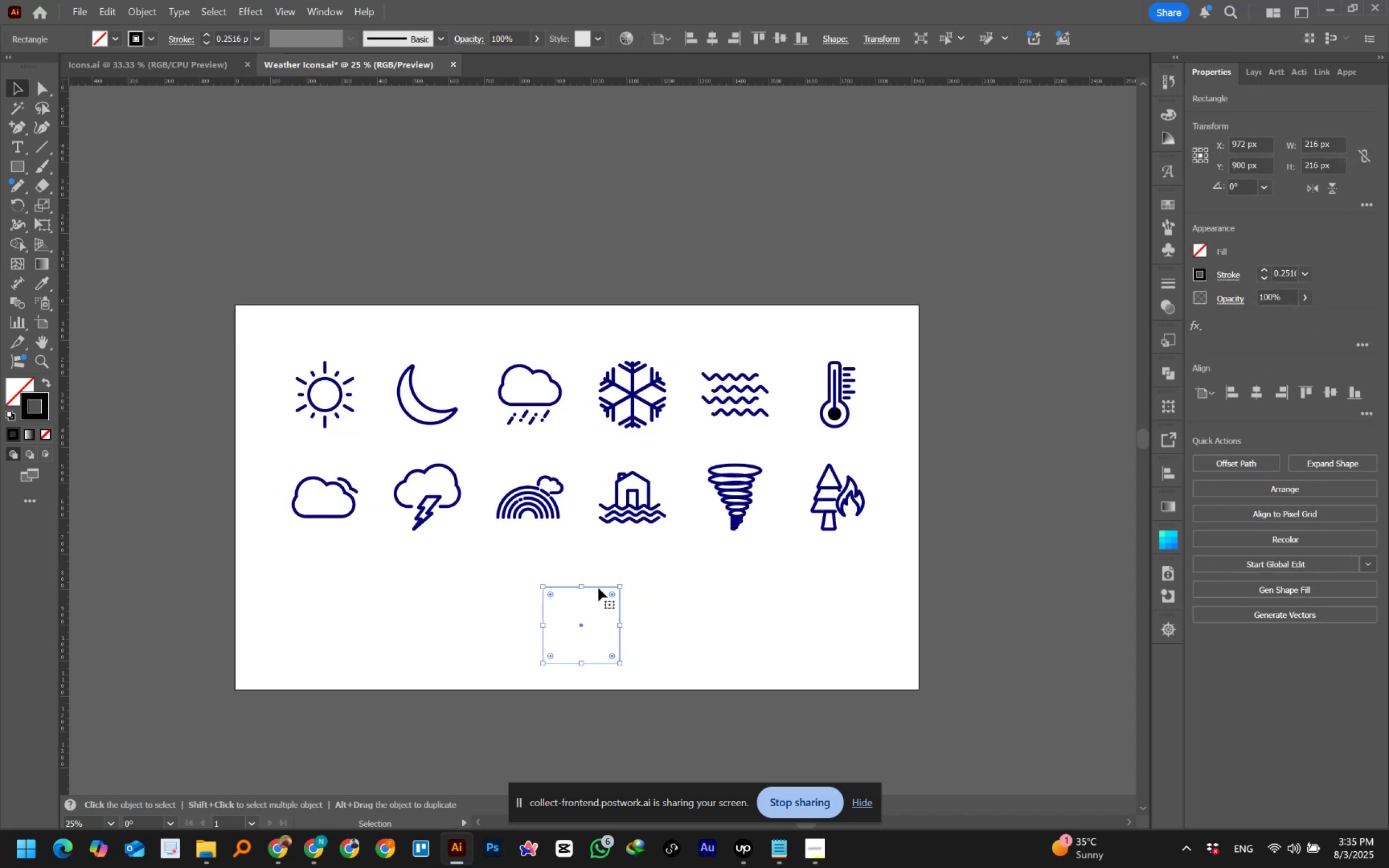 
left_click_drag(start_coordinate=[598, 588], to_coordinate=[591, 117])
 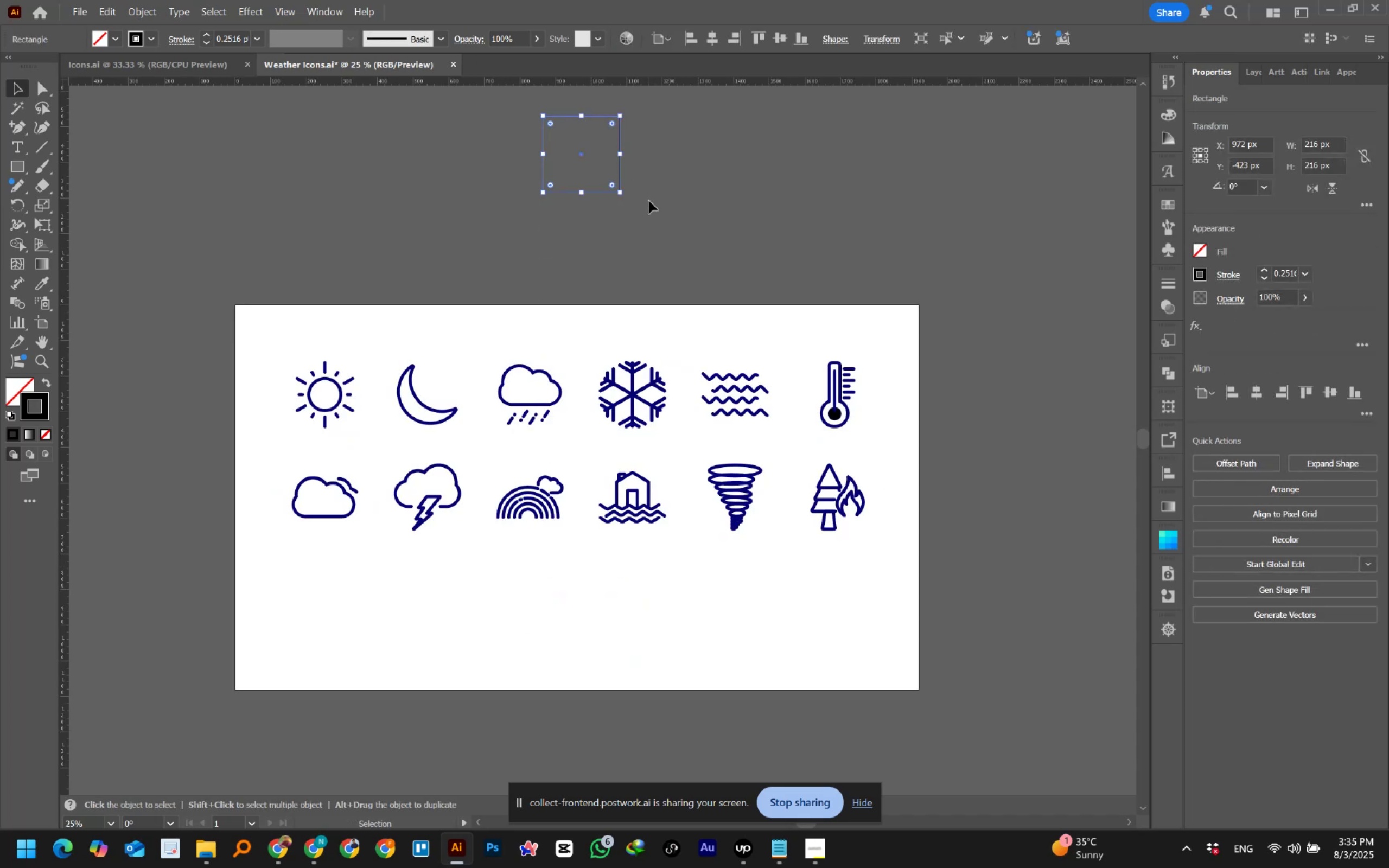 
hold_key(key=ShiftLeft, duration=0.81)
 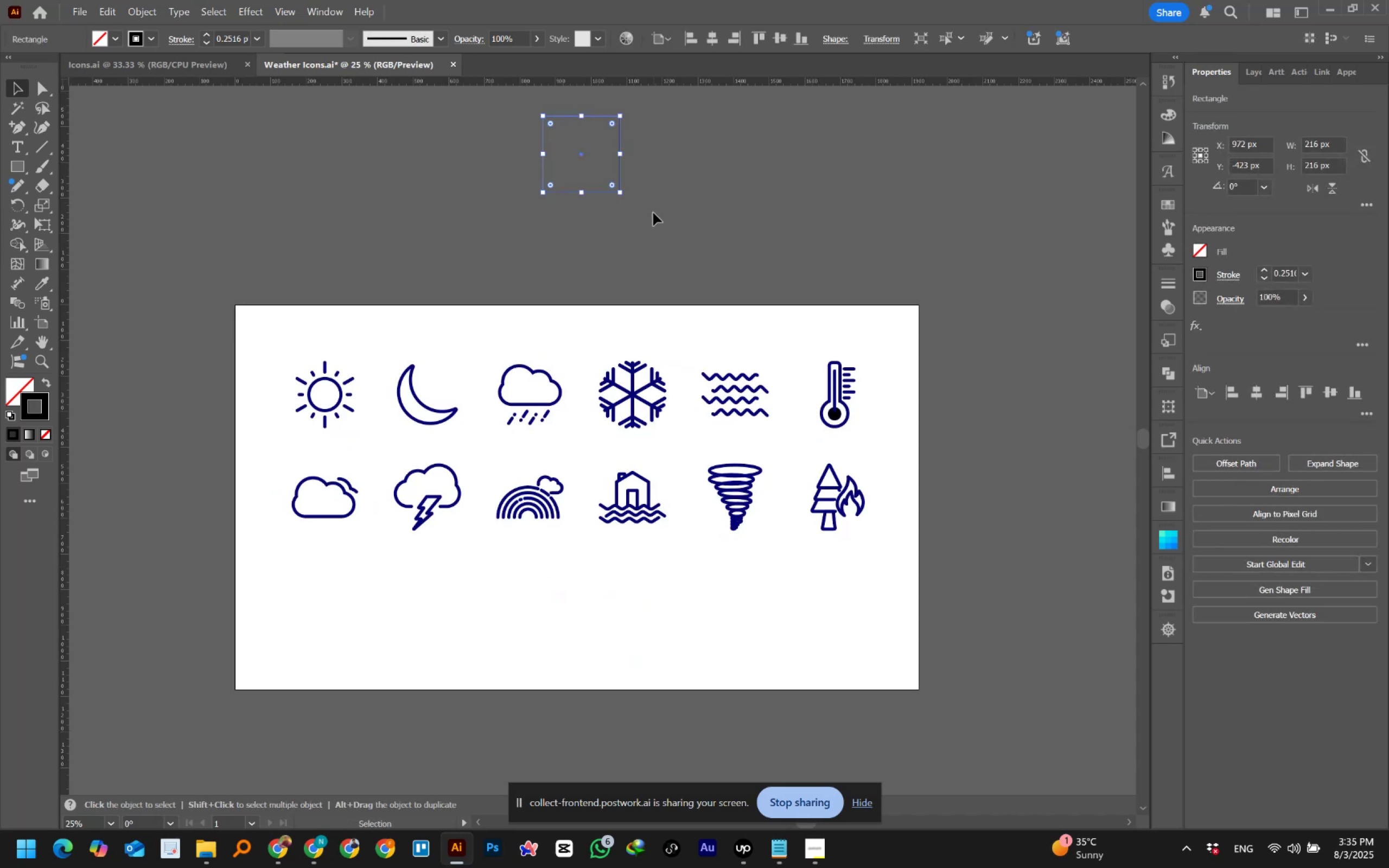 
left_click([653, 213])
 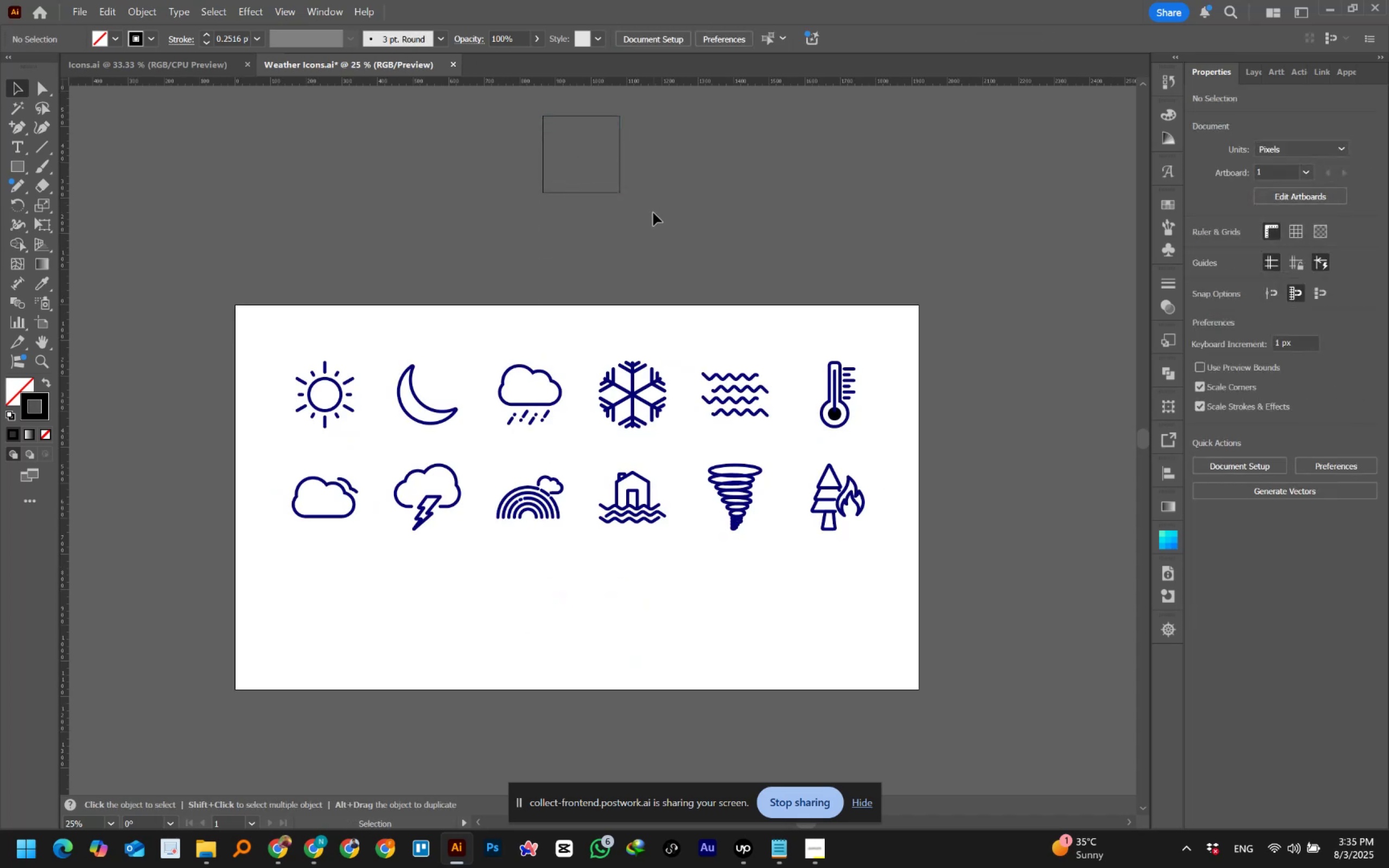 
key(Control+Numpad0)
 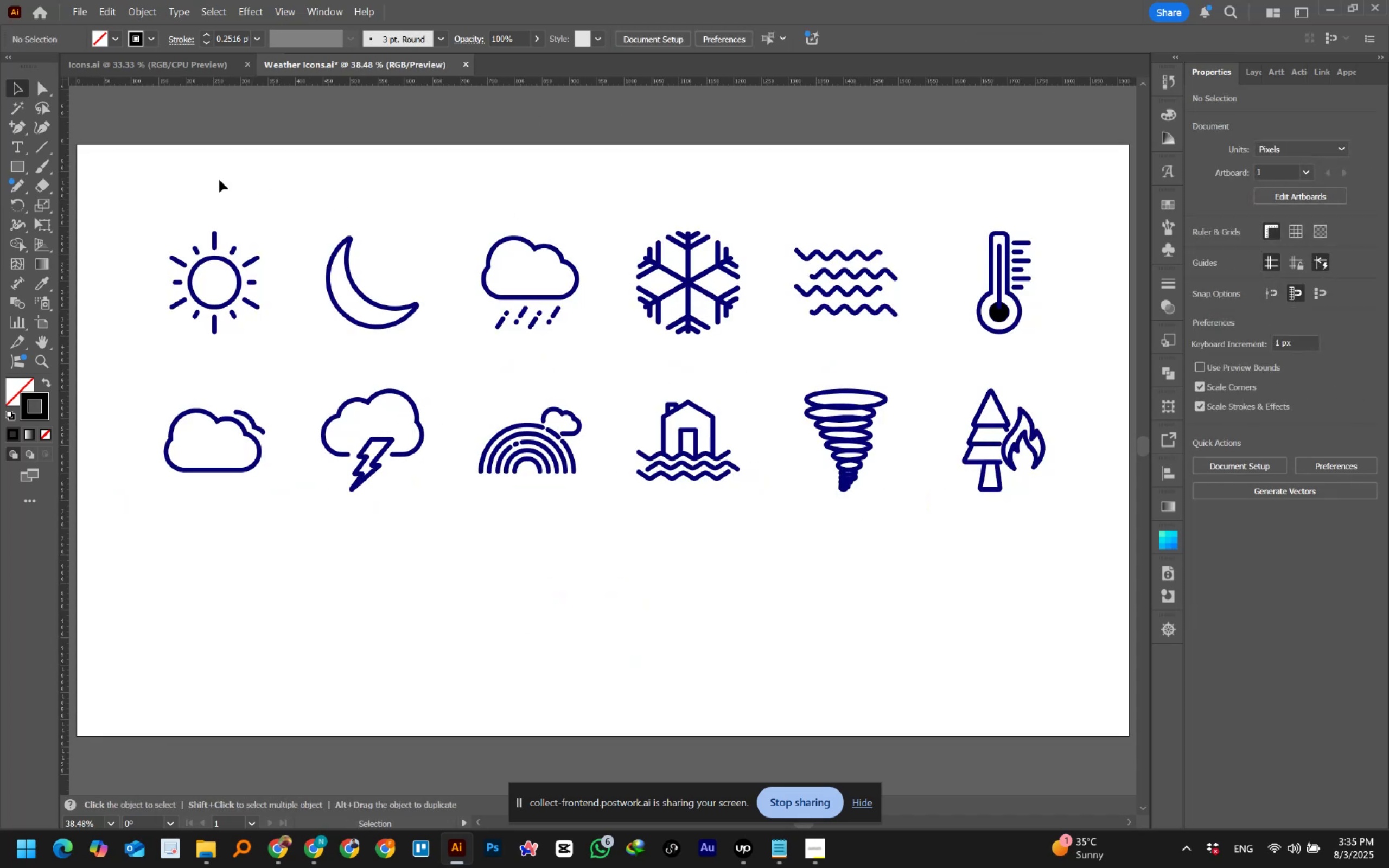 
left_click([20, 148])
 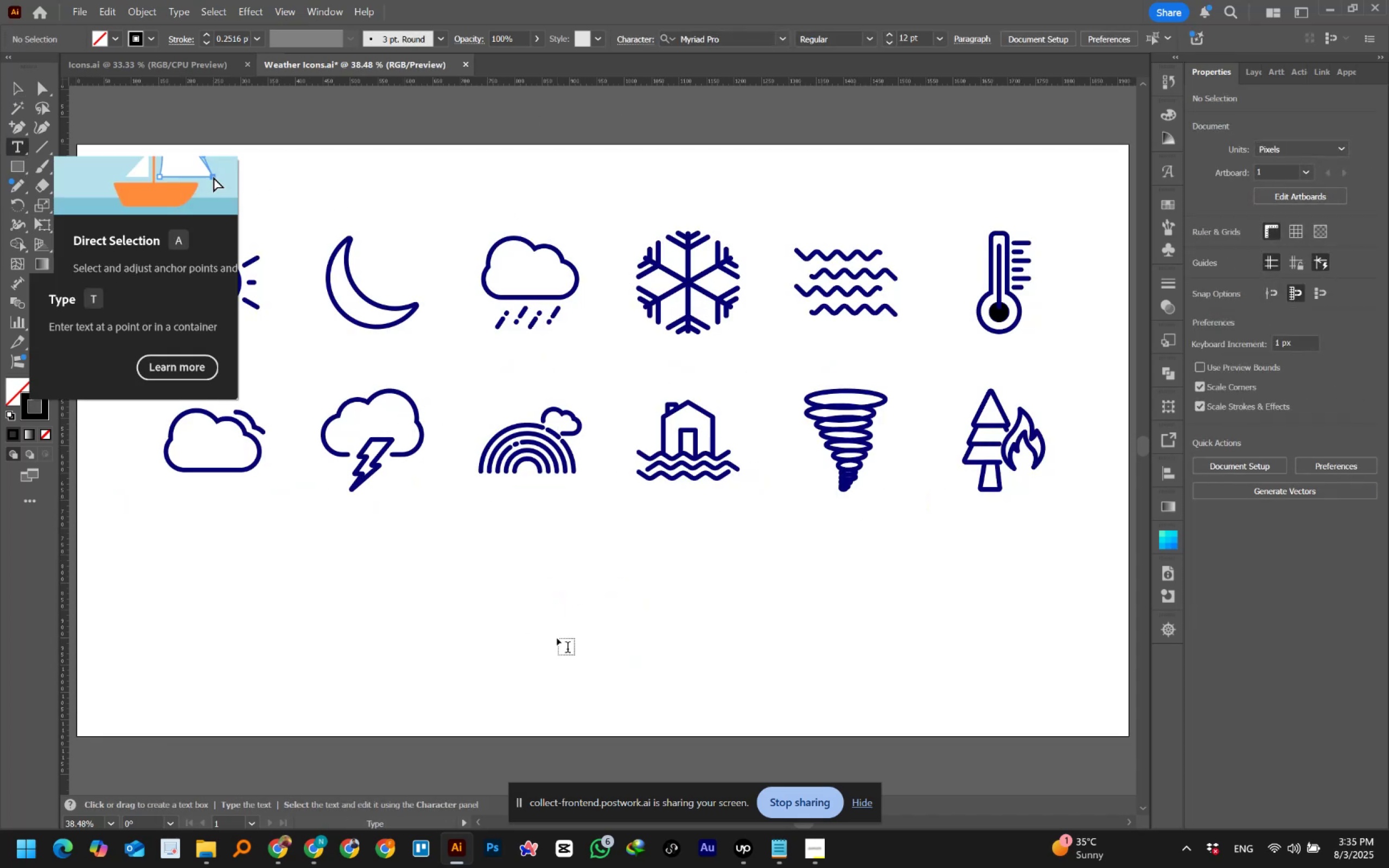 
left_click([557, 639])
 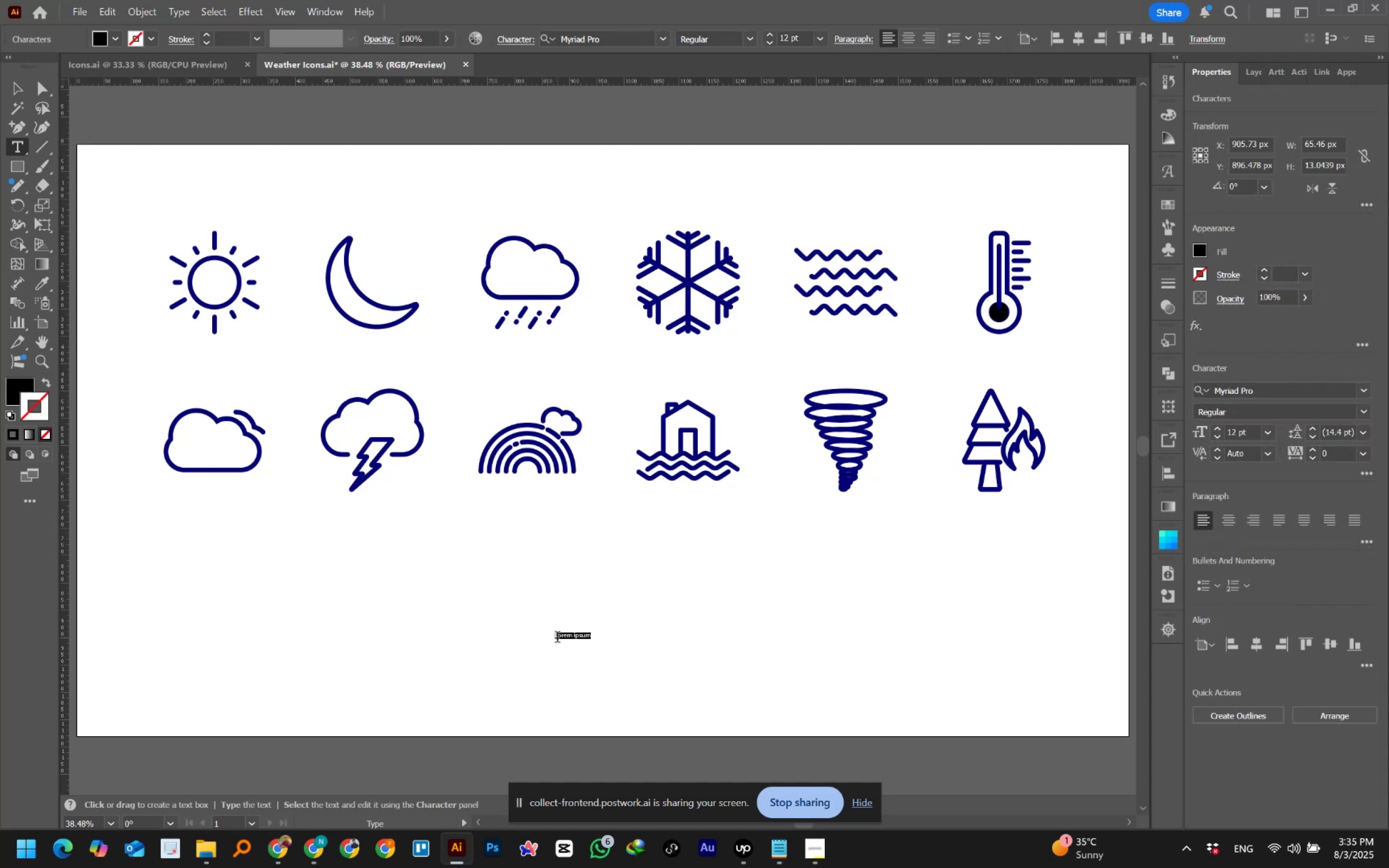 
type(weather icons Set)
 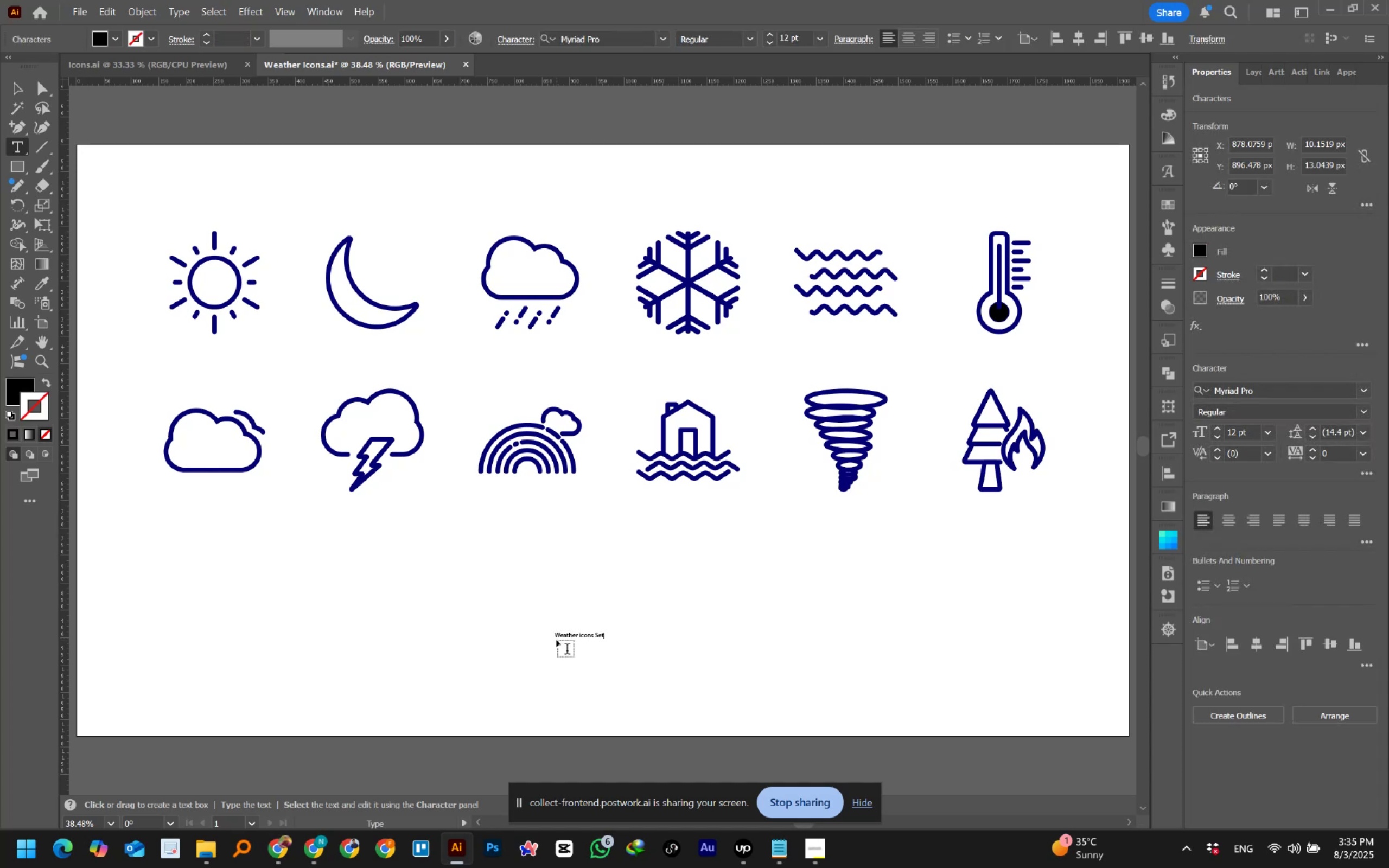 
left_click([11, 82])
 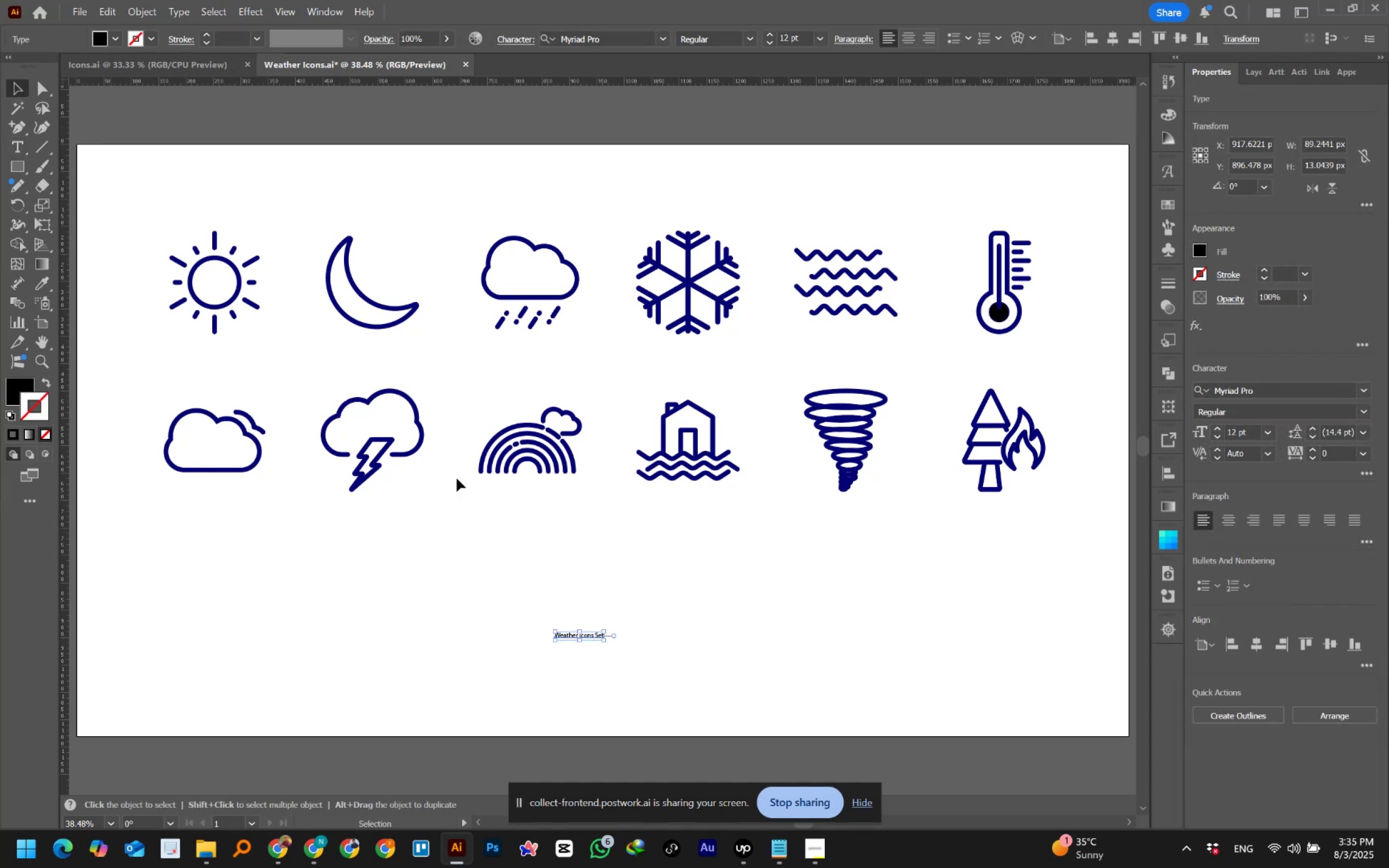 
hold_key(key=ShiftLeft, duration=1.52)
left_click_drag(start_coordinate=[604, 643], to_coordinate=[798, 718])
 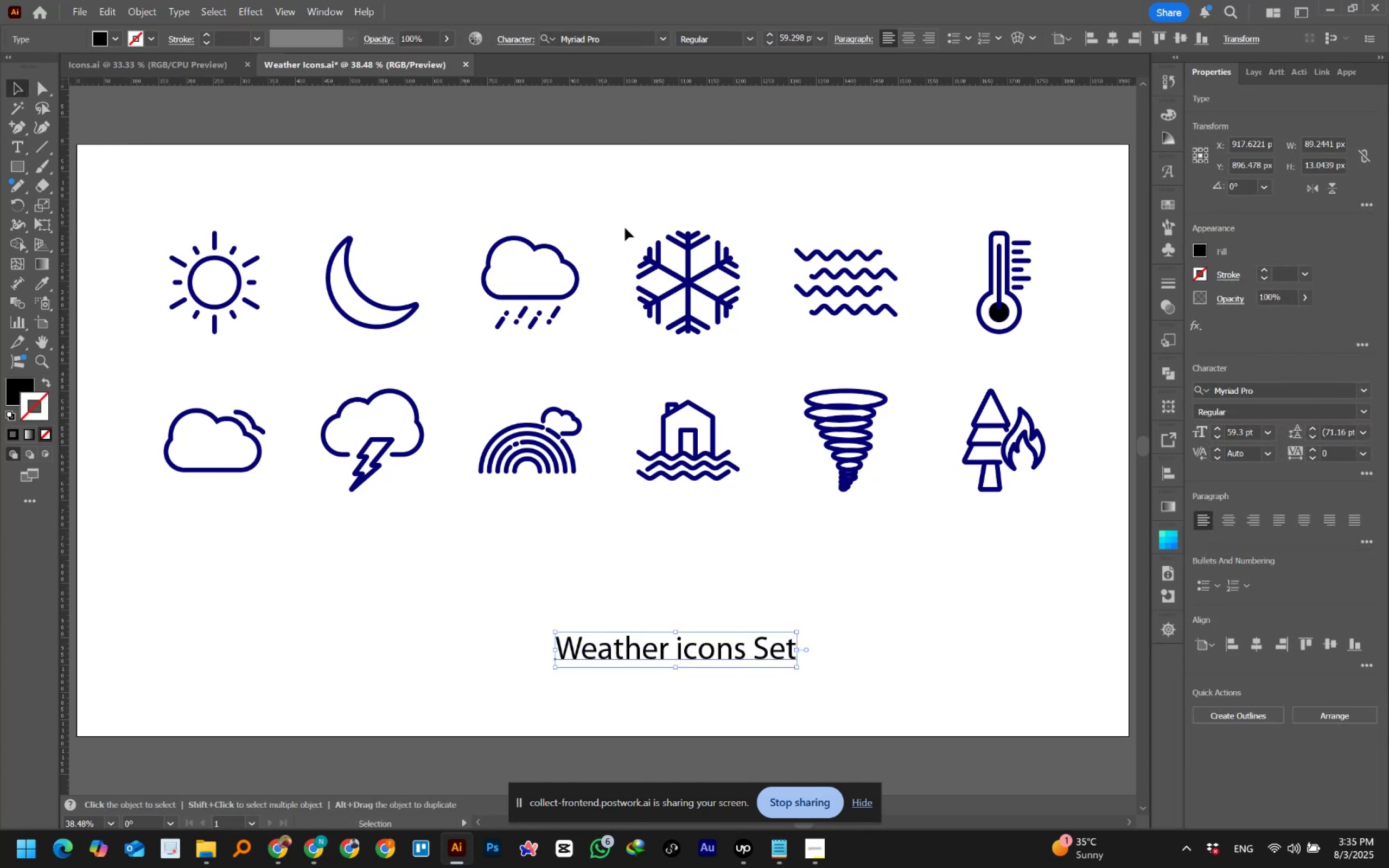 
hold_key(key=ShiftLeft, duration=0.53)
 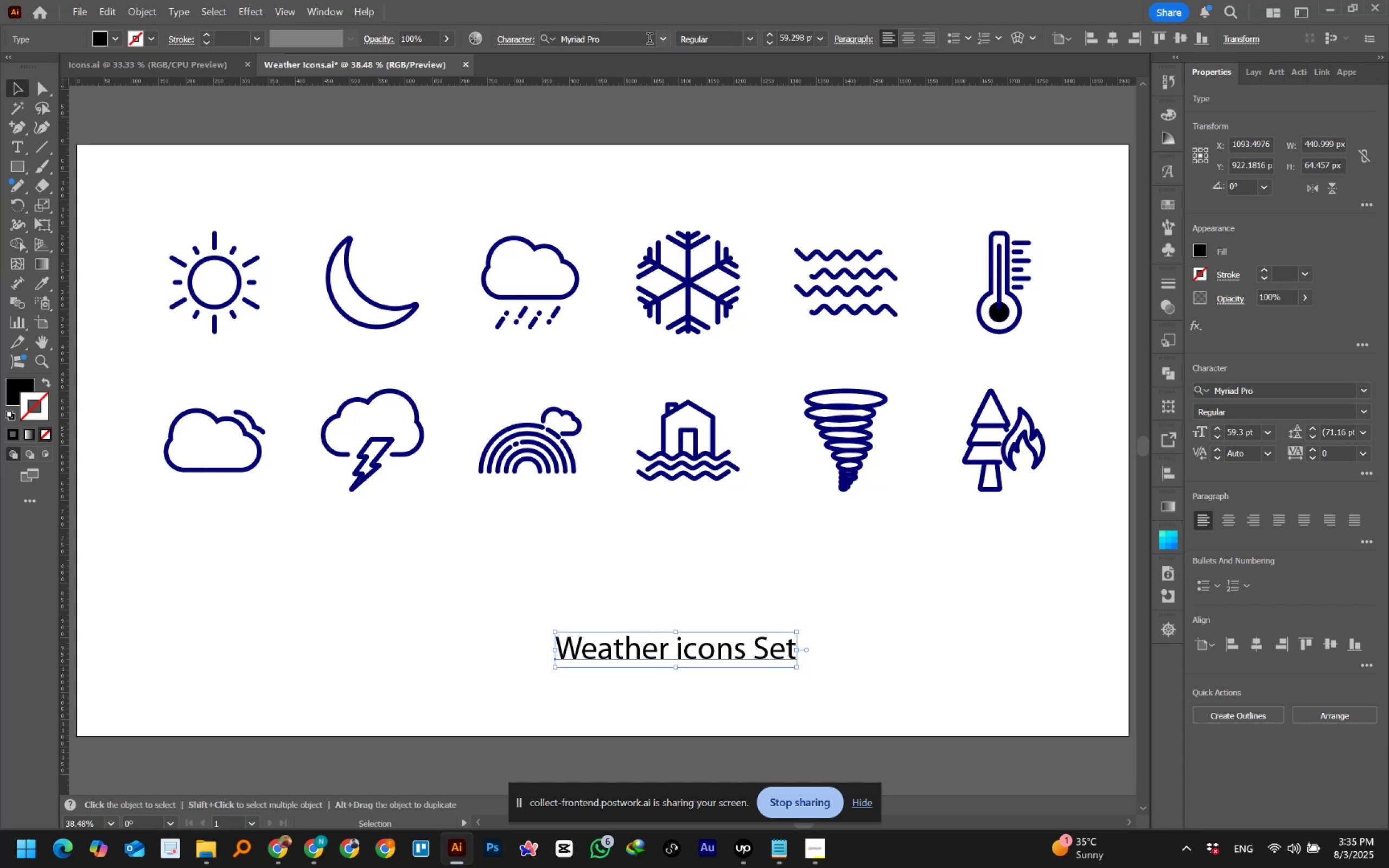 
left_click([661, 37])
 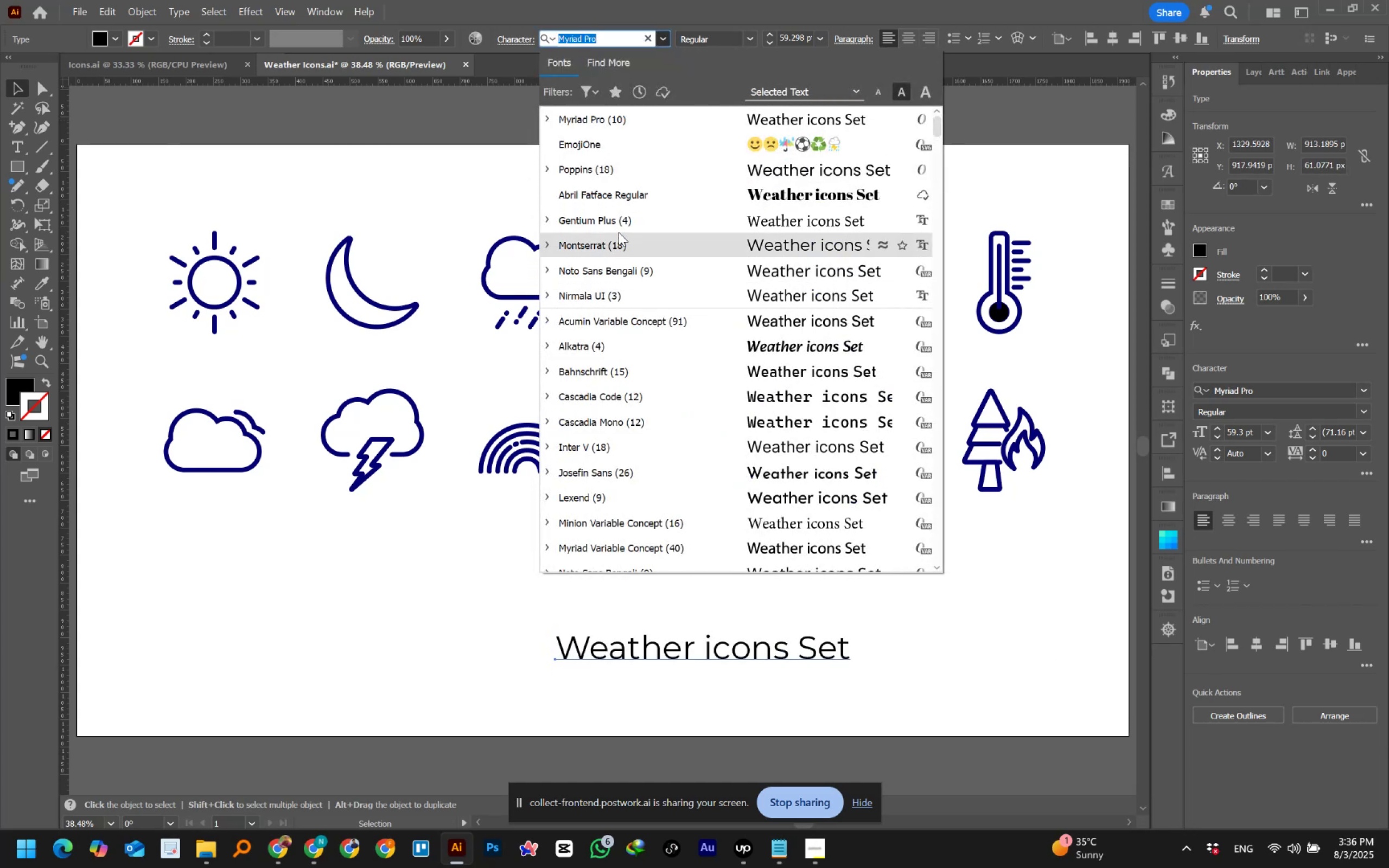 
wait(8.97)
 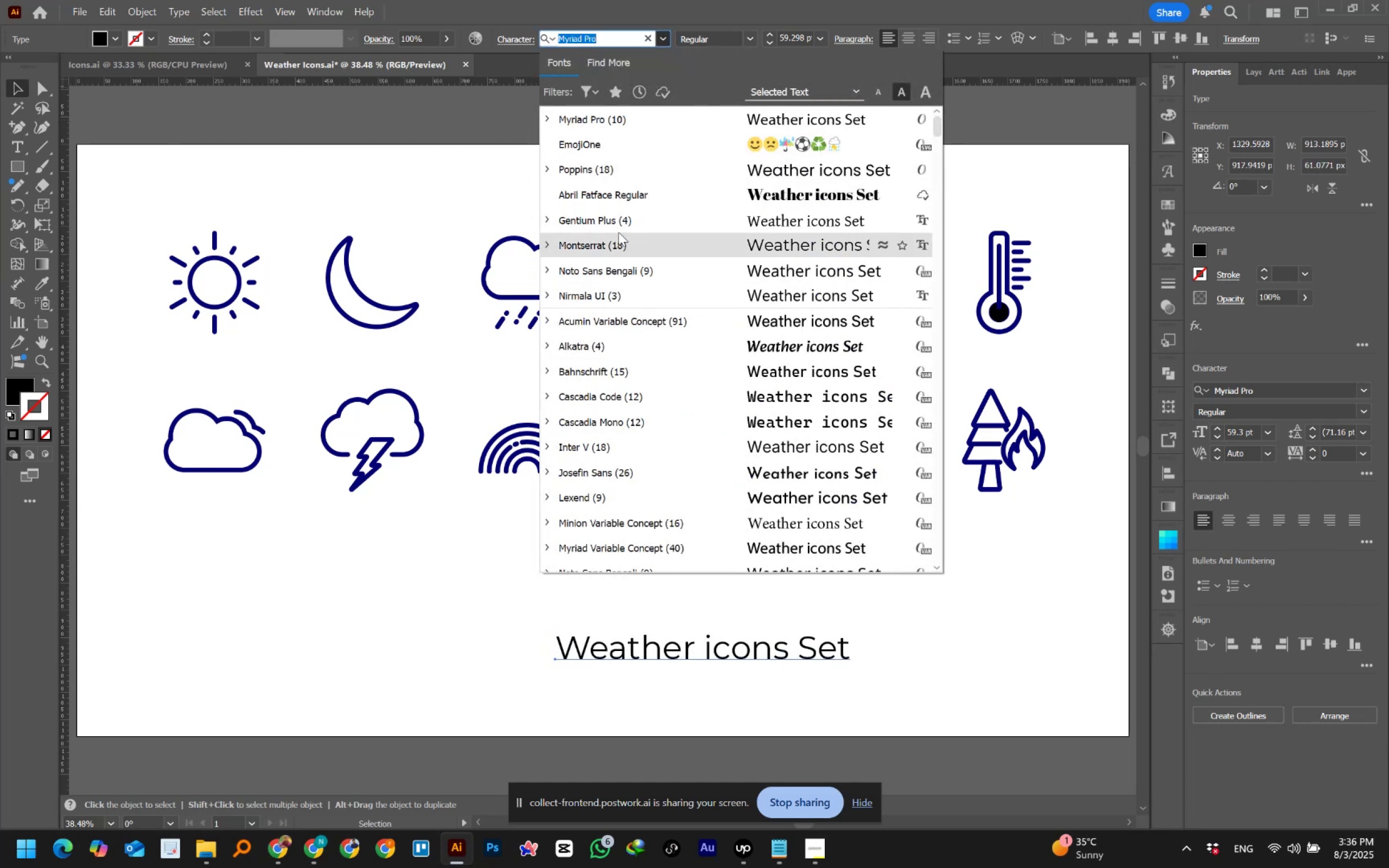 
scroll: coordinate [592, 477], scroll_direction: down, amount: 2.0
 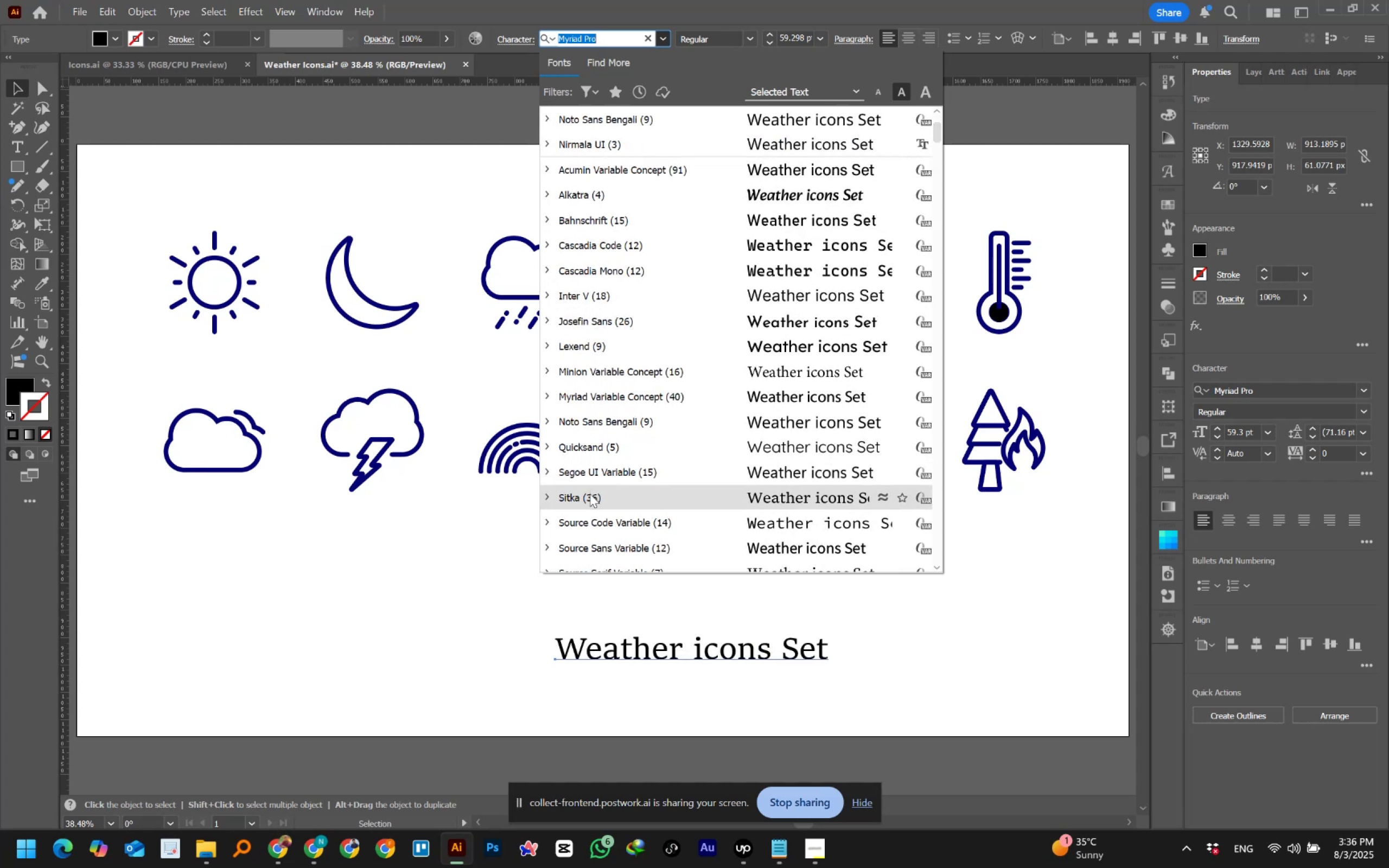 
left_click([590, 494])
 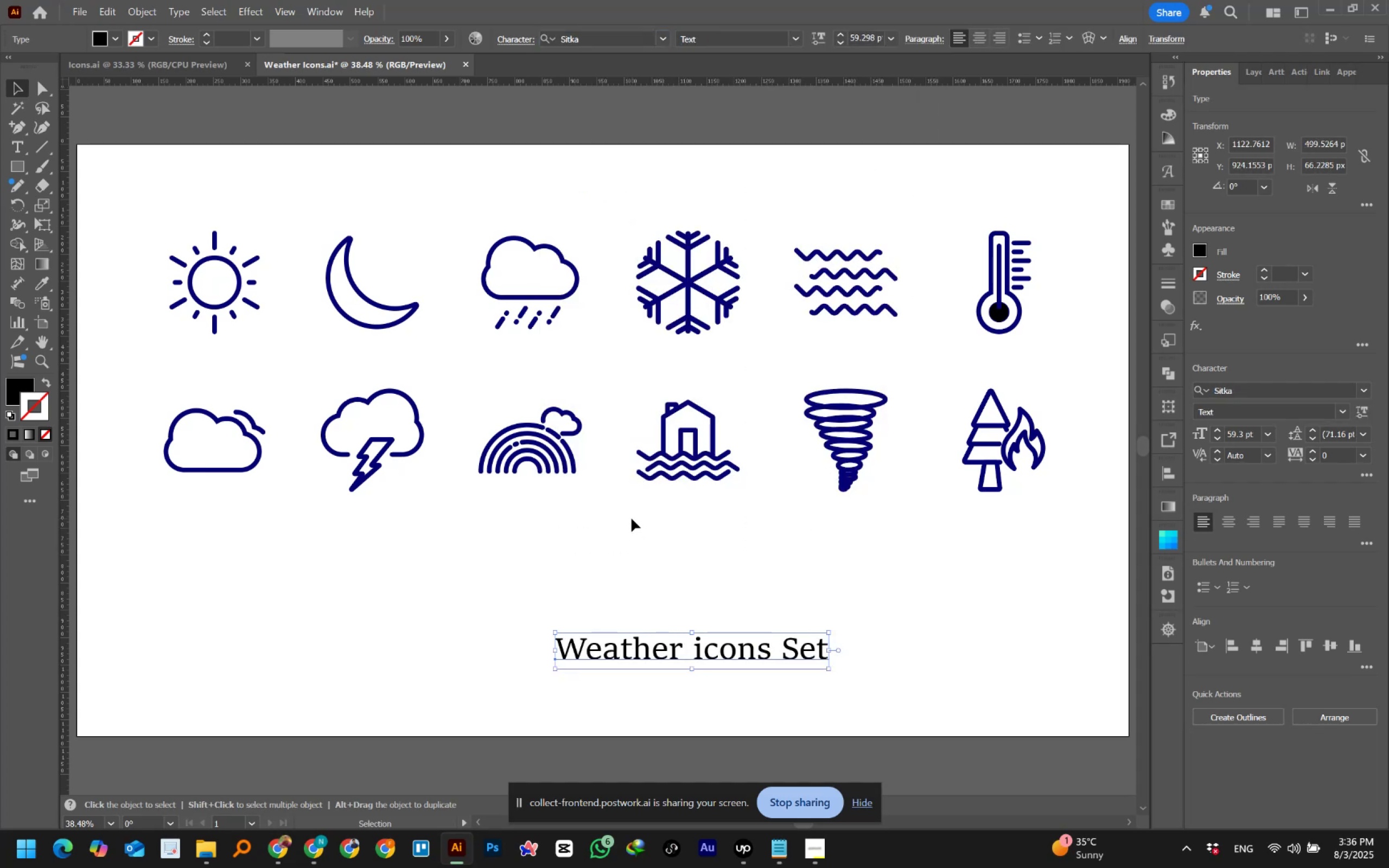 
key(I)
 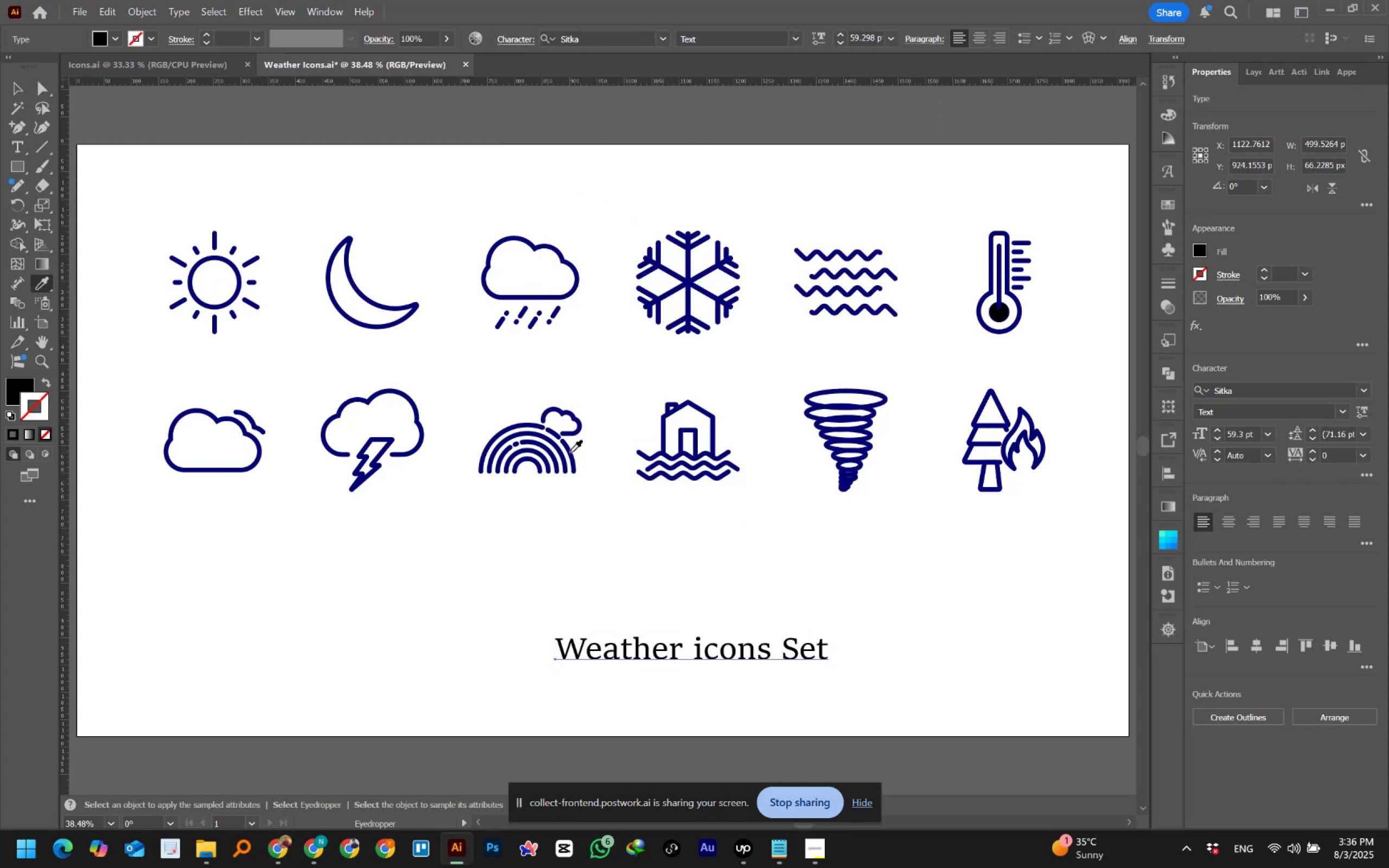 
left_click([570, 452])
 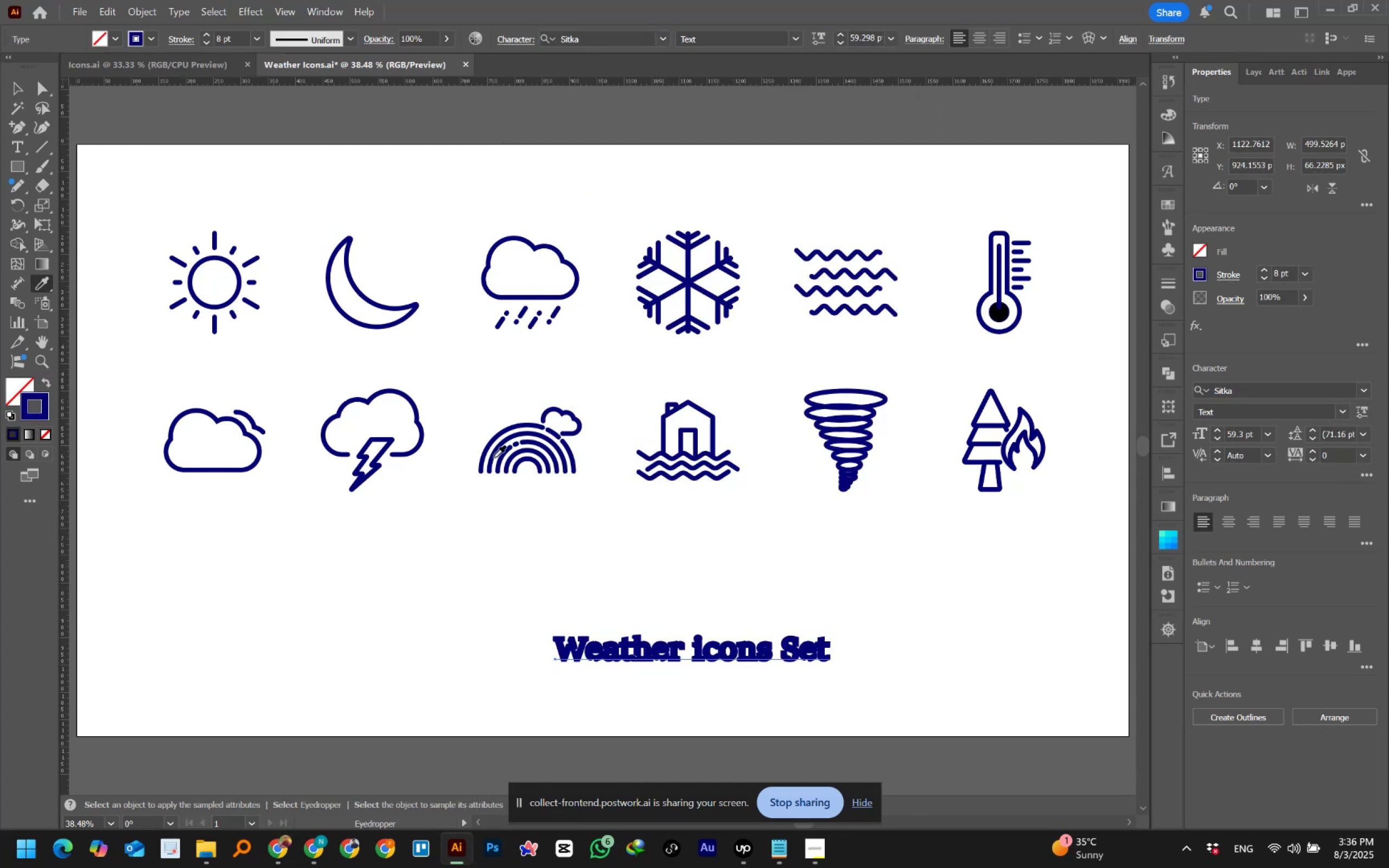 
wait(5.08)
 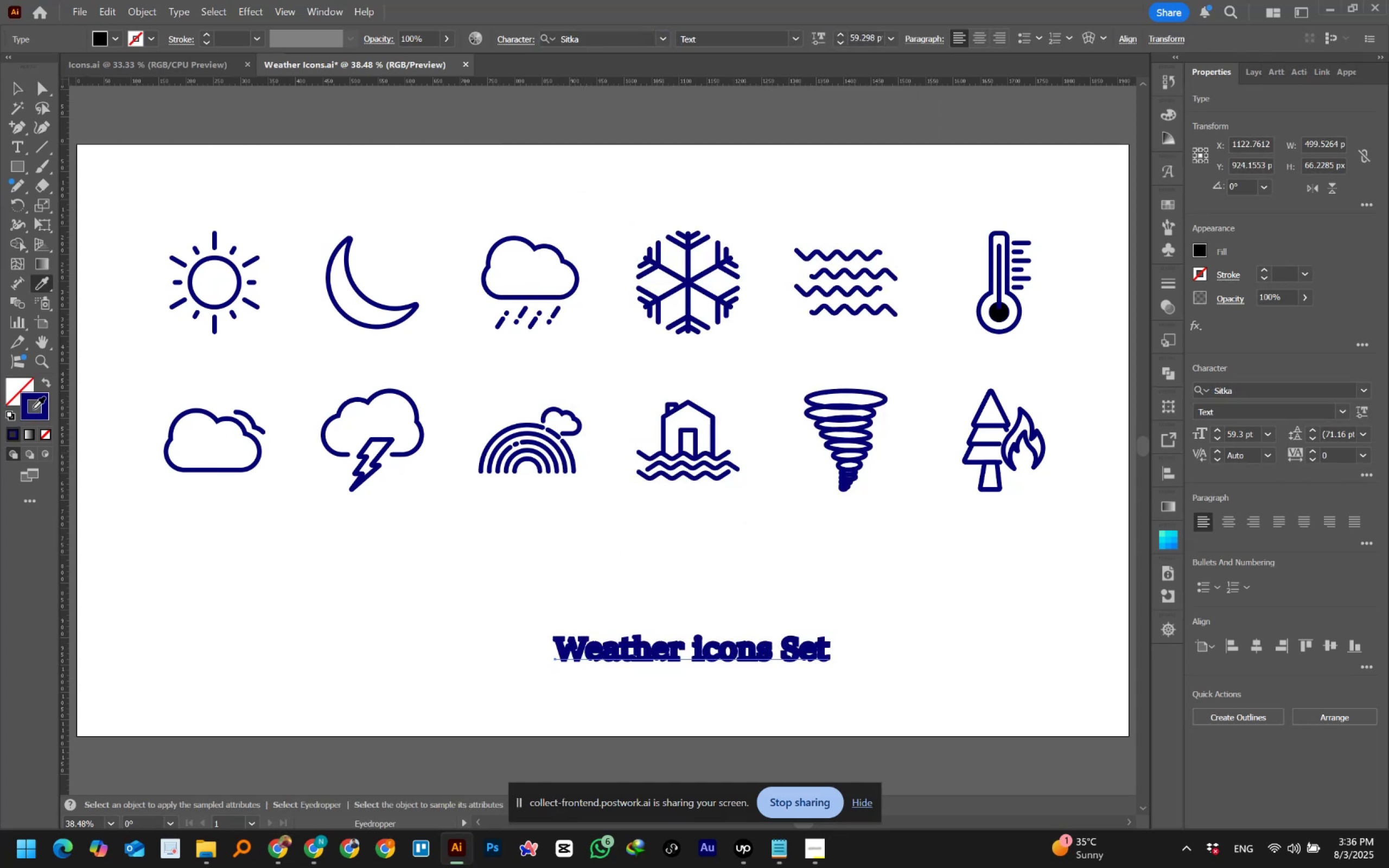 
left_click([47, 385])
 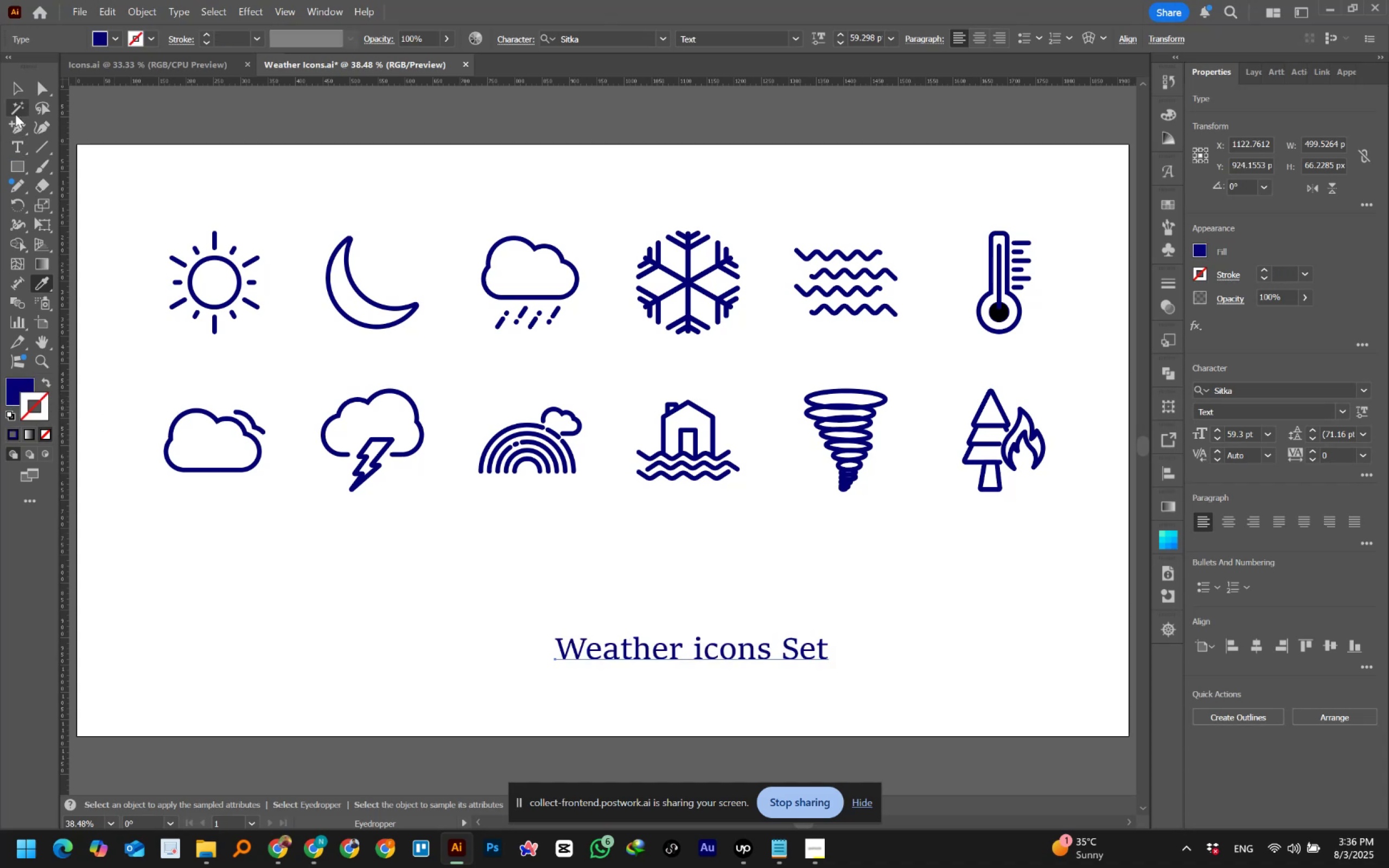 
left_click([14, 92])
 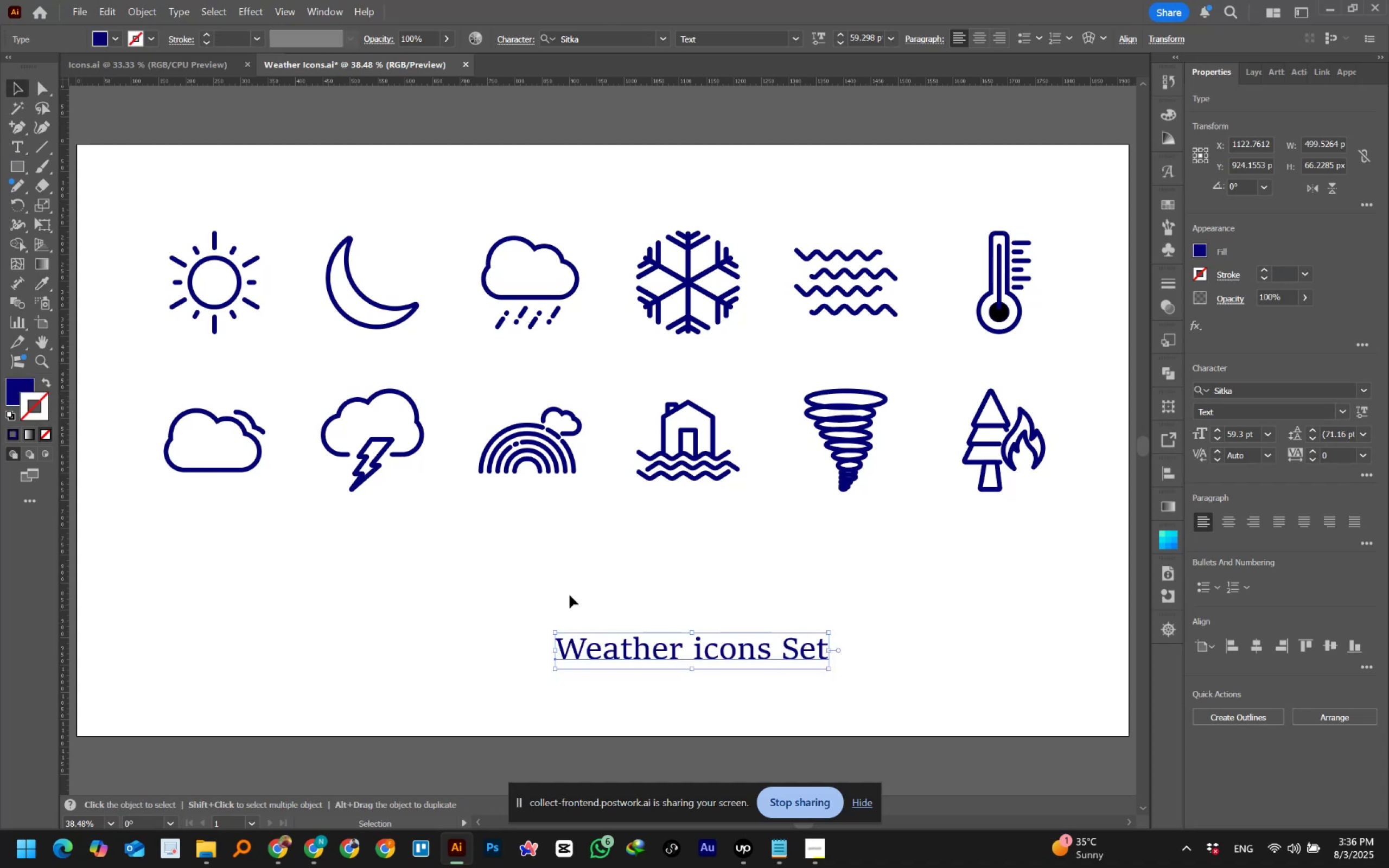 
left_click([581, 588])
 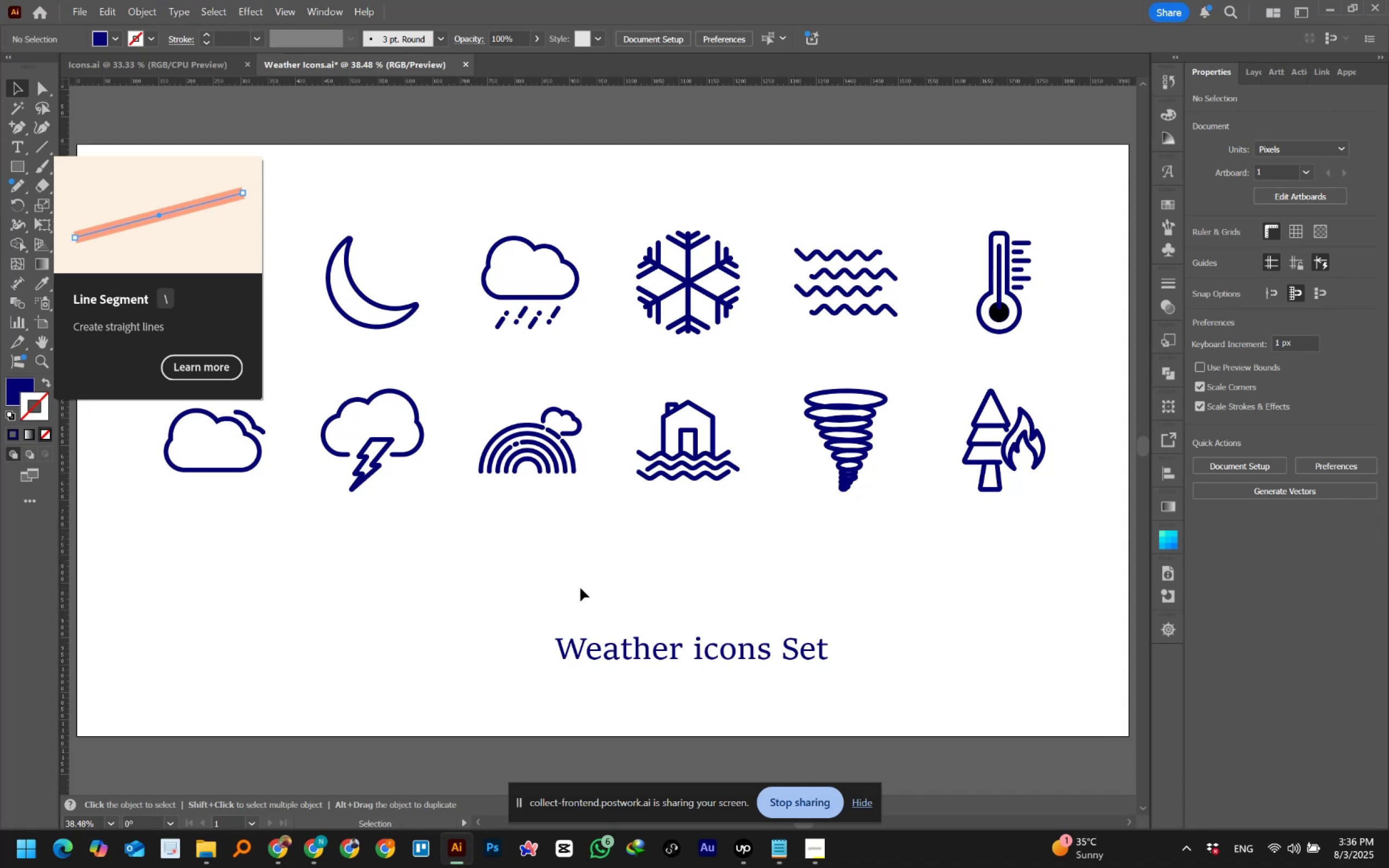 
wait(27.88)
 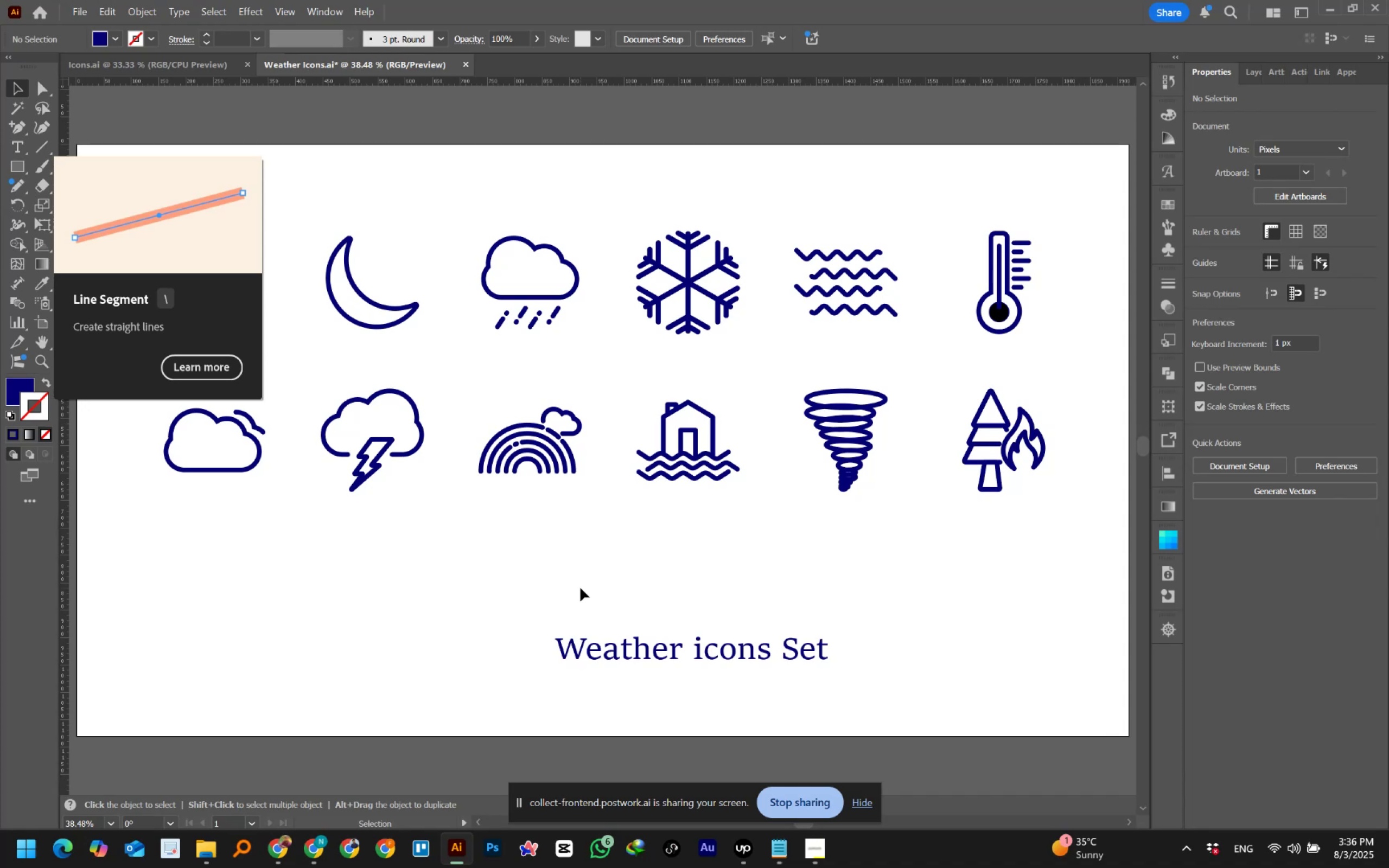 
left_click([562, 583])
 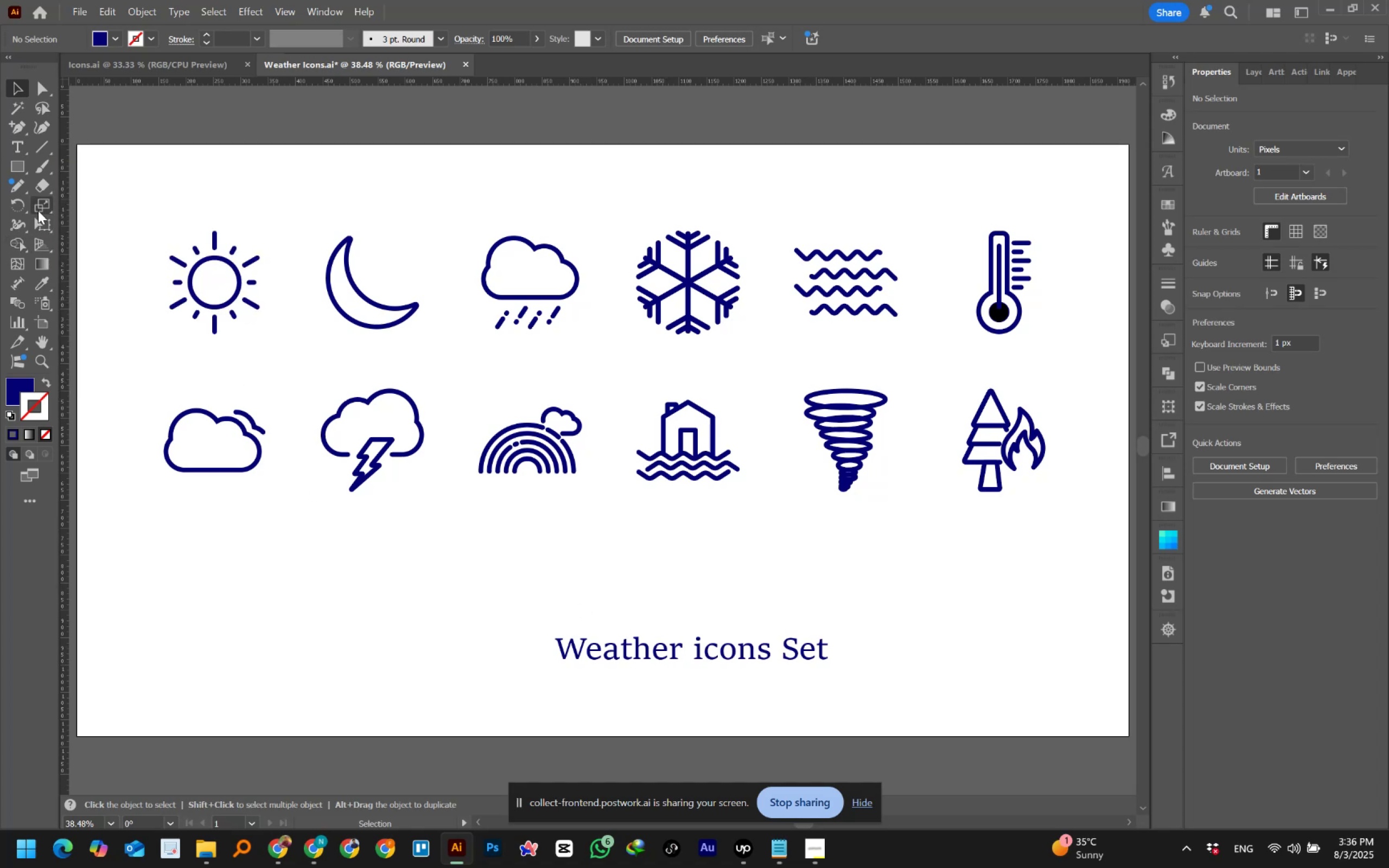 
left_click([15, 150])
 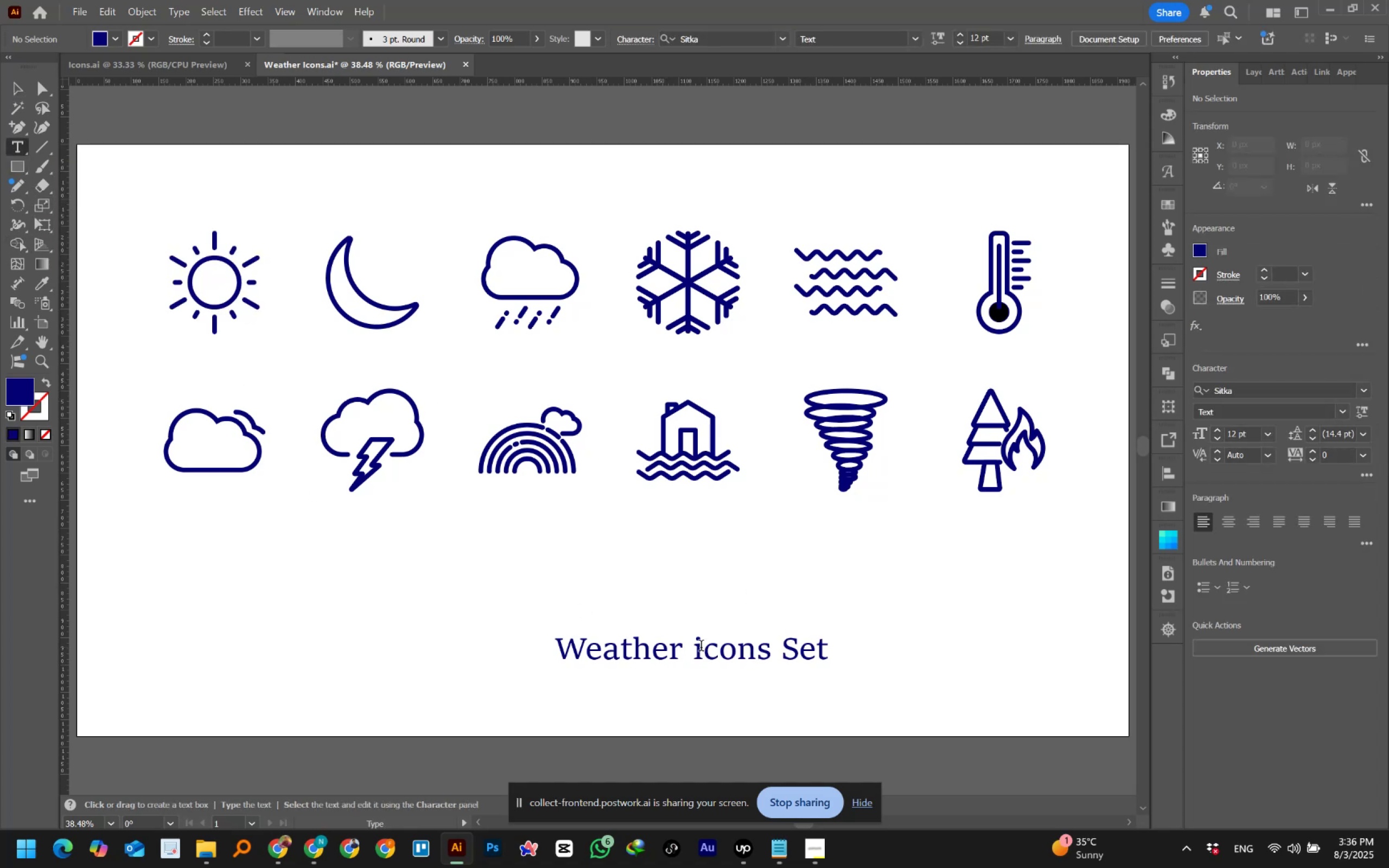 
left_click_drag(start_coordinate=[700, 646], to_coordinate=[703, 648])
 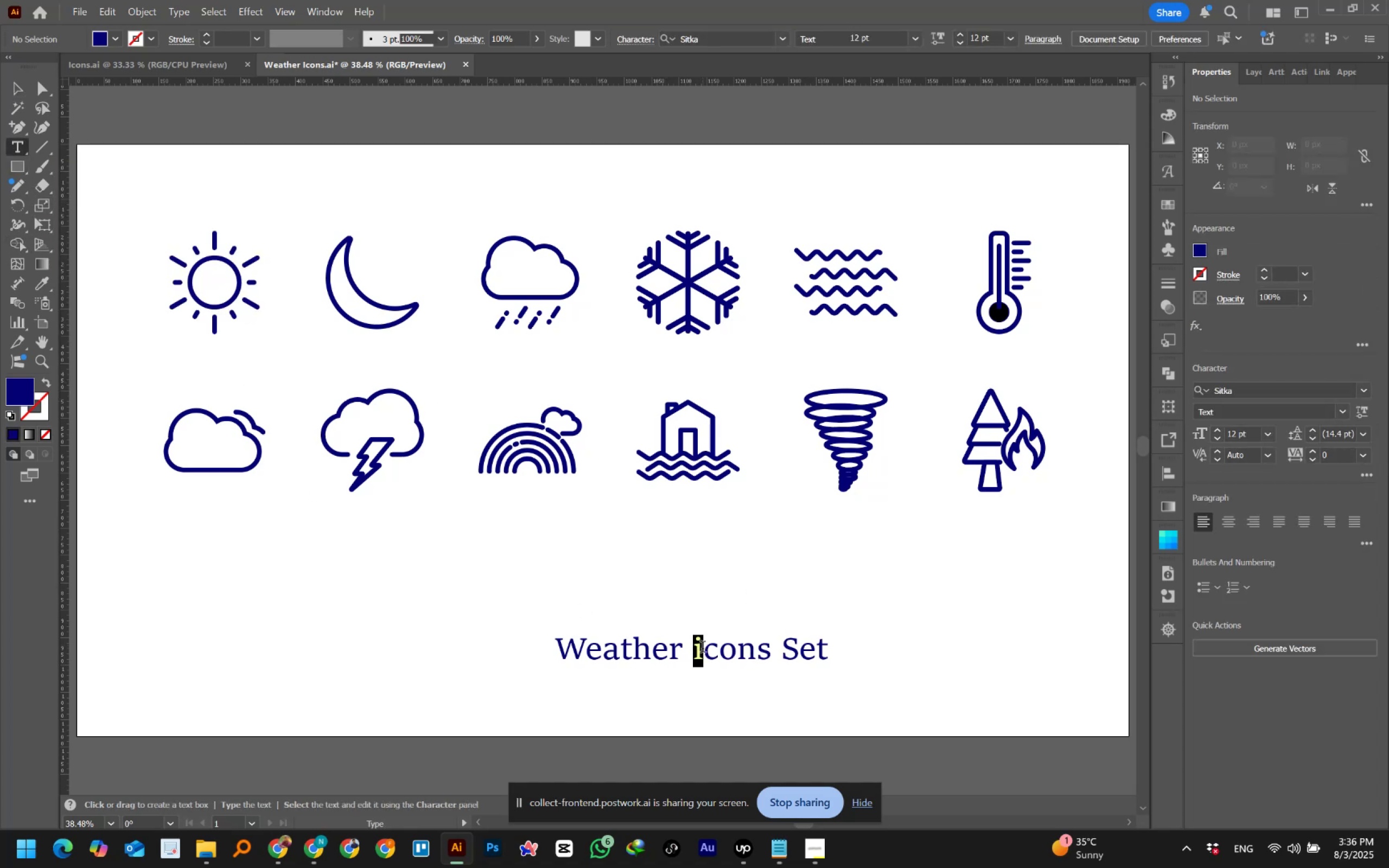 
key(Shift+I)
 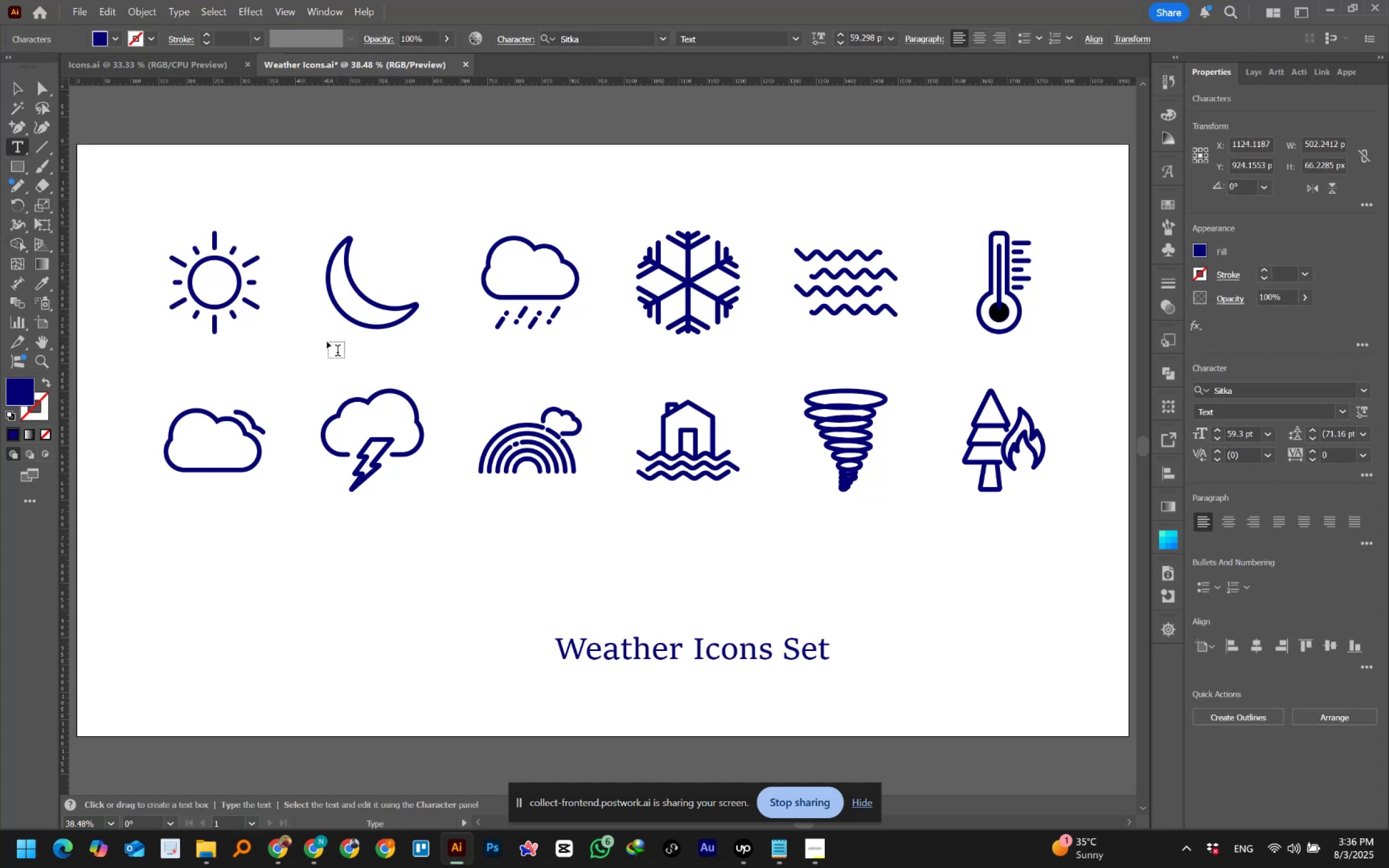 
left_click([14, 88])
 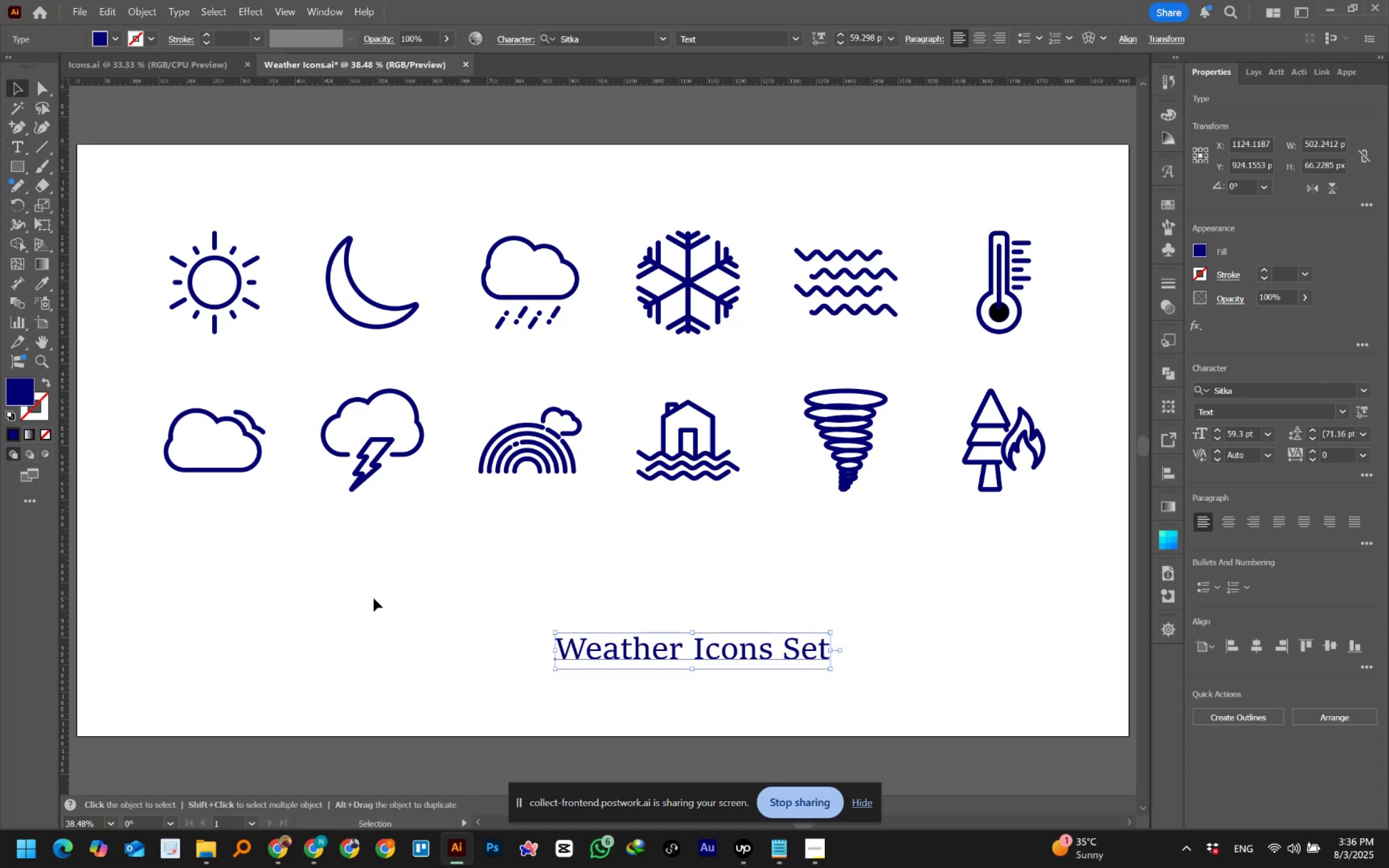 
left_click([374, 598])
 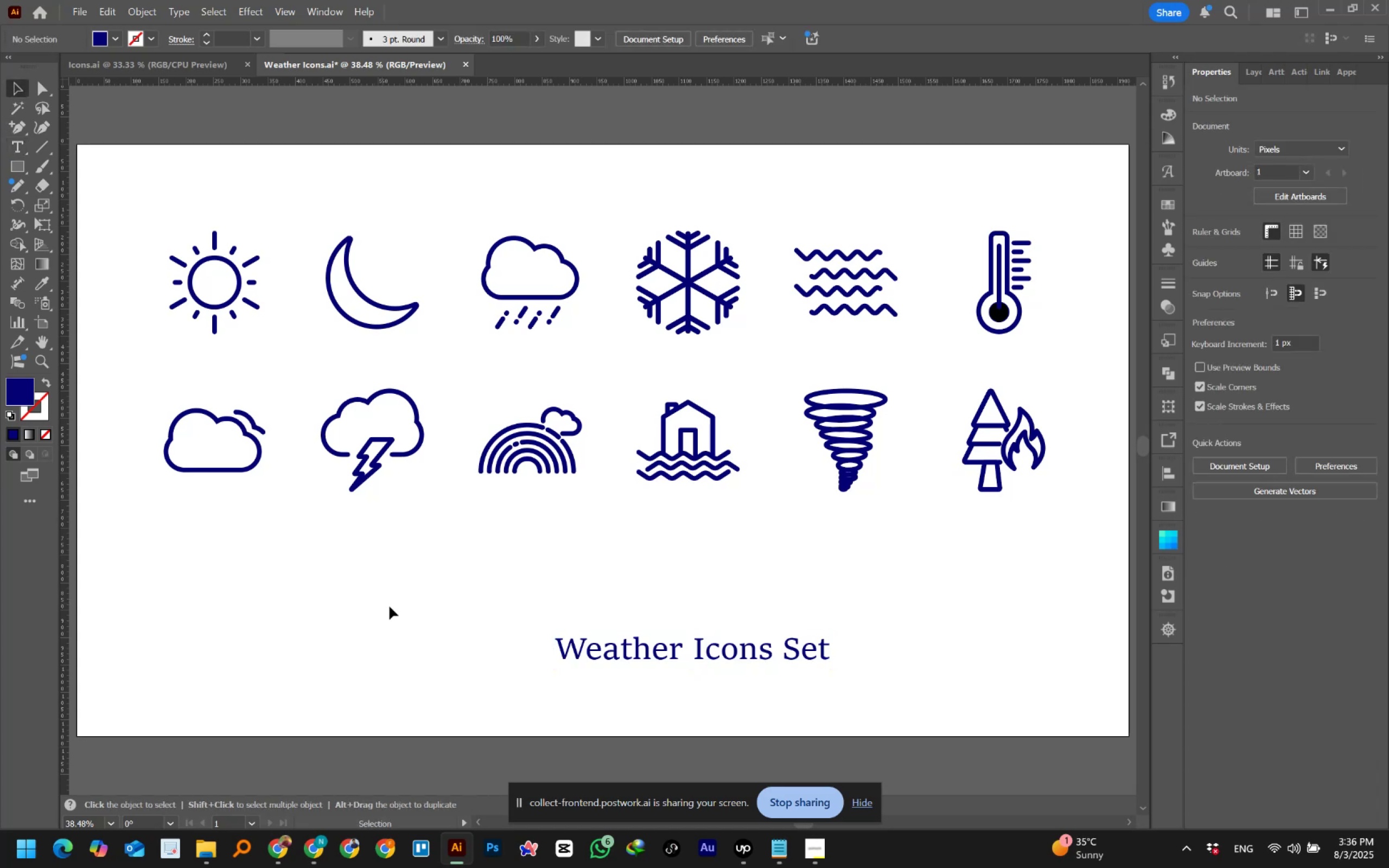 
left_click_drag(start_coordinate=[484, 596], to_coordinate=[818, 733])
 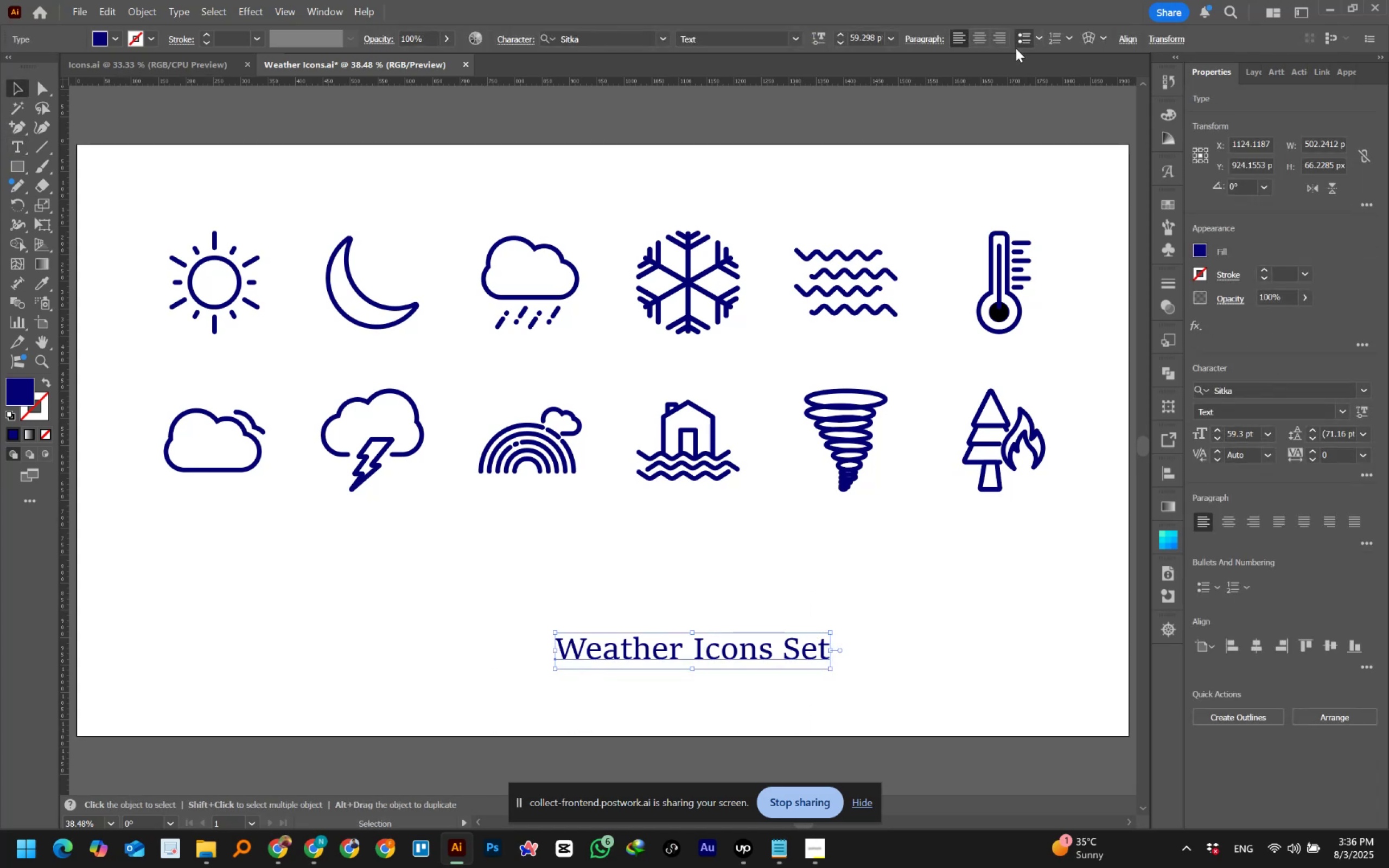 
left_click([981, 39])
 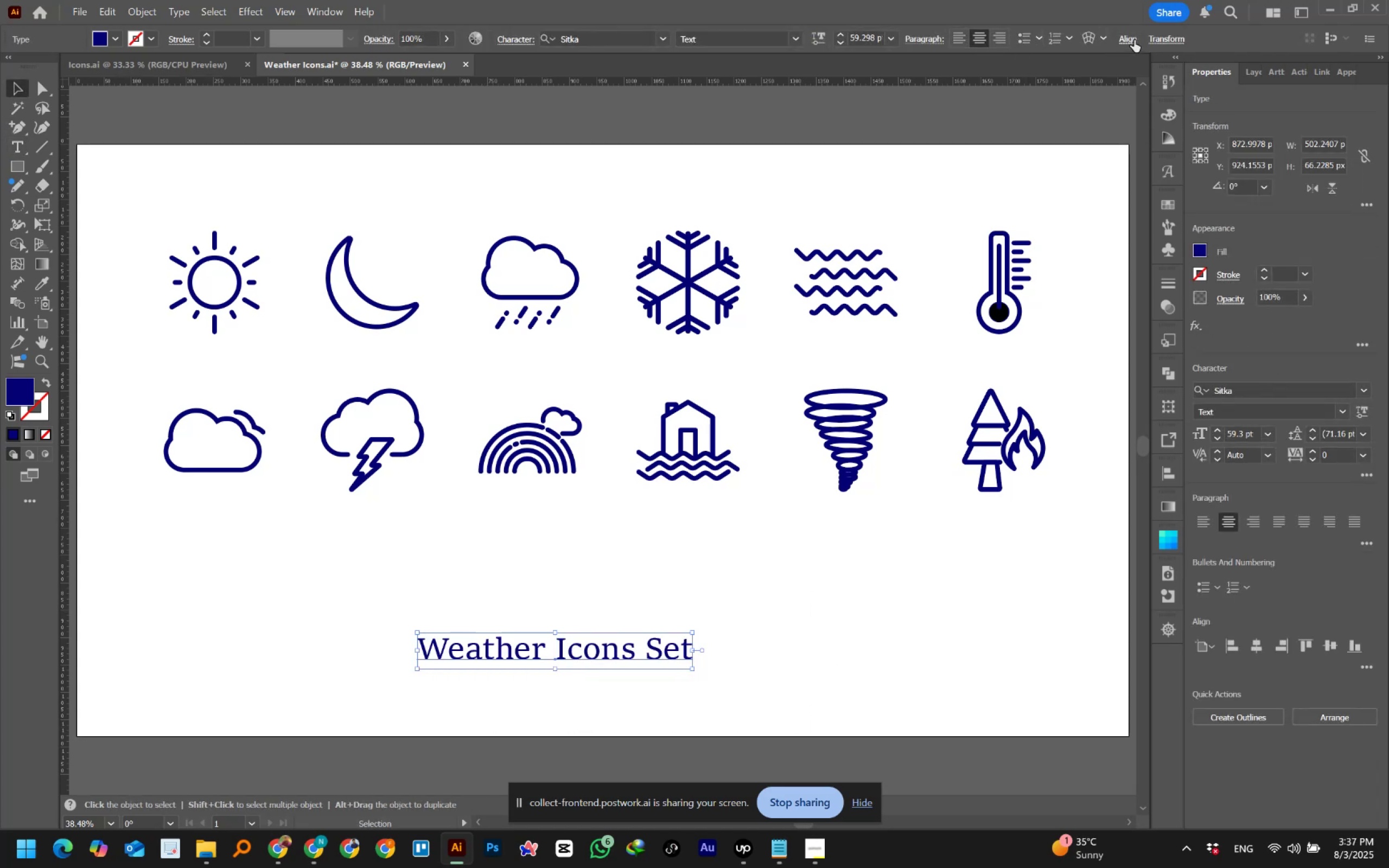 
left_click([1135, 39])
 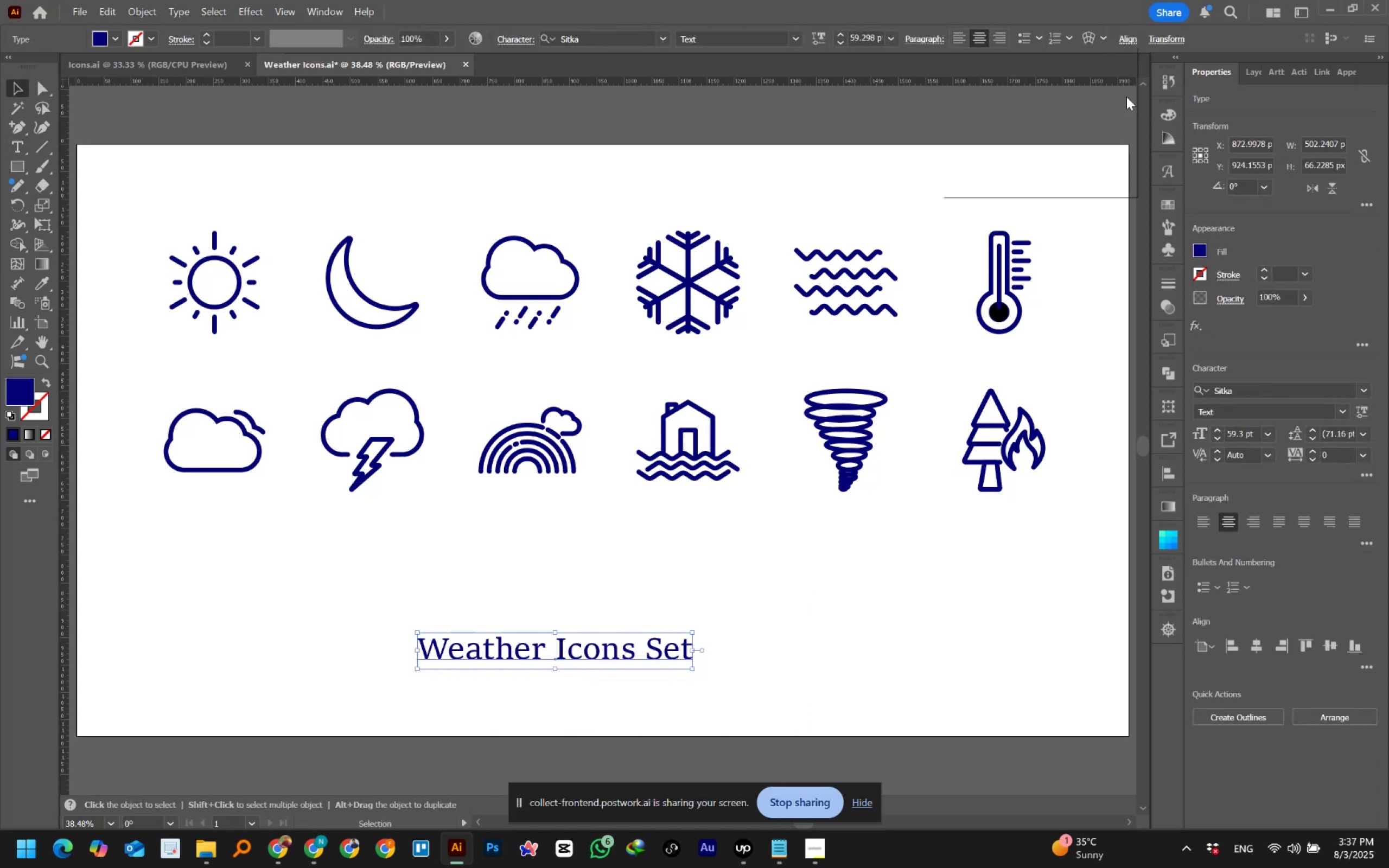 
mouse_move([1093, 183])
 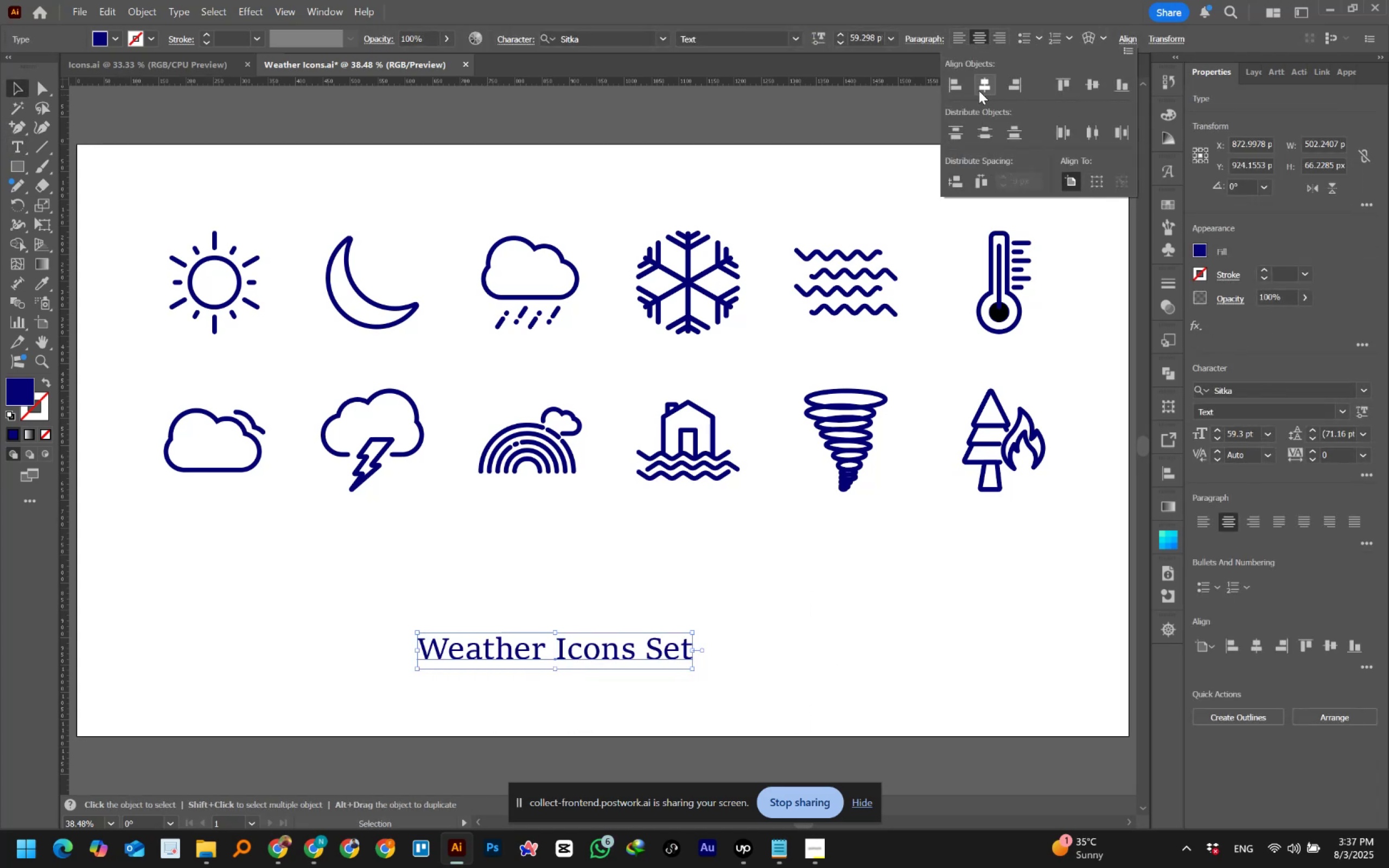 
left_click([977, 88])
 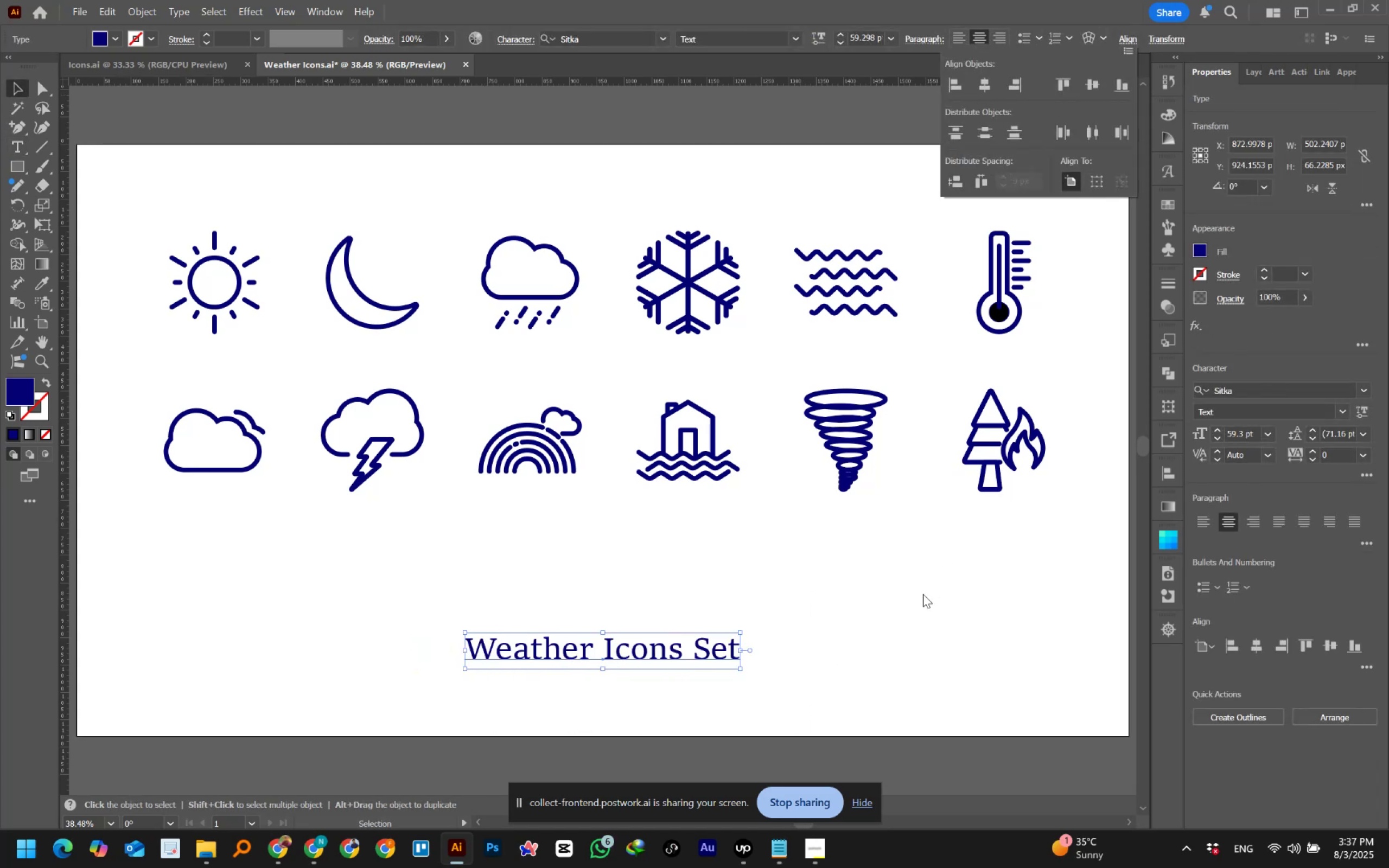 
left_click([923, 594])
 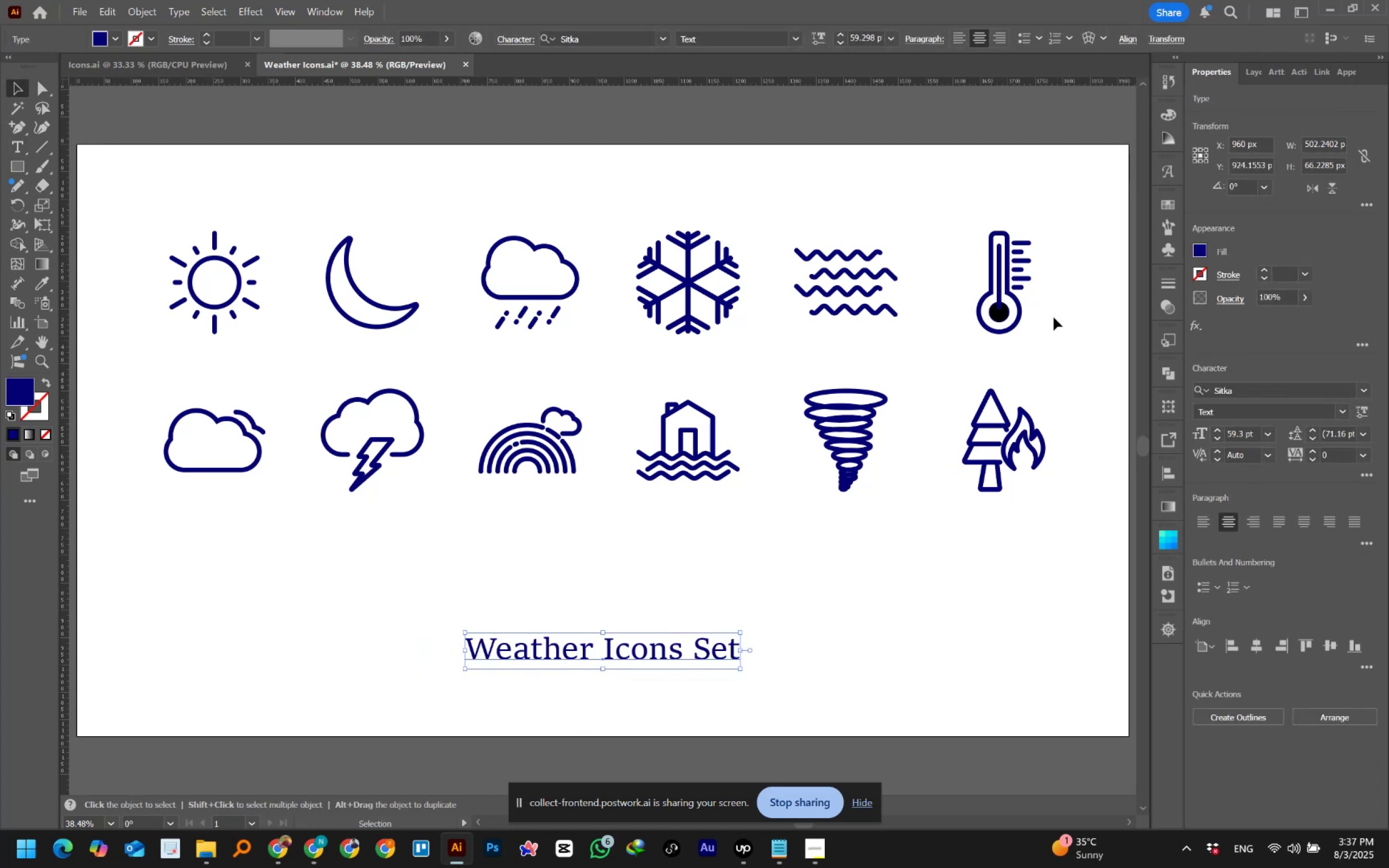 
hold_key(key=ControlLeft, duration=0.88)
left_click([998, 315])
 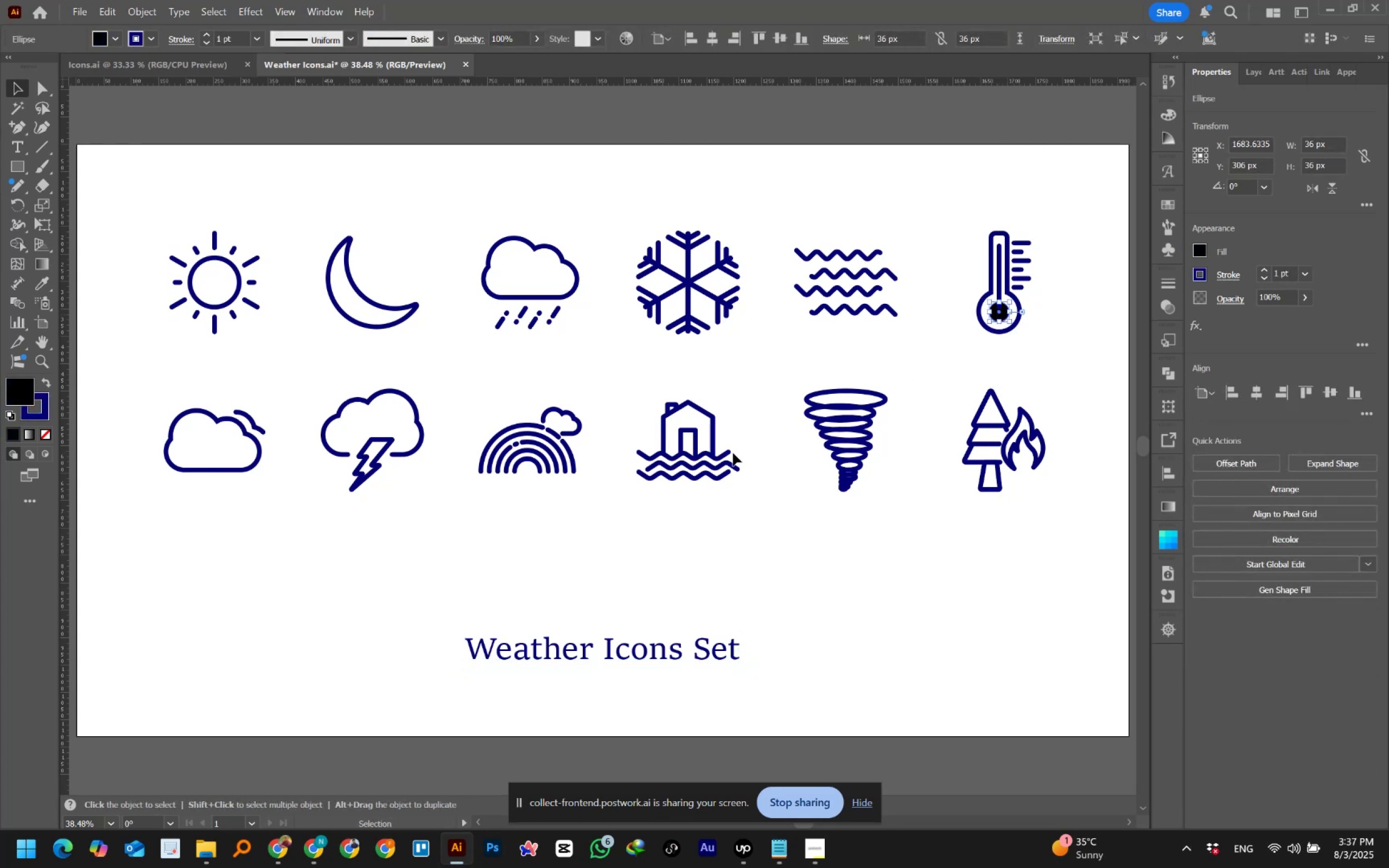 
key(I)
 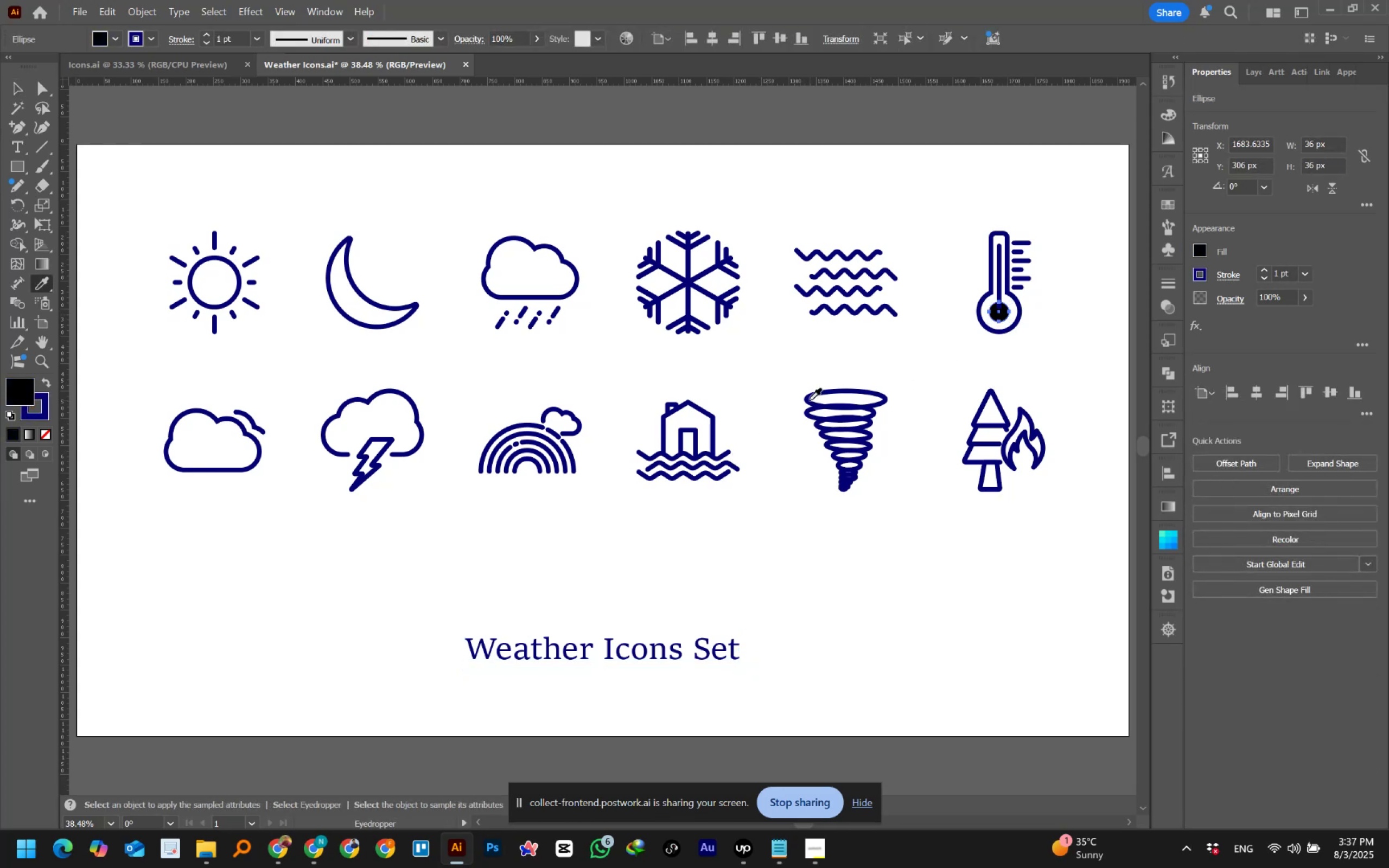 
left_click([807, 400])
 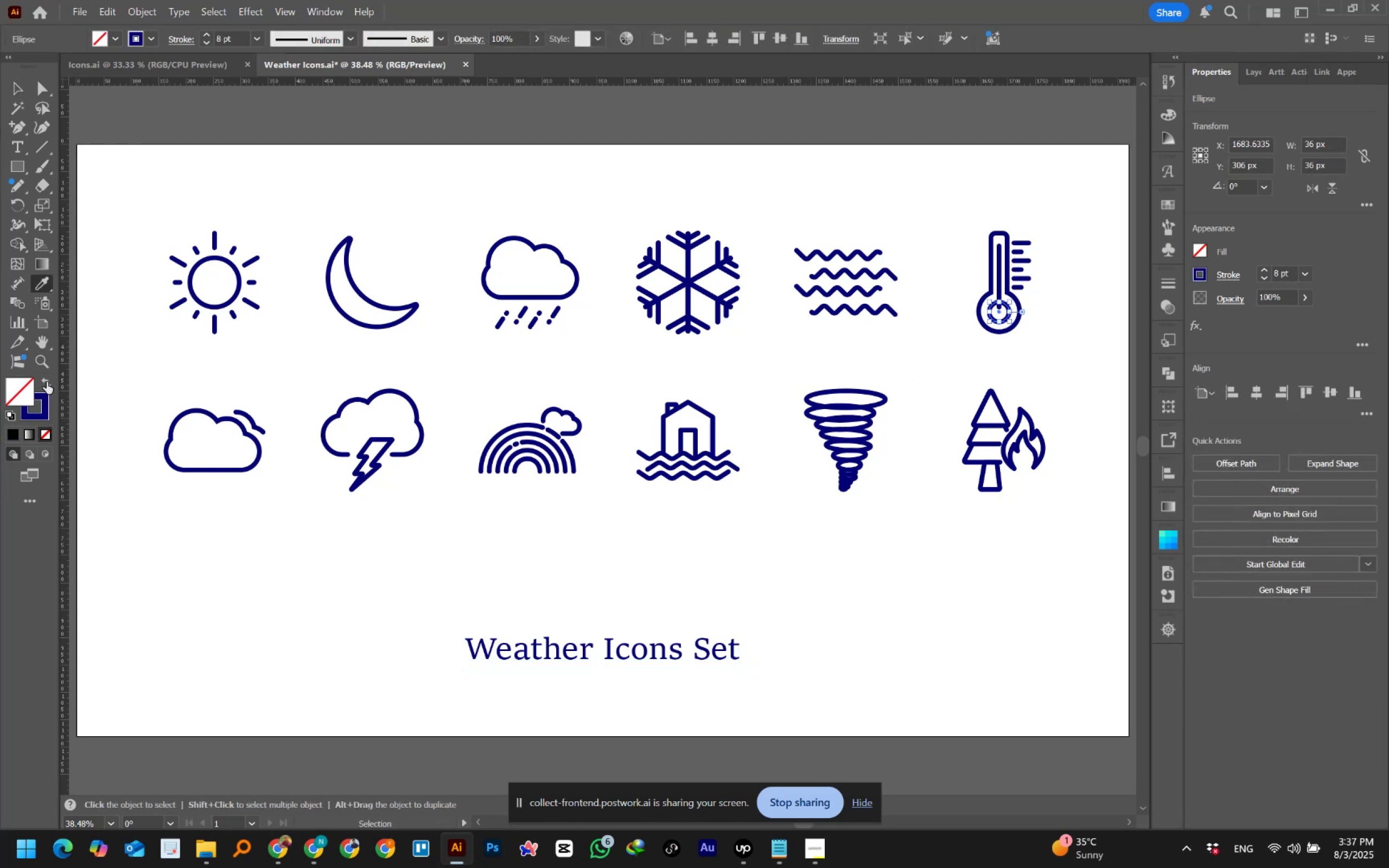 
left_click([47, 382])
 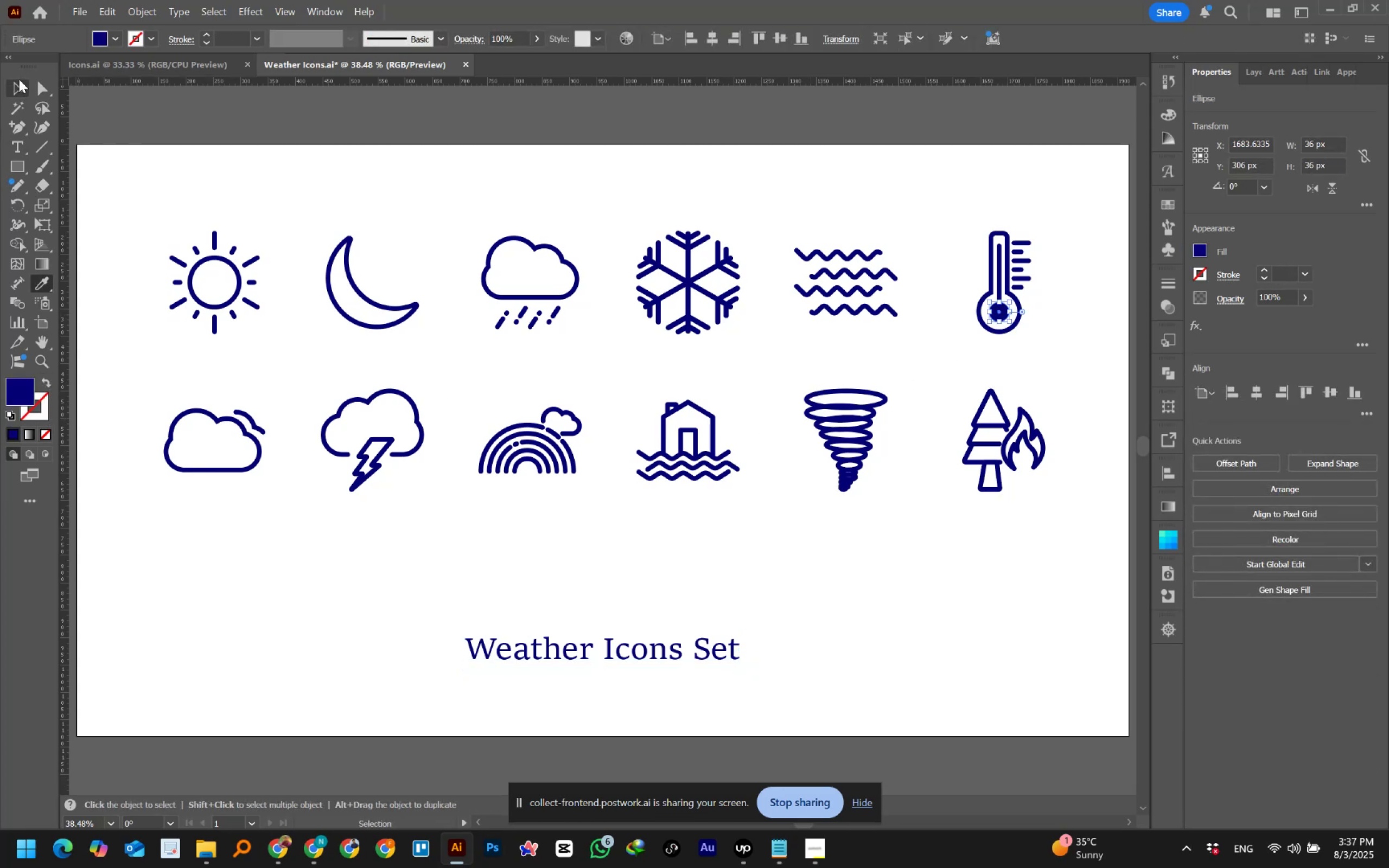 
double_click([315, 154])
 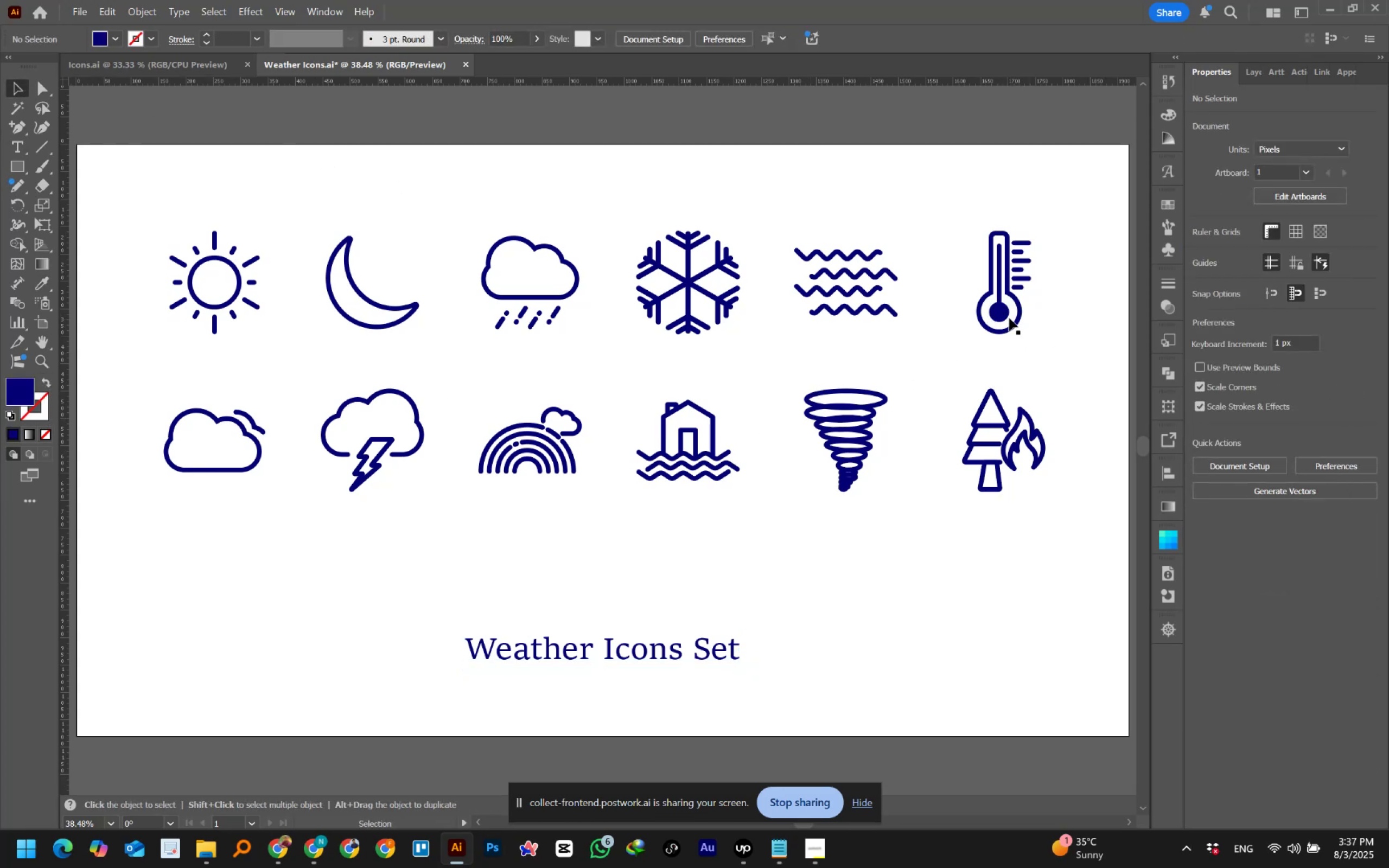 
left_click([1005, 317])
 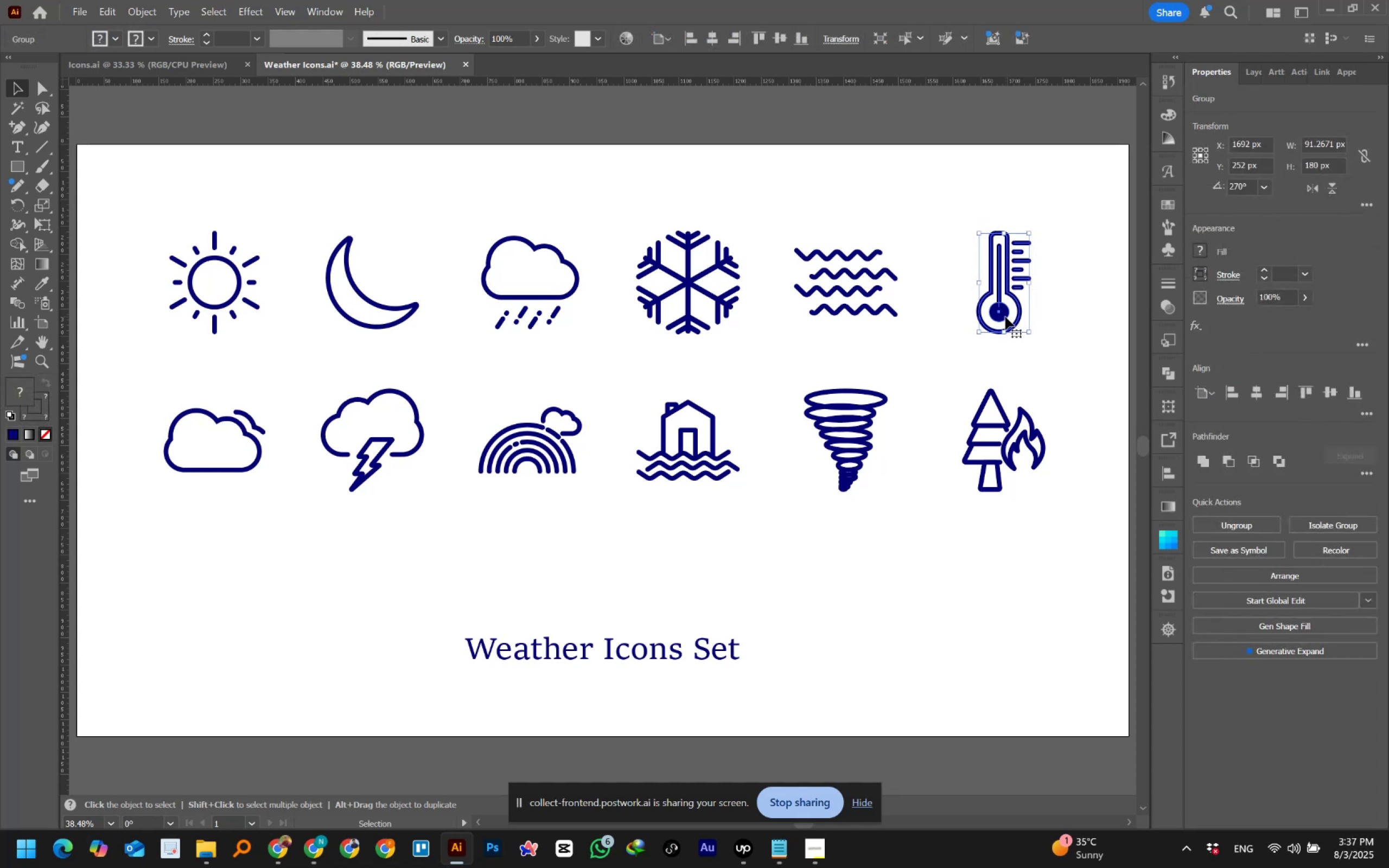 
left_click([970, 586])
 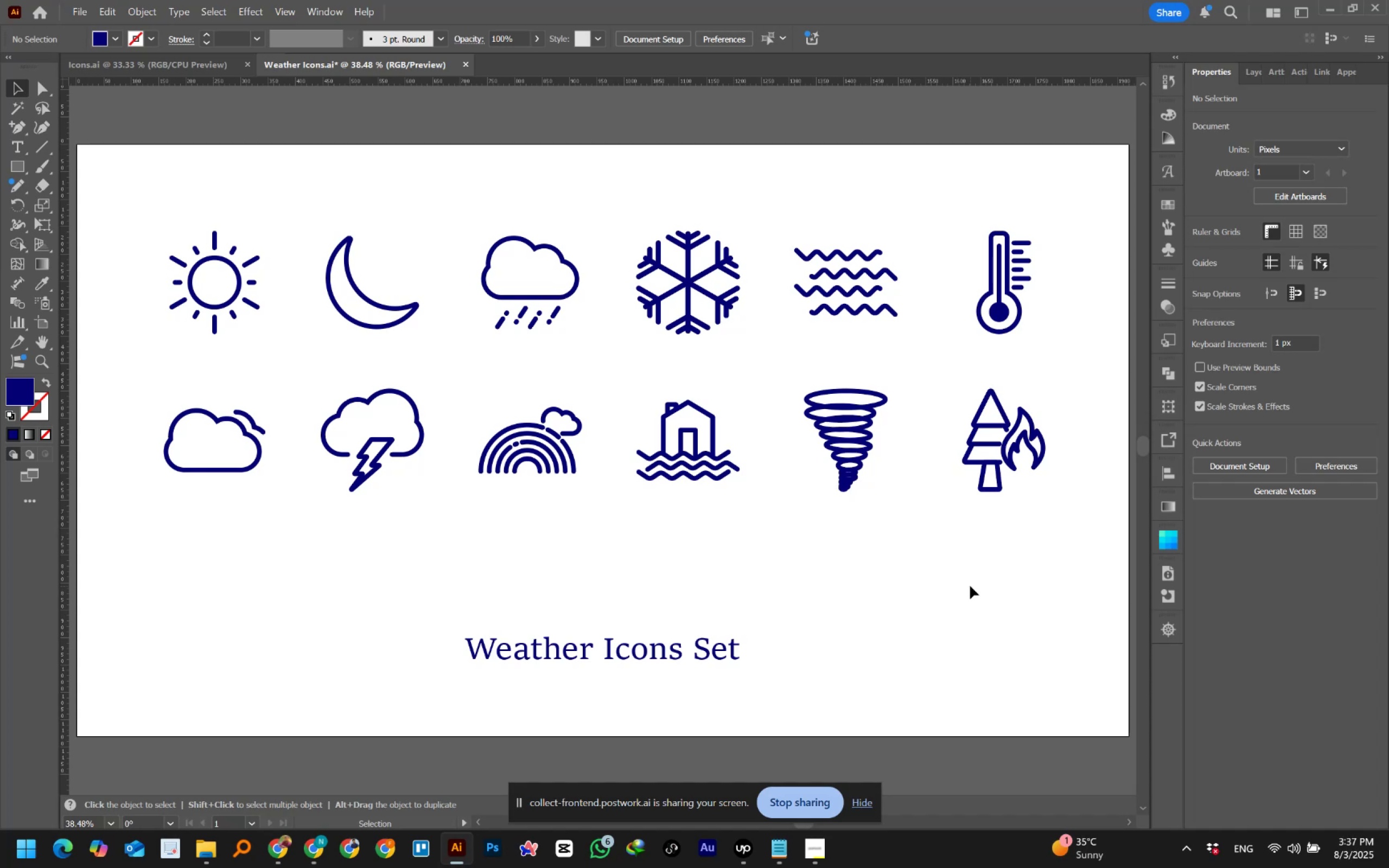 
wait(33.83)
 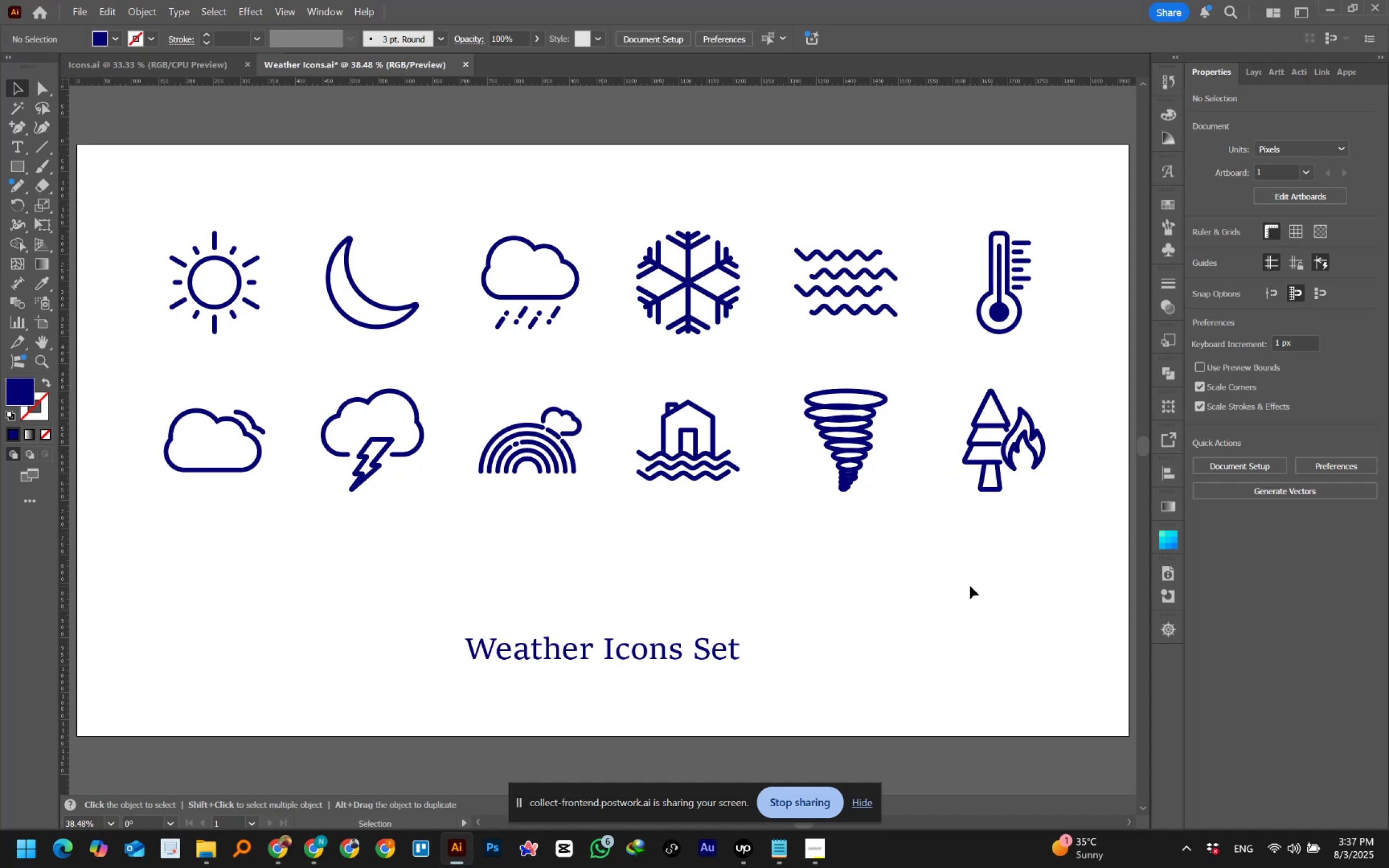 
left_click_drag(start_coordinate=[535, 622], to_coordinate=[642, 685])
 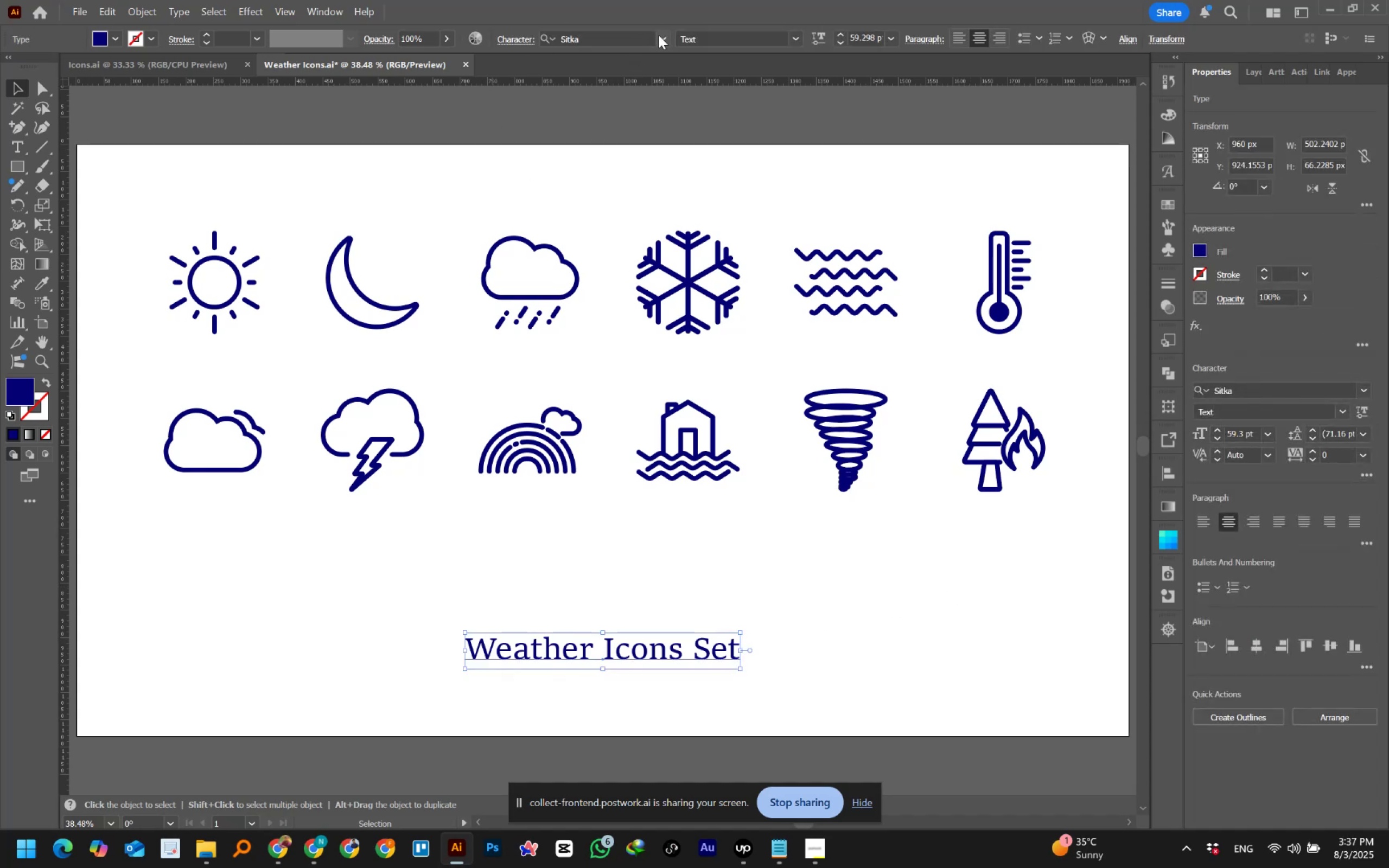 
left_click([662, 40])
 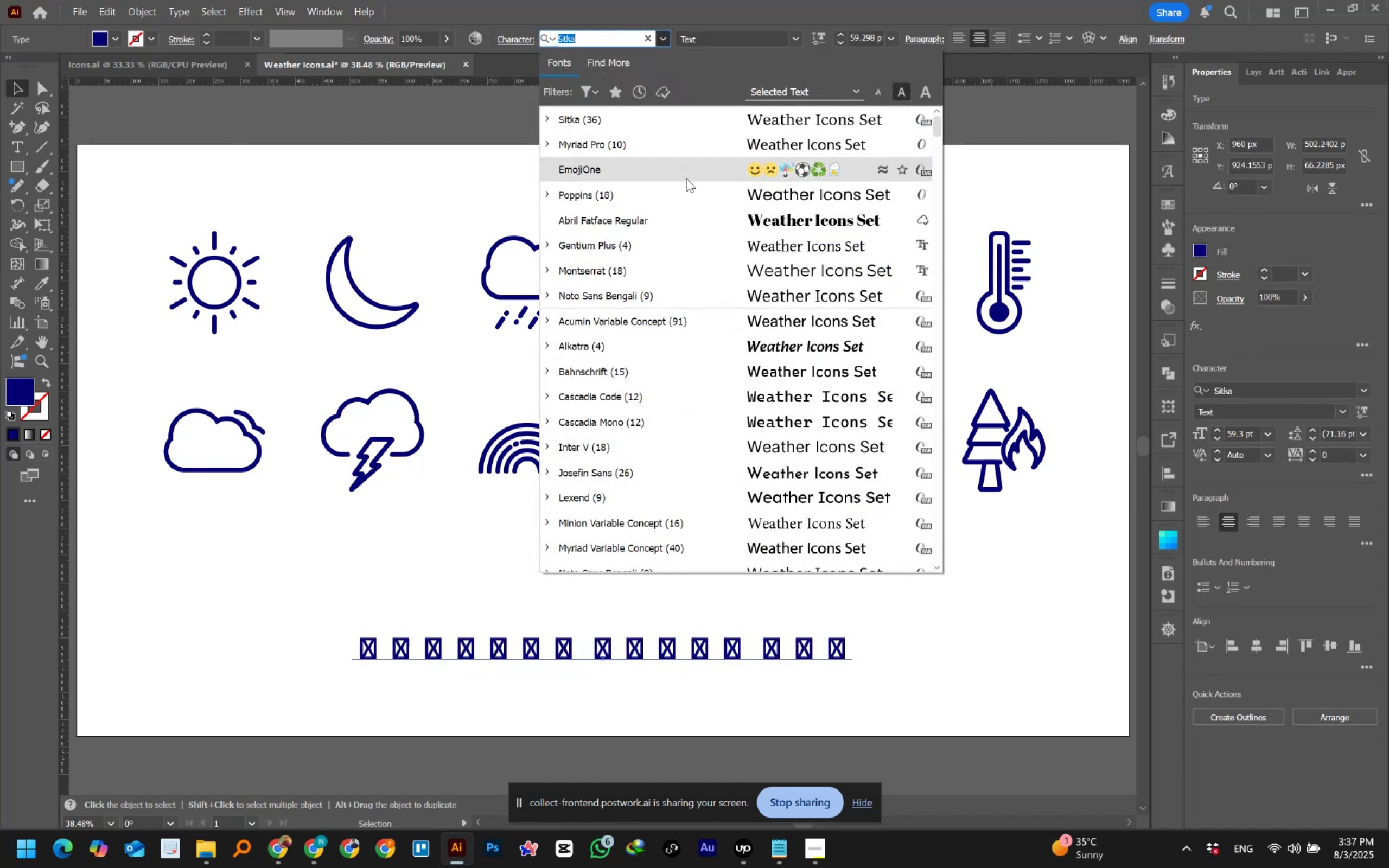 
scroll: coordinate [711, 444], scroll_direction: down, amount: 11.0
 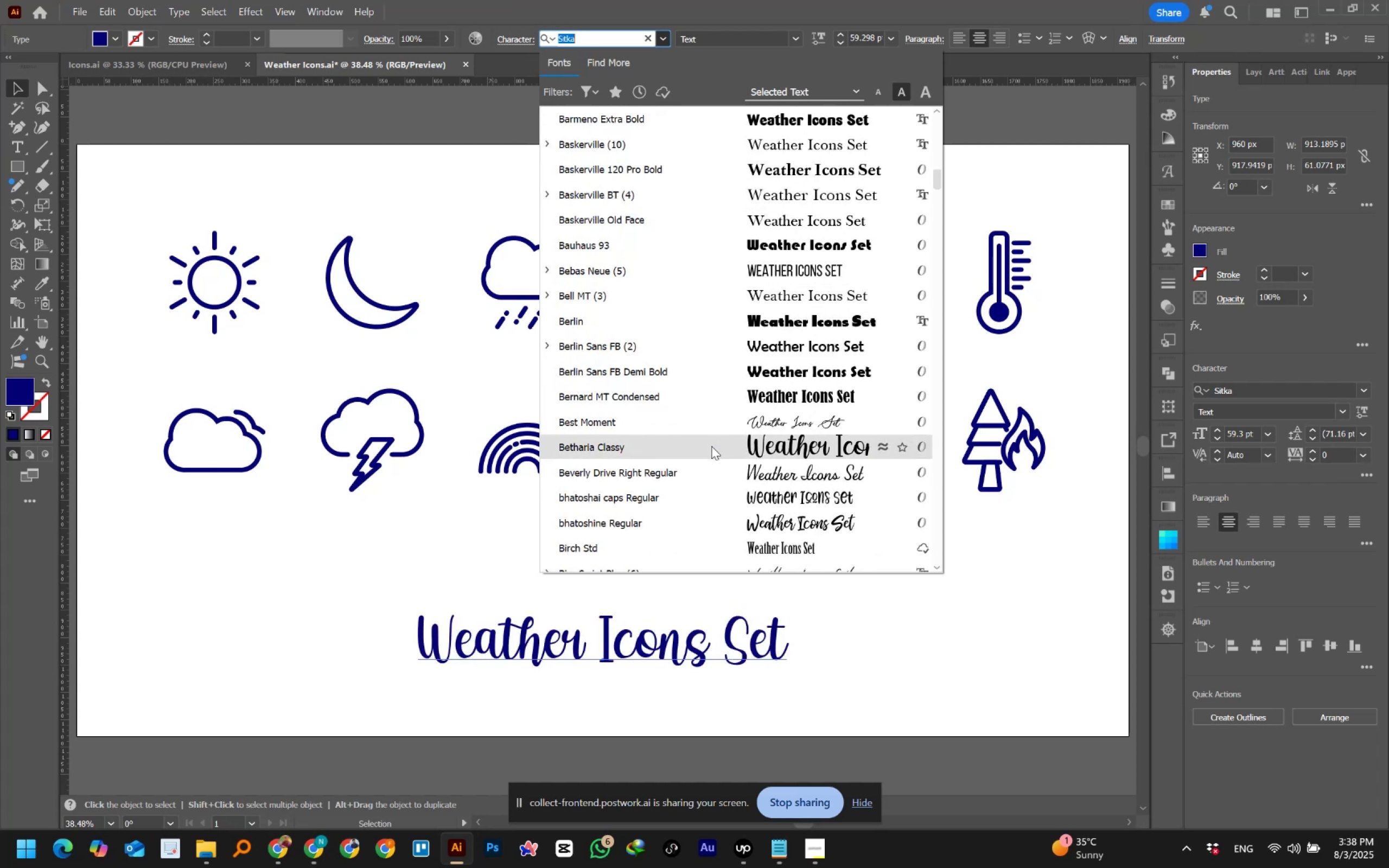 
scroll: coordinate [711, 454], scroll_direction: down, amount: 8.0
 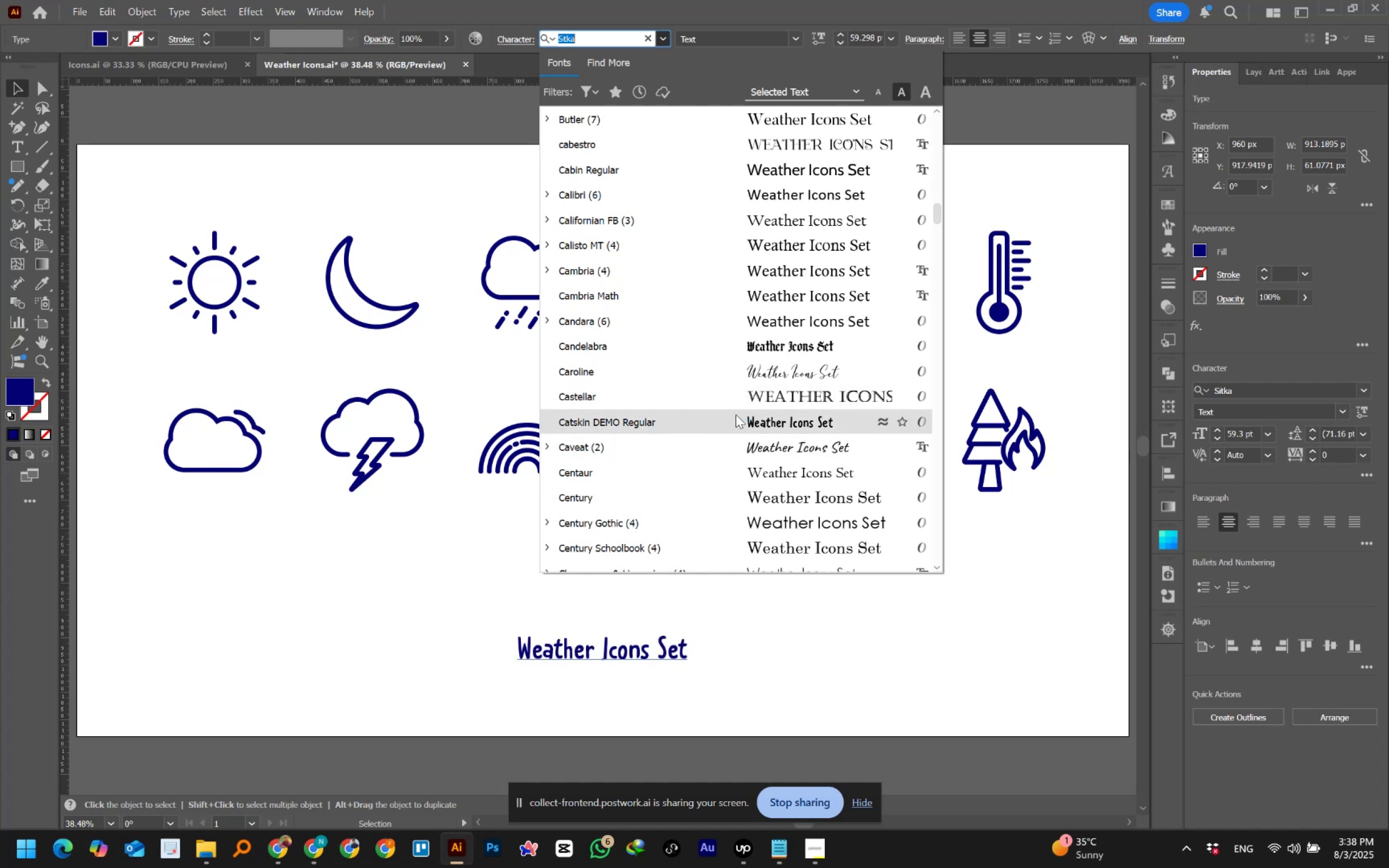 
wait(6.15)
 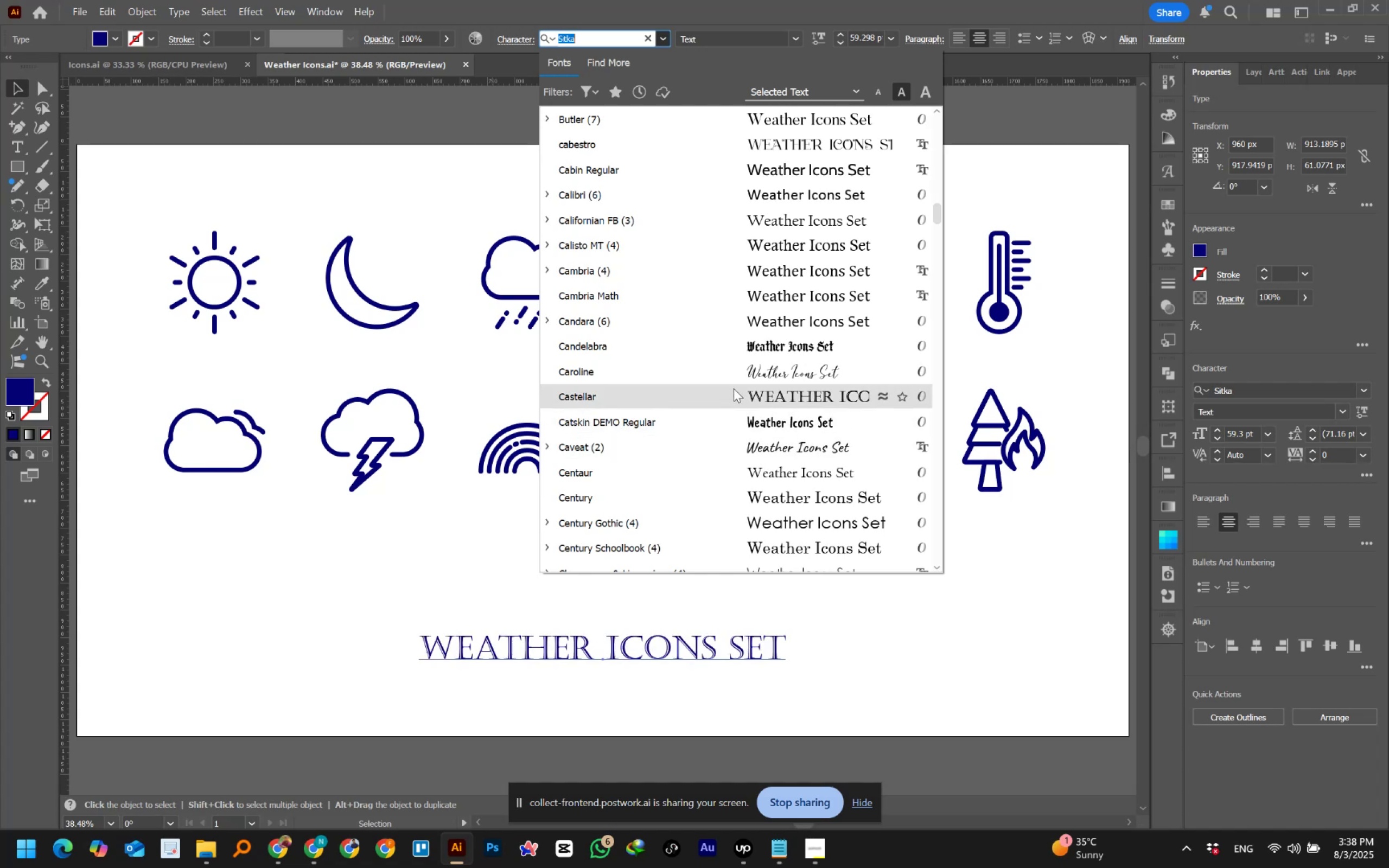 
left_click([736, 414])
 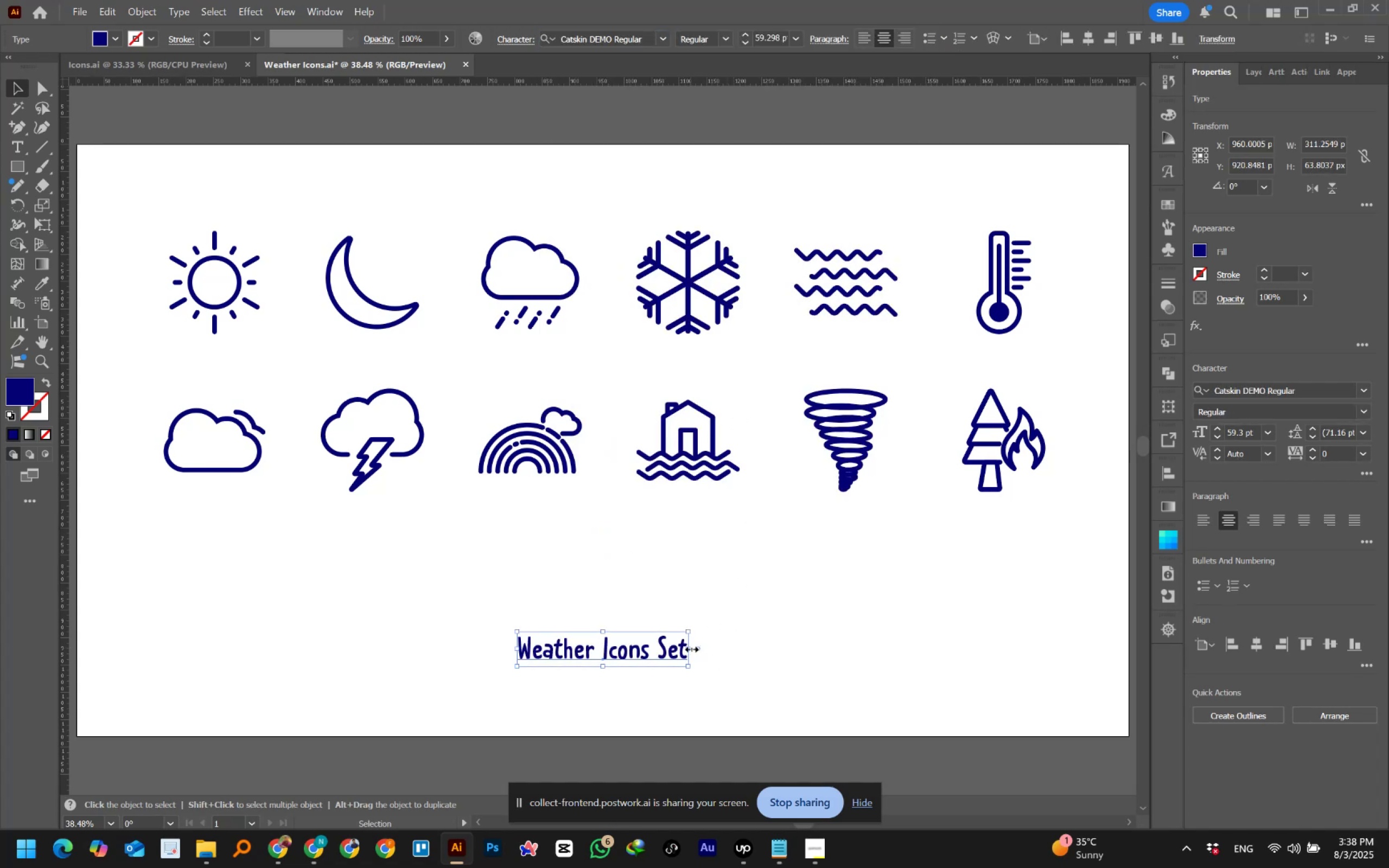 
hold_key(key=ShiftLeft, duration=1.39)
left_click_drag(start_coordinate=[688, 649], to_coordinate=[976, 648])
 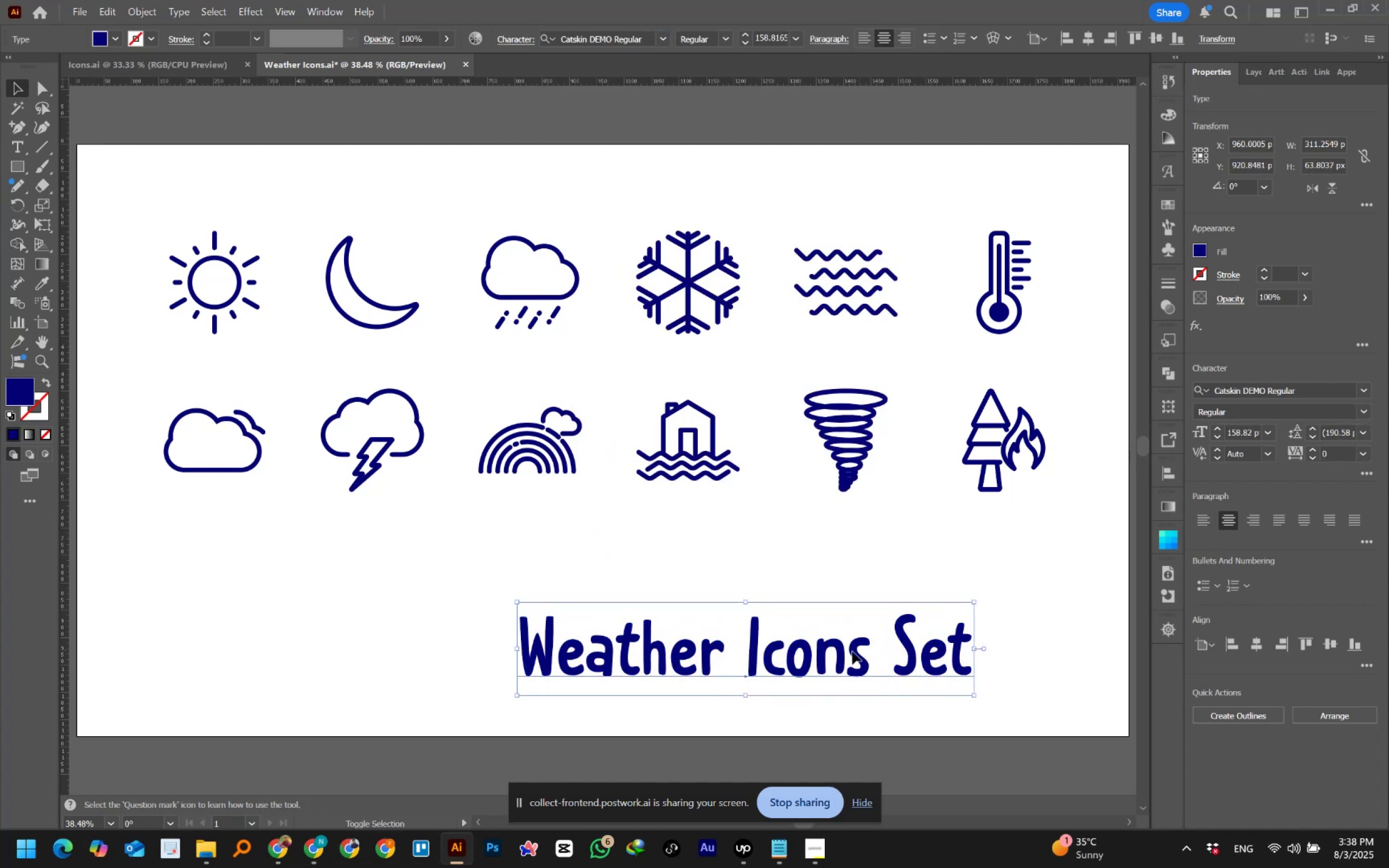 
left_click_drag(start_coordinate=[823, 658], to_coordinate=[776, 631])
 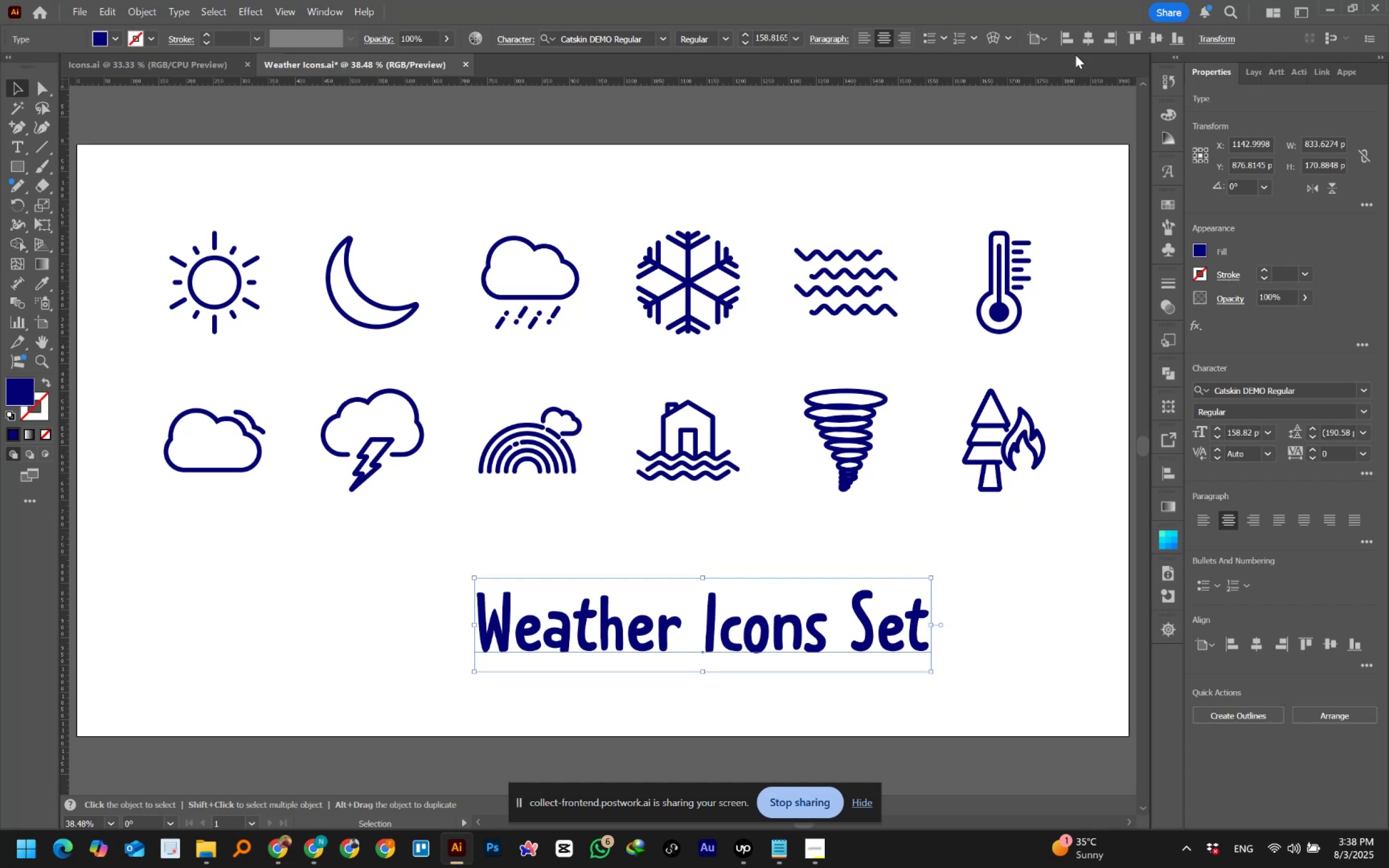 
left_click([1088, 41])
 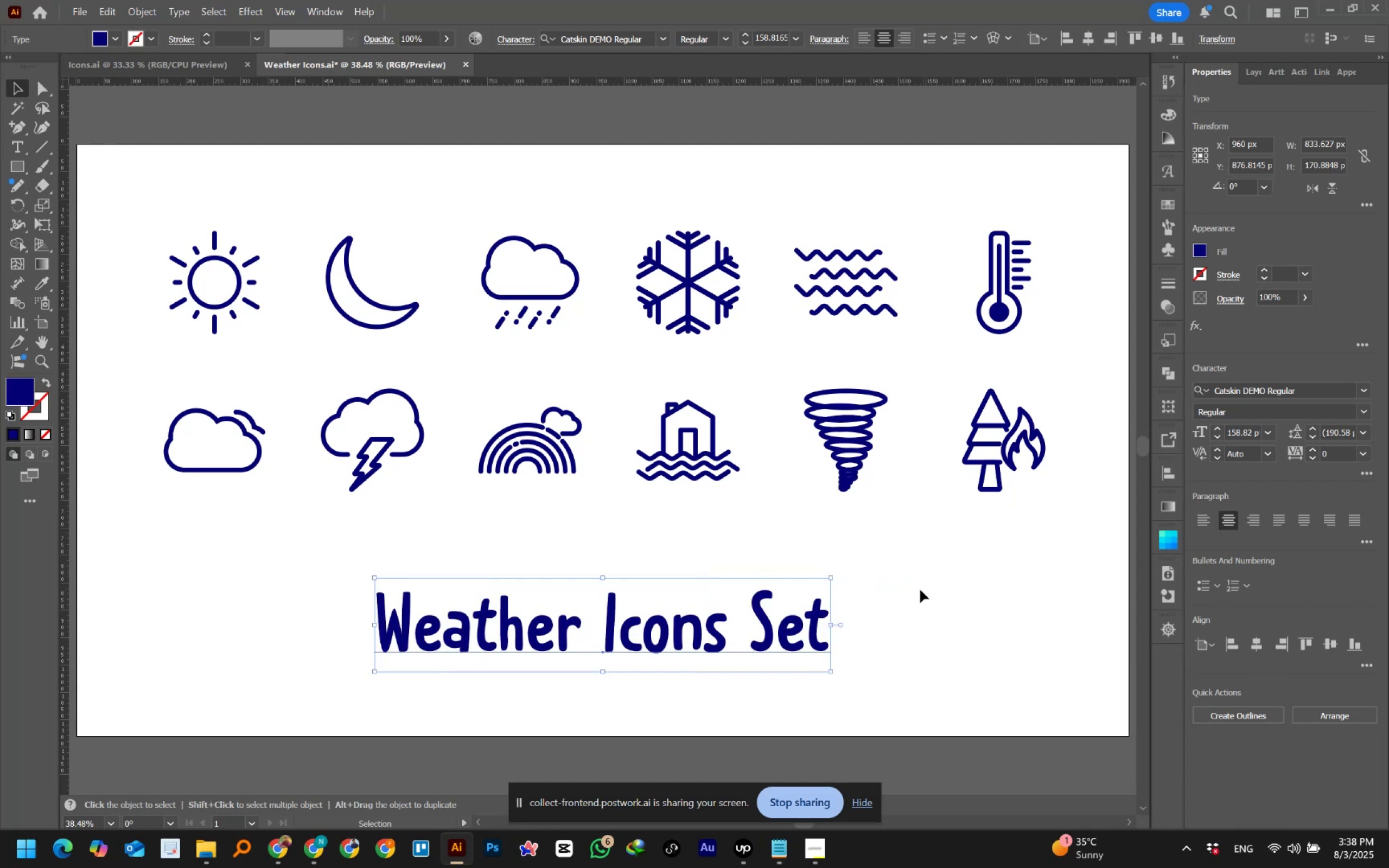 
hold_key(key=AltLeft, duration=1.63)
hold_key(key=ShiftLeft, duration=1.54)
left_click_drag(start_coordinate=[830, 628], to_coordinate=[744, 628])
 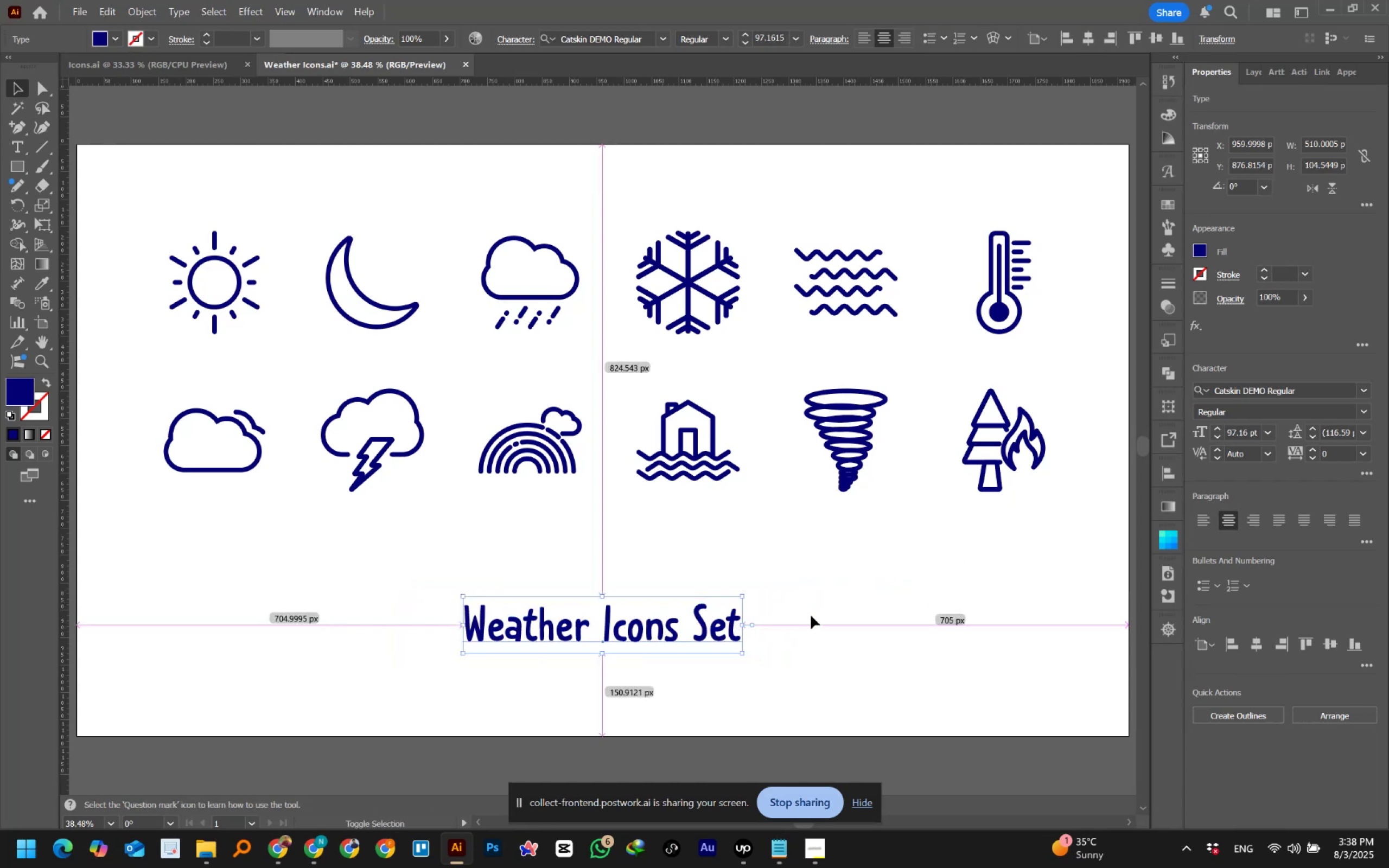 
key(Alt+Shift+ShiftLeft)
 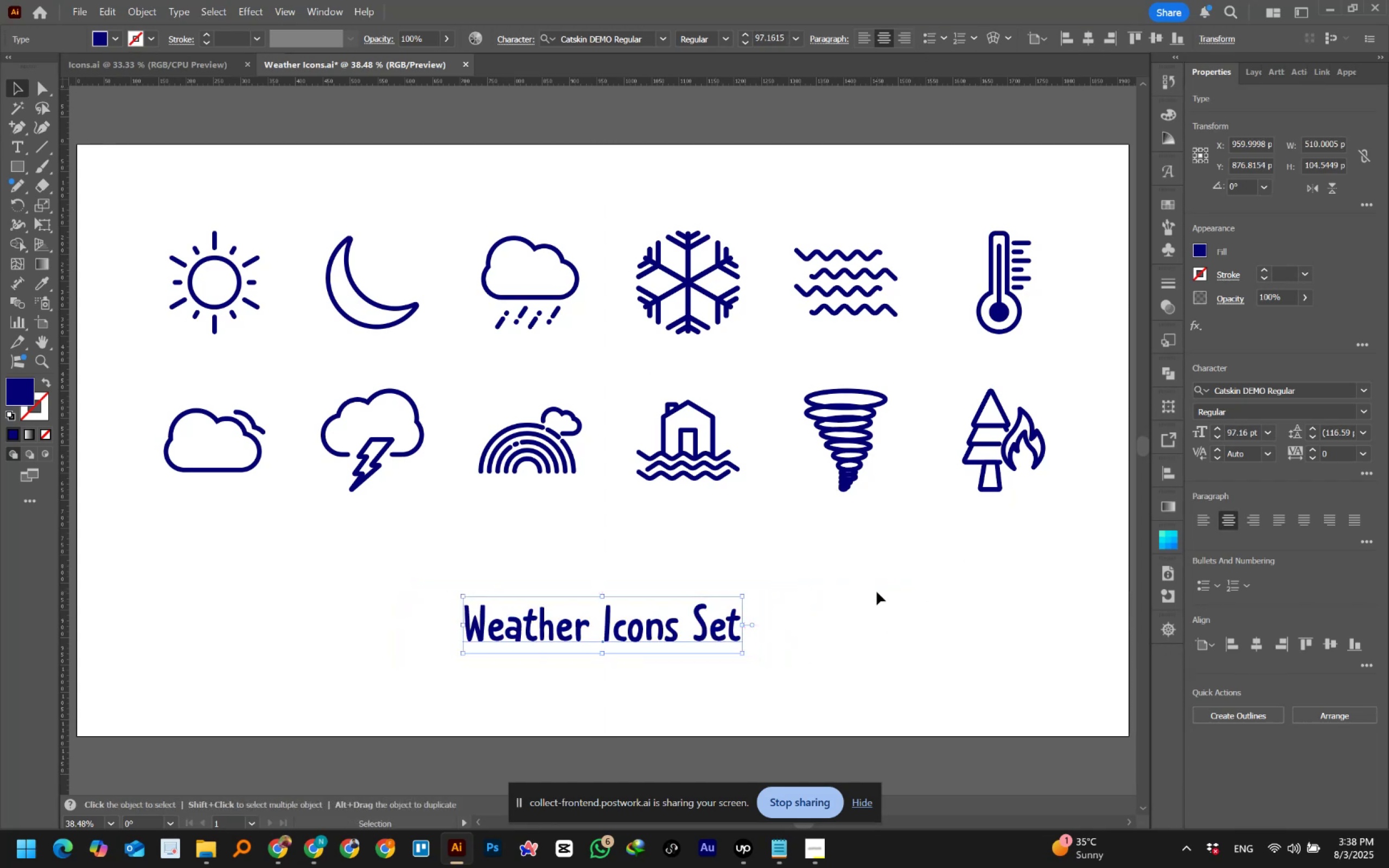 
left_click([877, 592])
 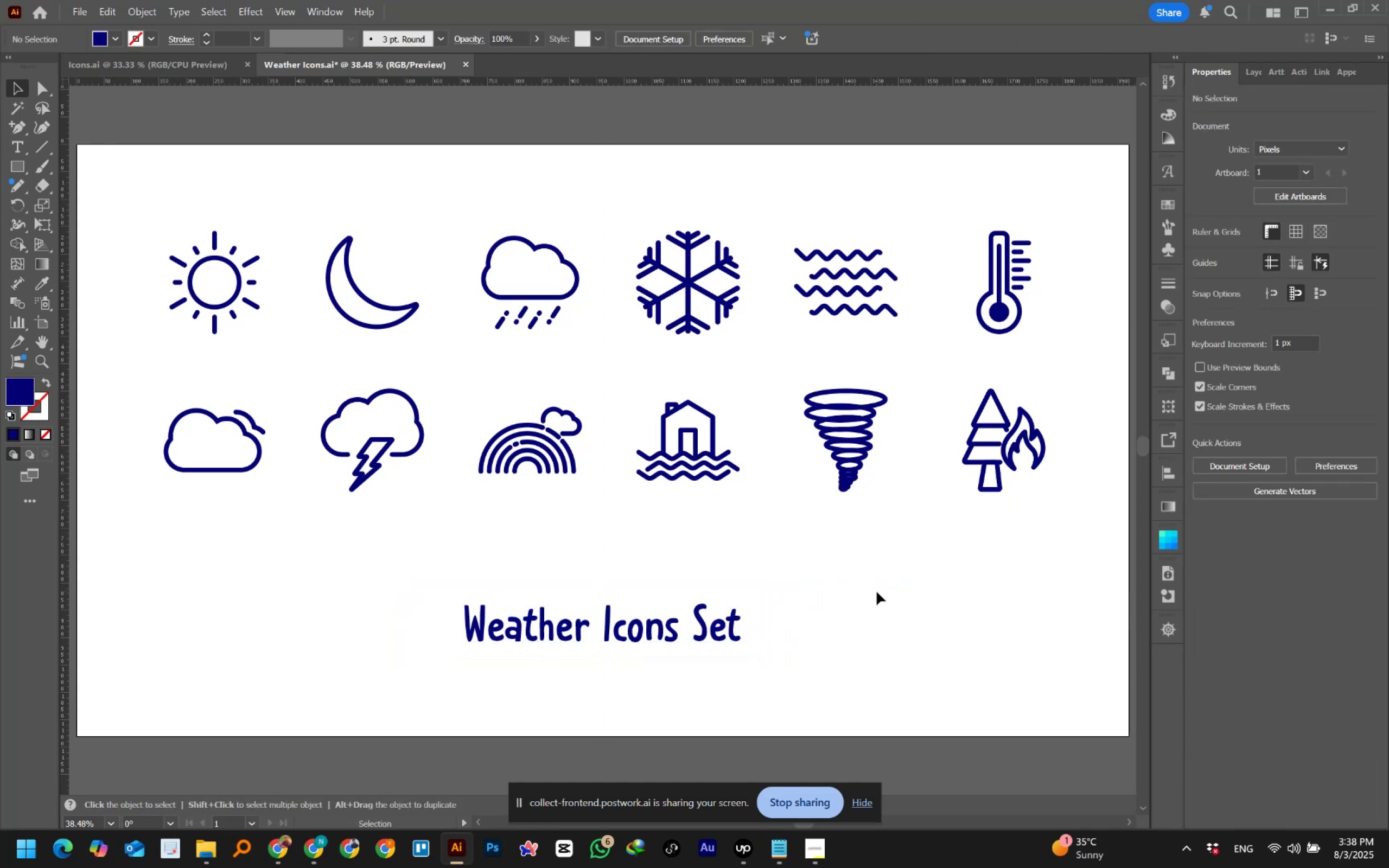 
hold_key(key=AltLeft, duration=0.46)
scroll: coordinate [877, 592], scroll_direction: down, amount: 1.0
 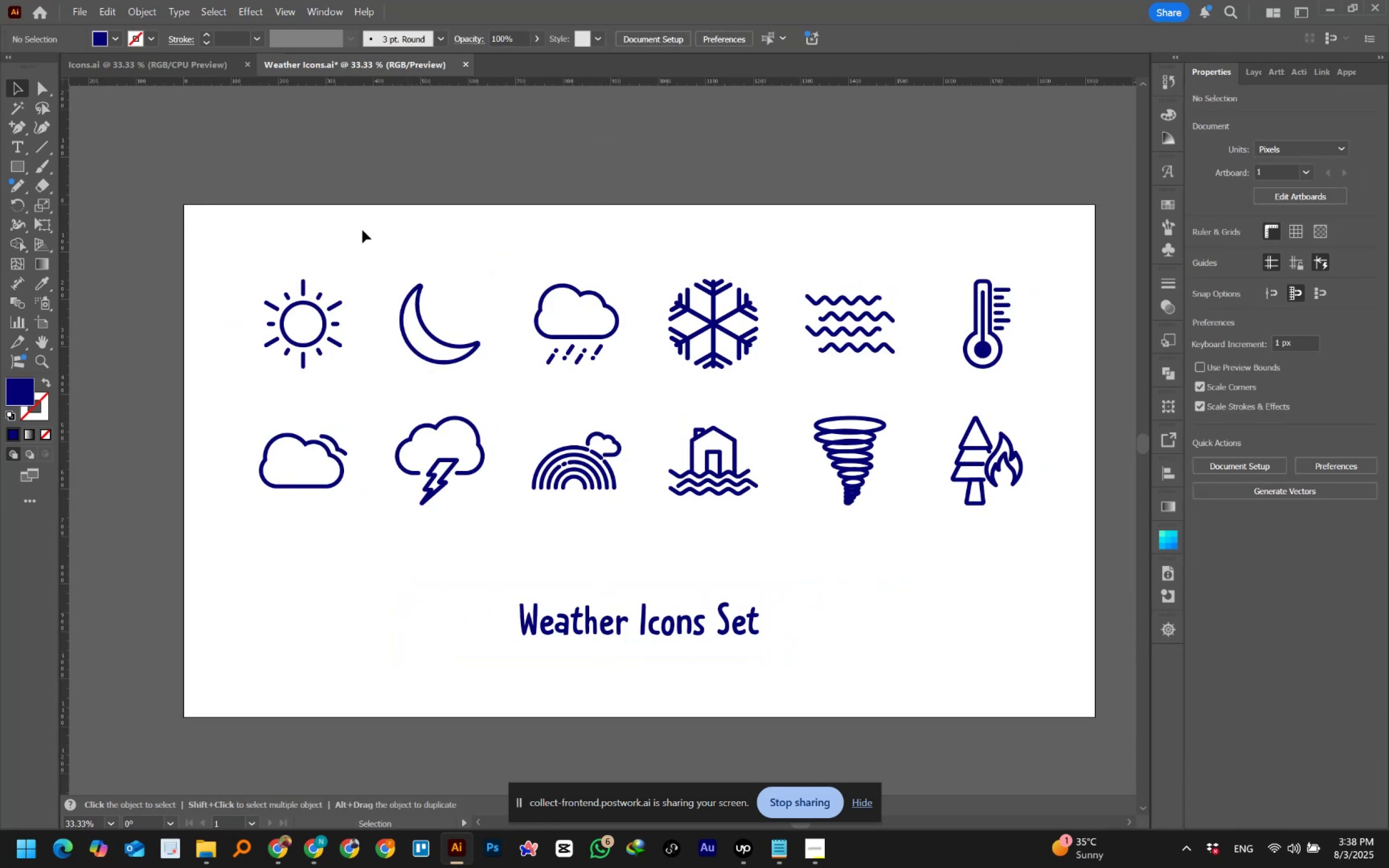 
left_click_drag(start_coordinate=[214, 244], to_coordinate=[1043, 529])
 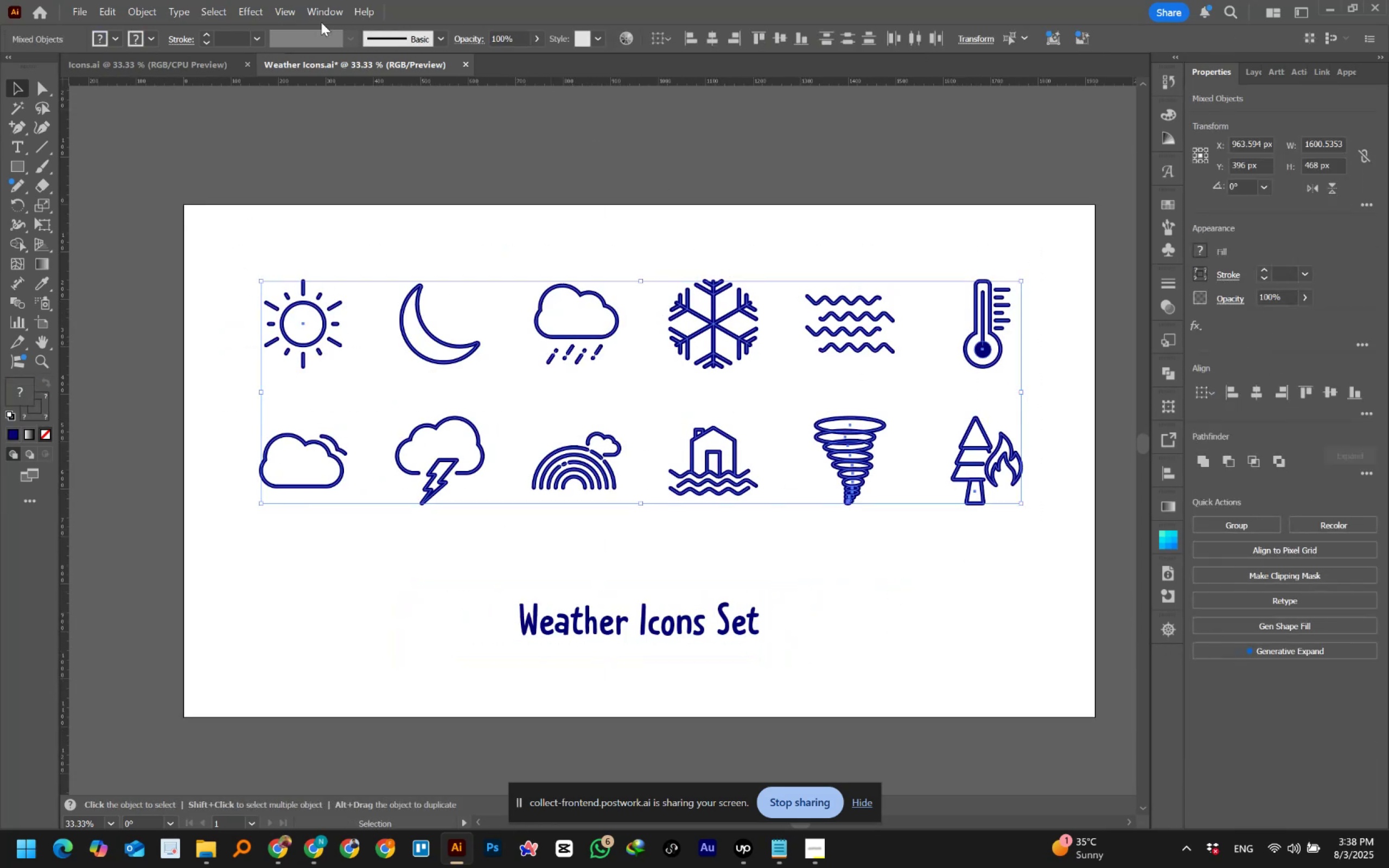 
left_click([290, 12])
 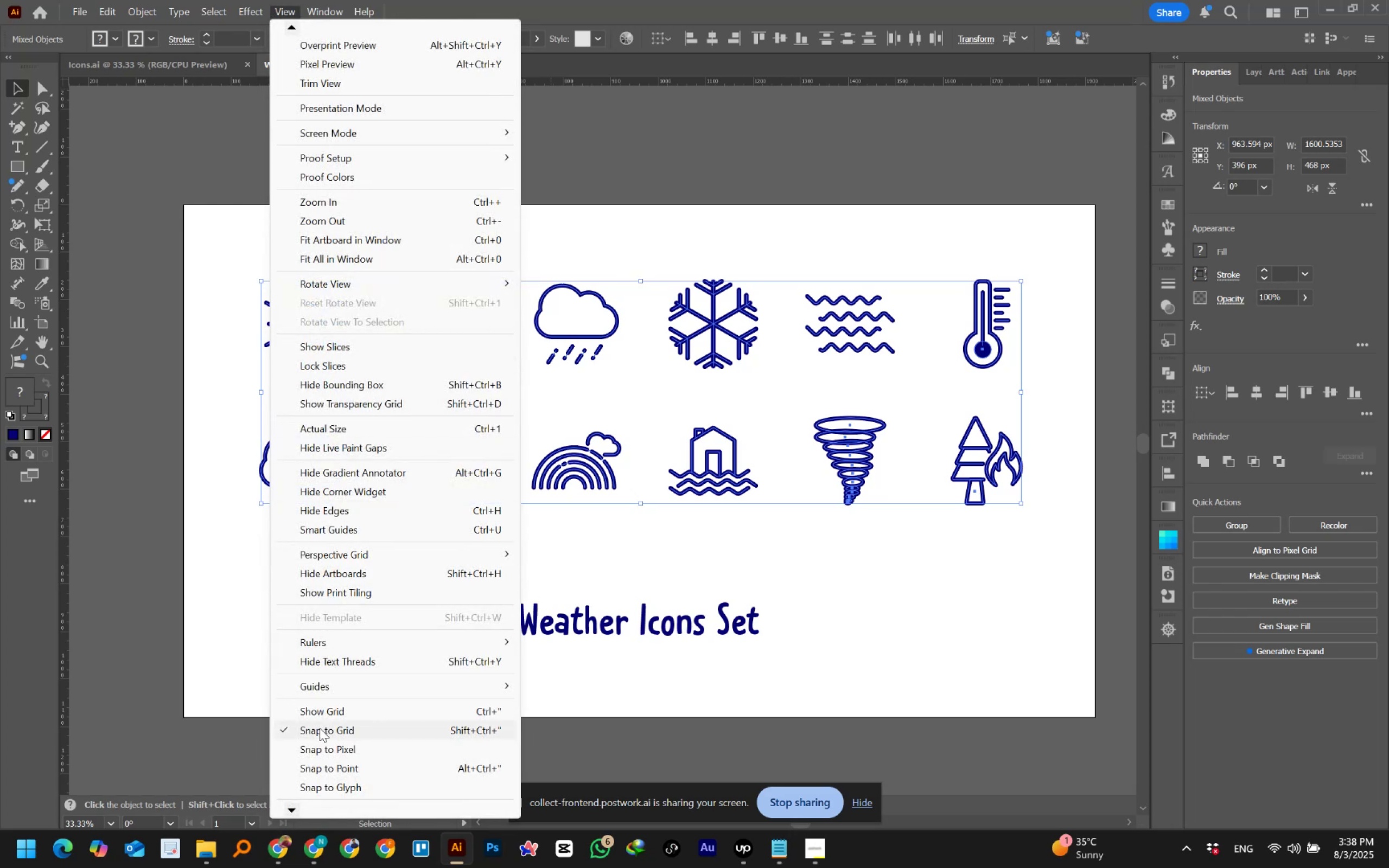 
left_click([321, 731])
 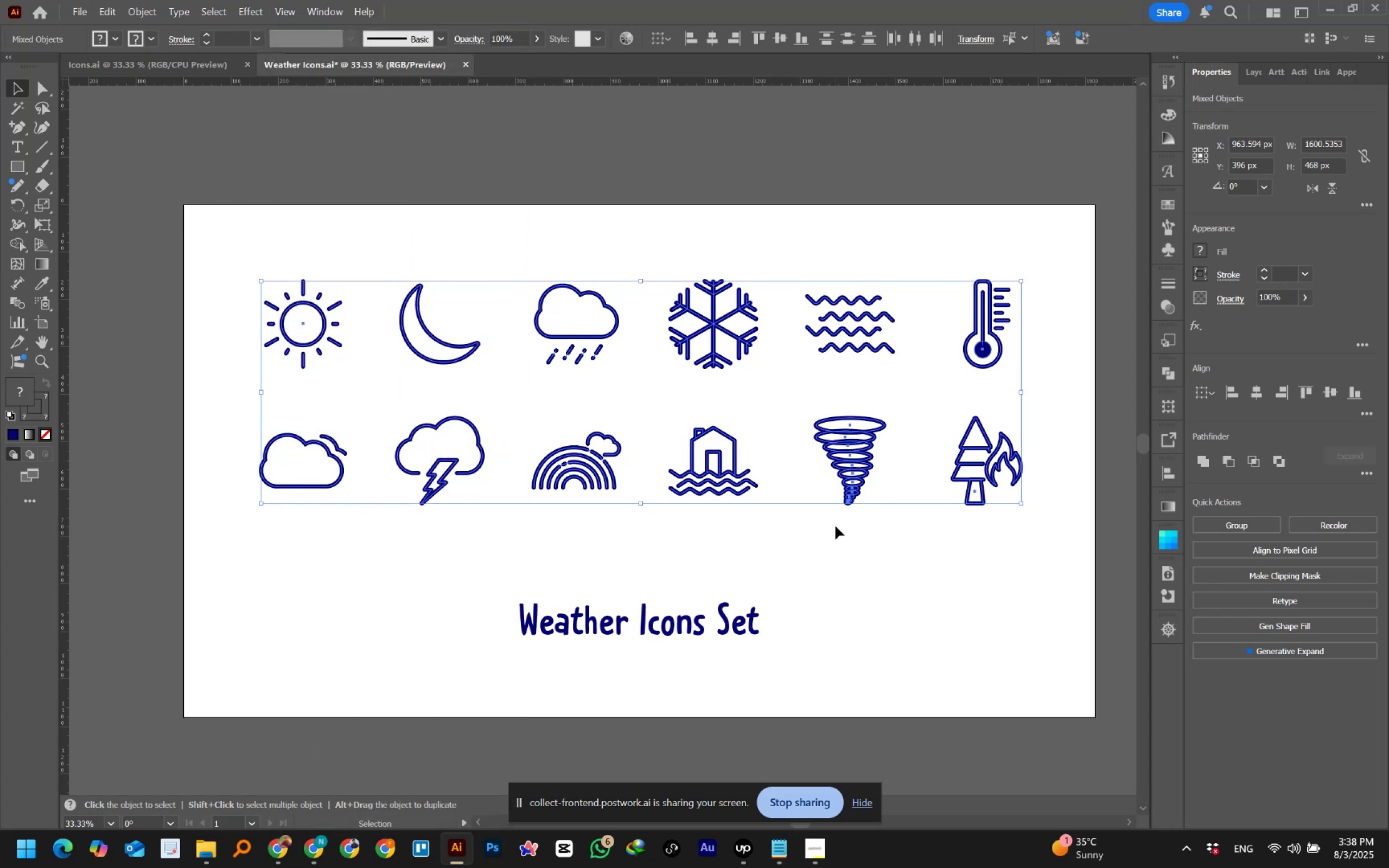 
key(Shift+ArrowDown)
 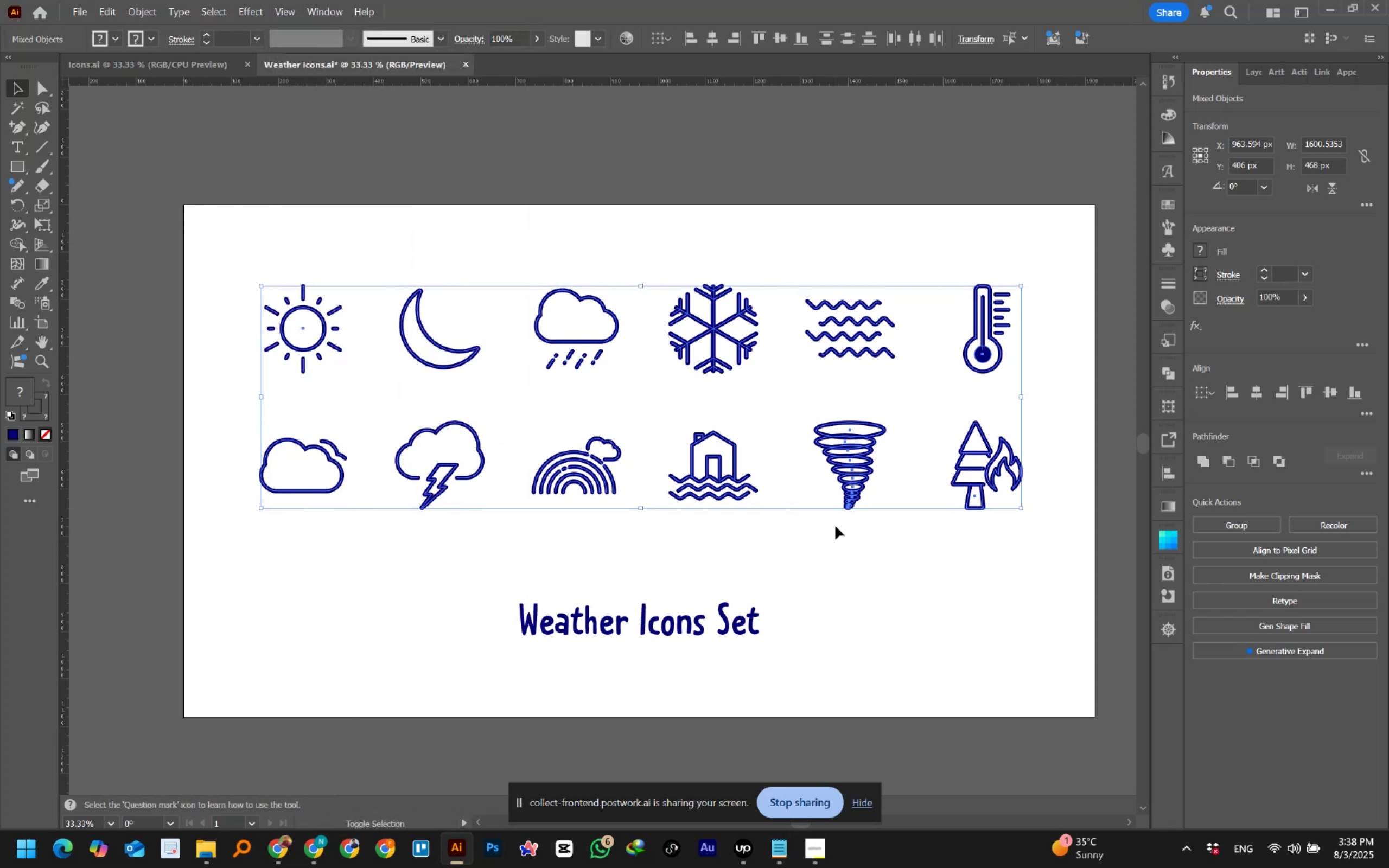 
key(Shift+ArrowDown)
 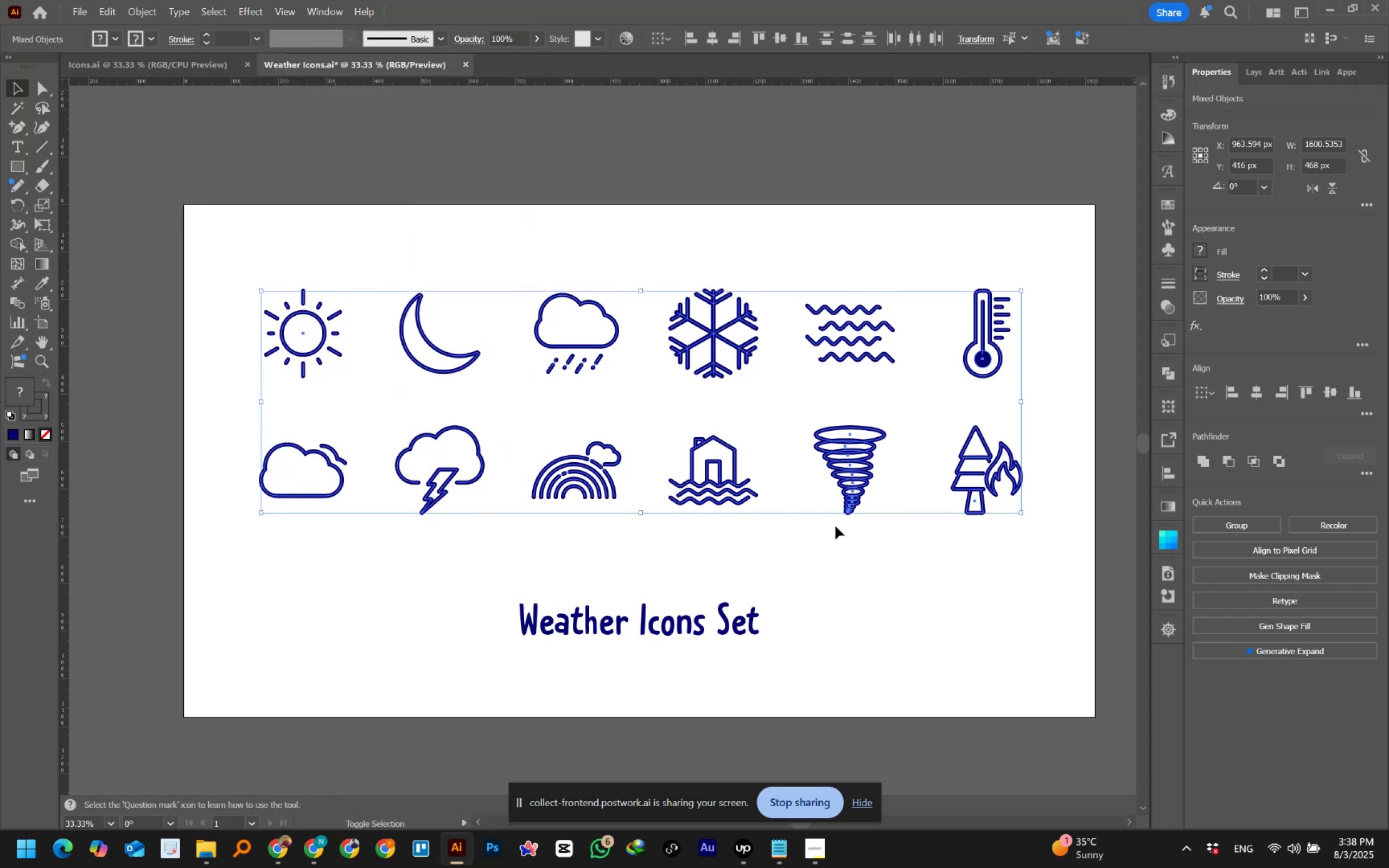 
key(Shift+ArrowDown)
 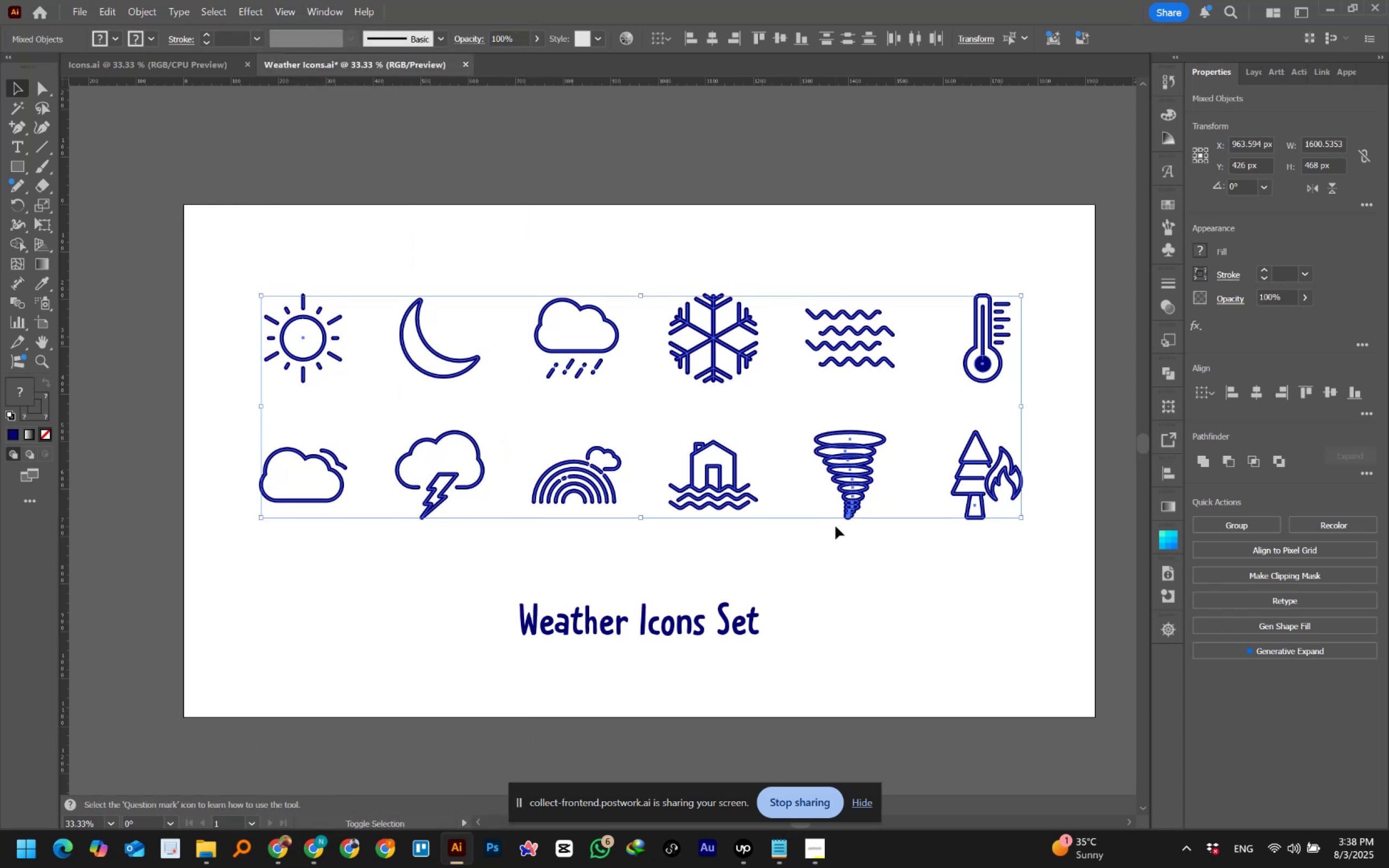 
key(Shift+ArrowDown)
 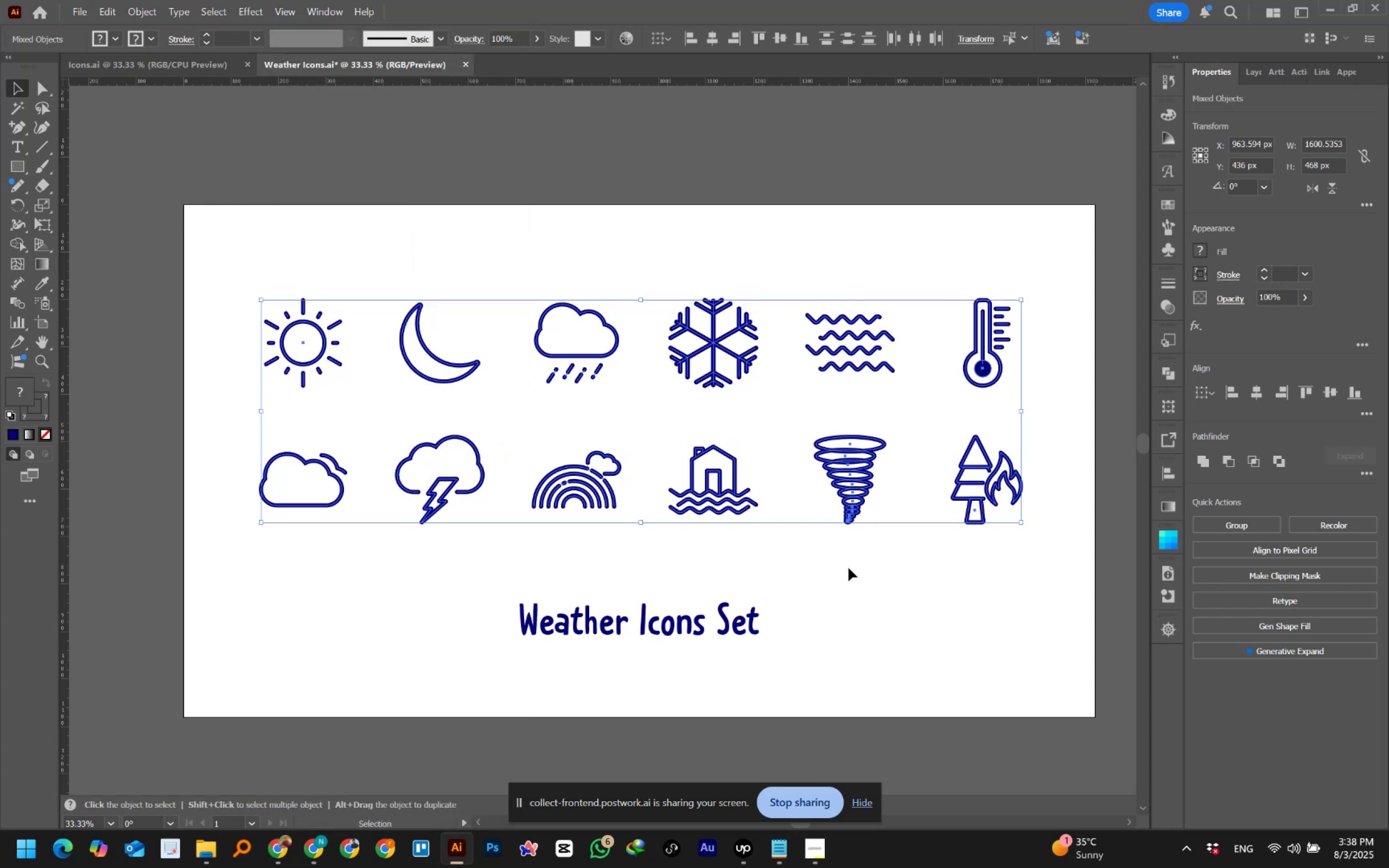 
key(Shift+ArrowDown)
 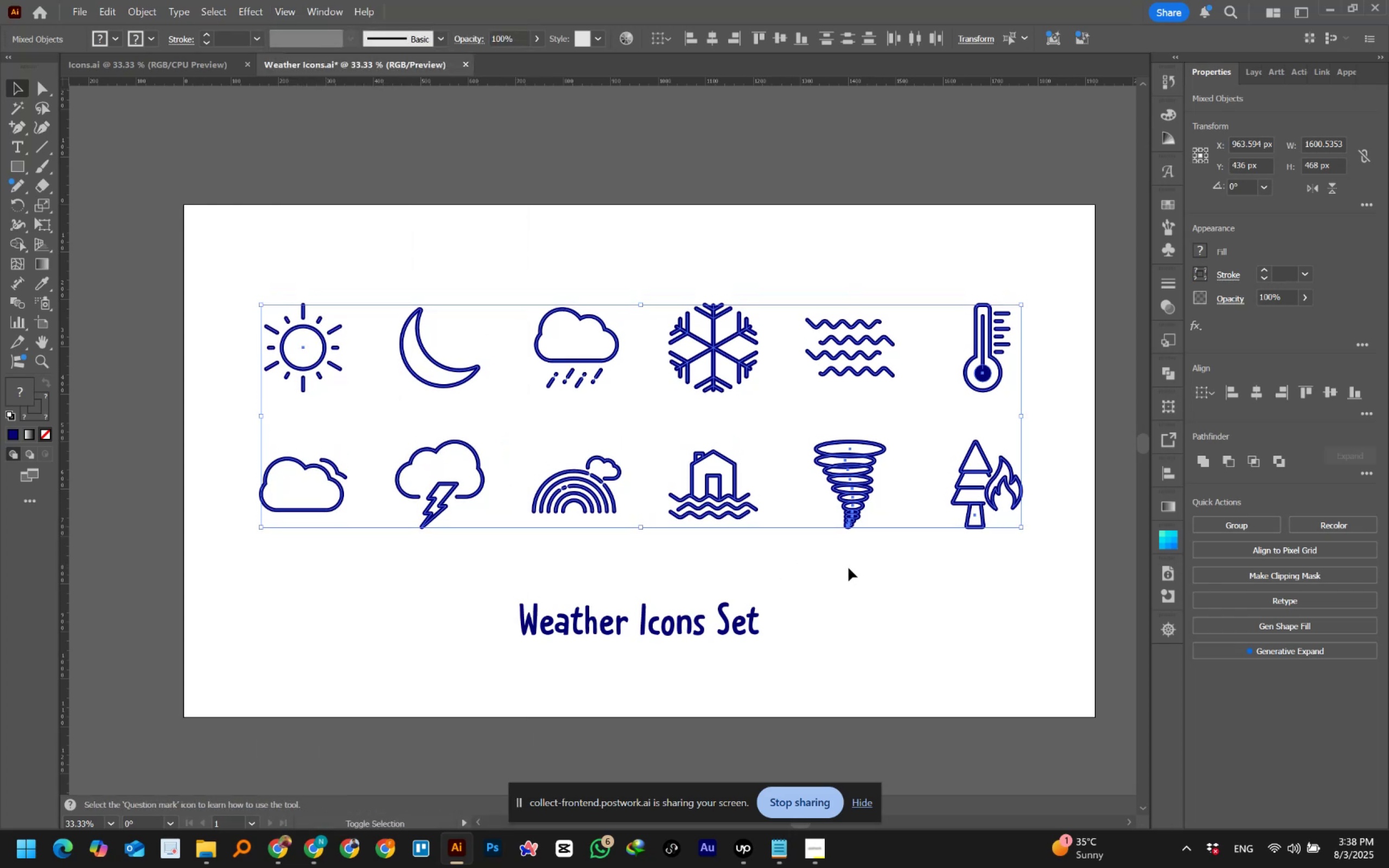 
key(Shift+ArrowDown)
 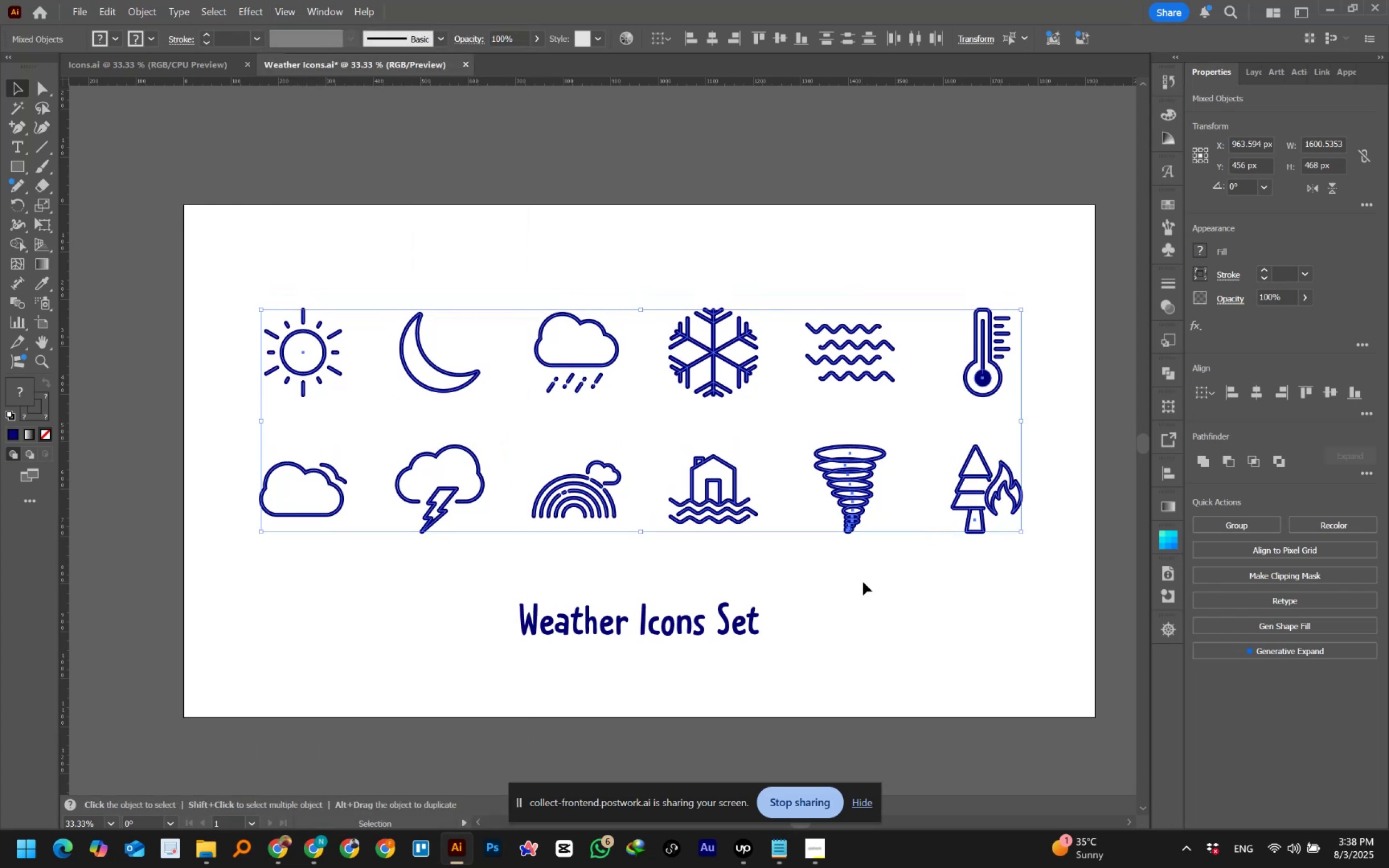 
left_click([864, 582])
 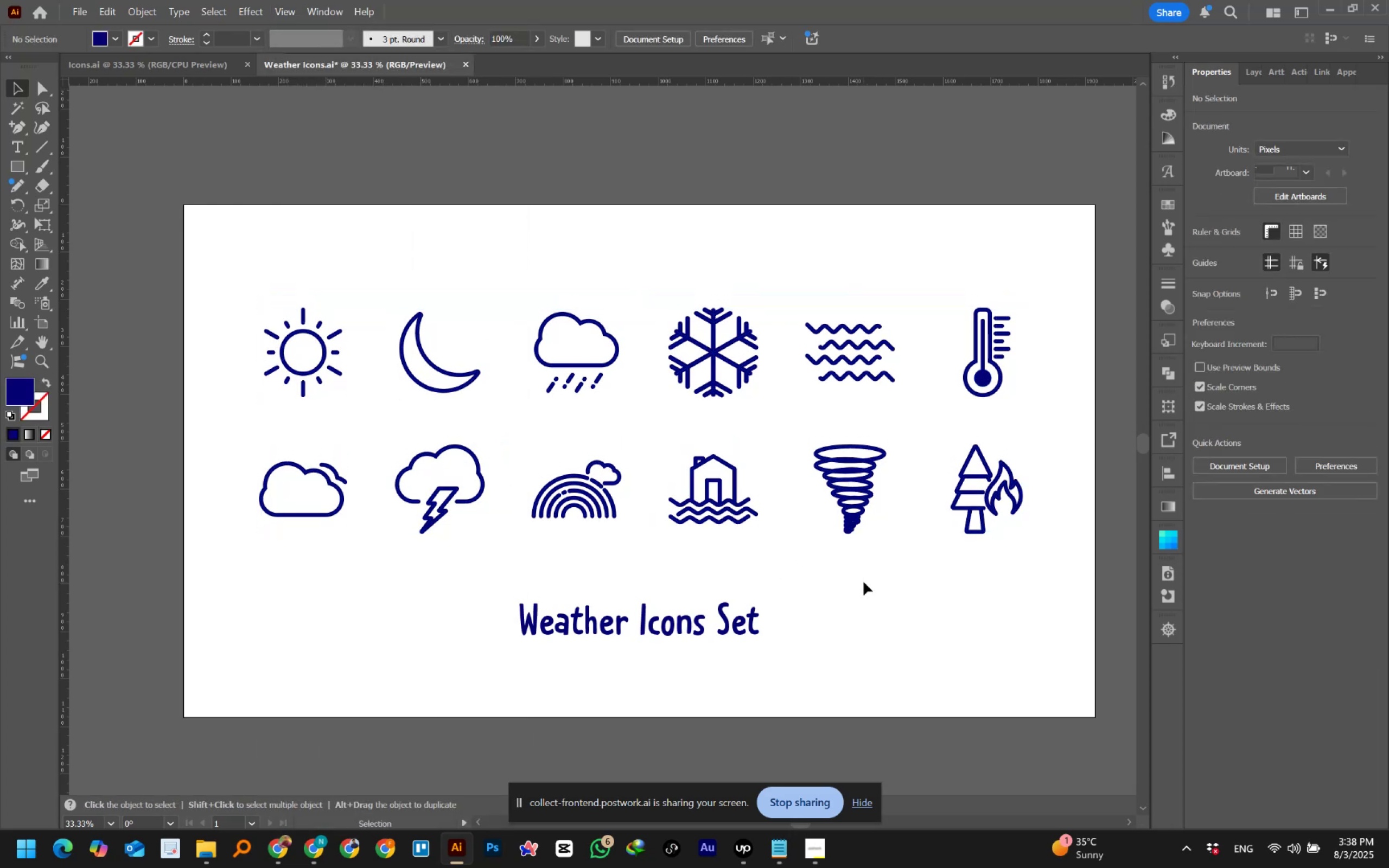 
key(Control+S)
 